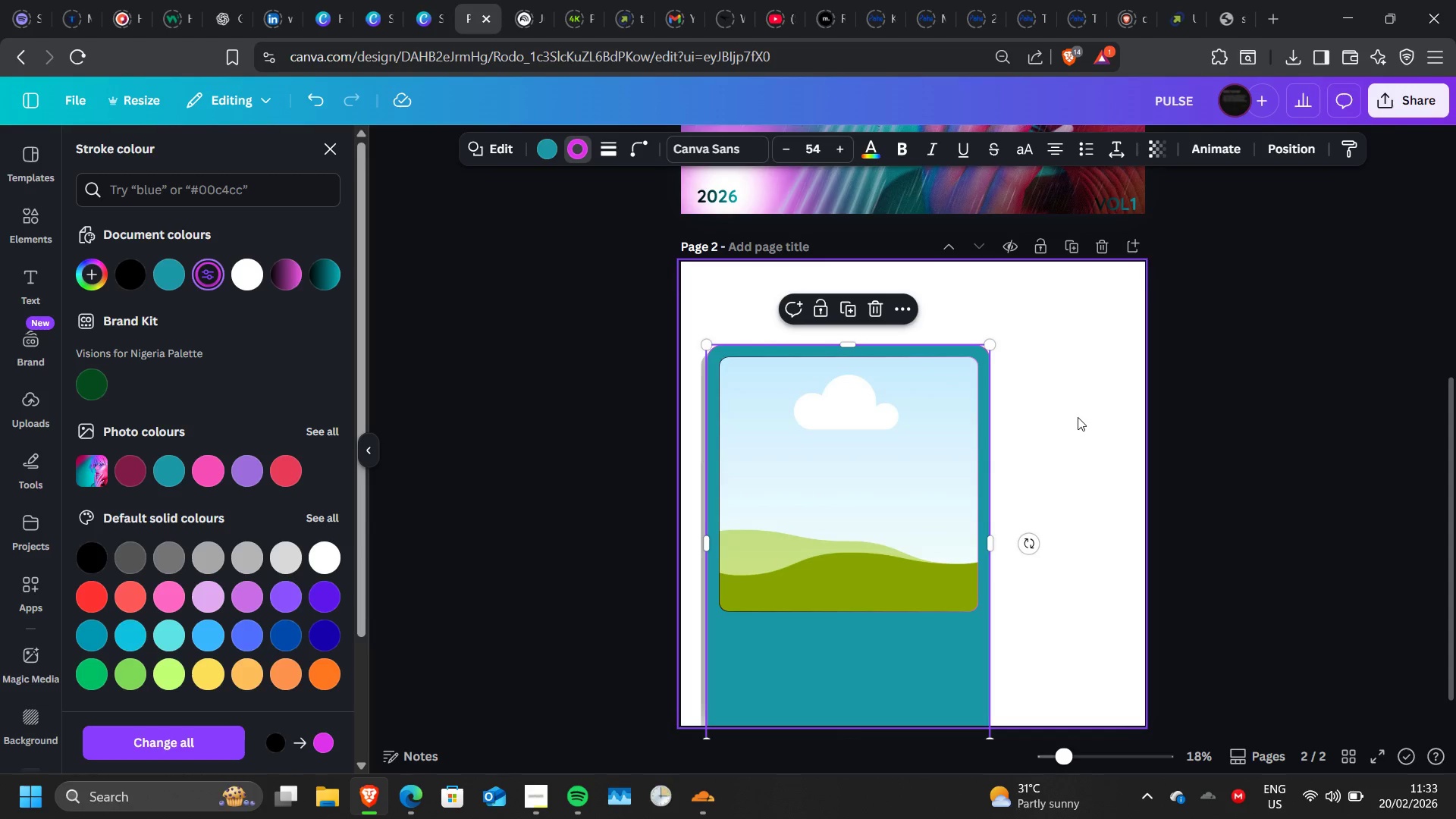 
left_click([1078, 417])
 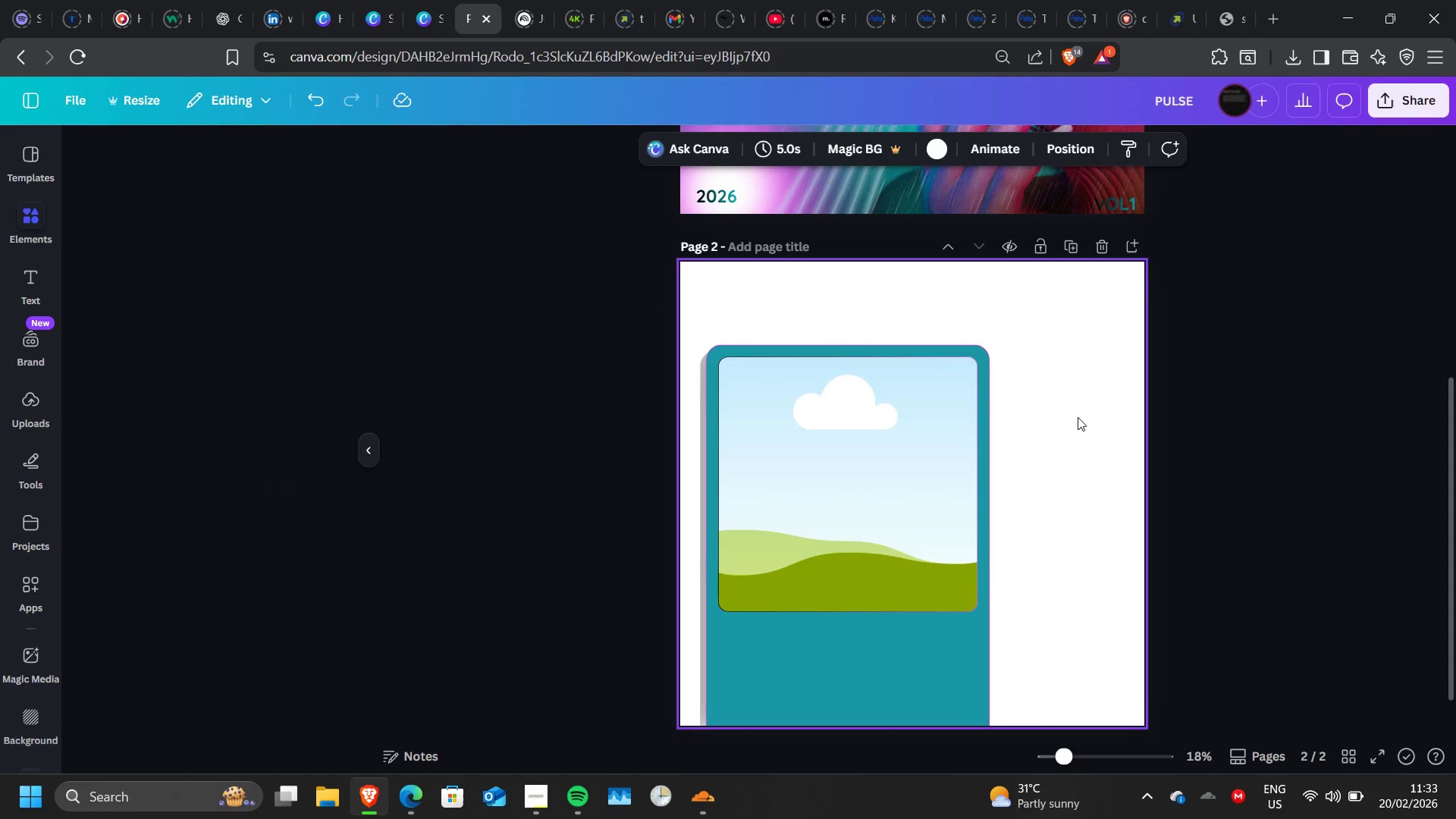 
left_click([1078, 417])
 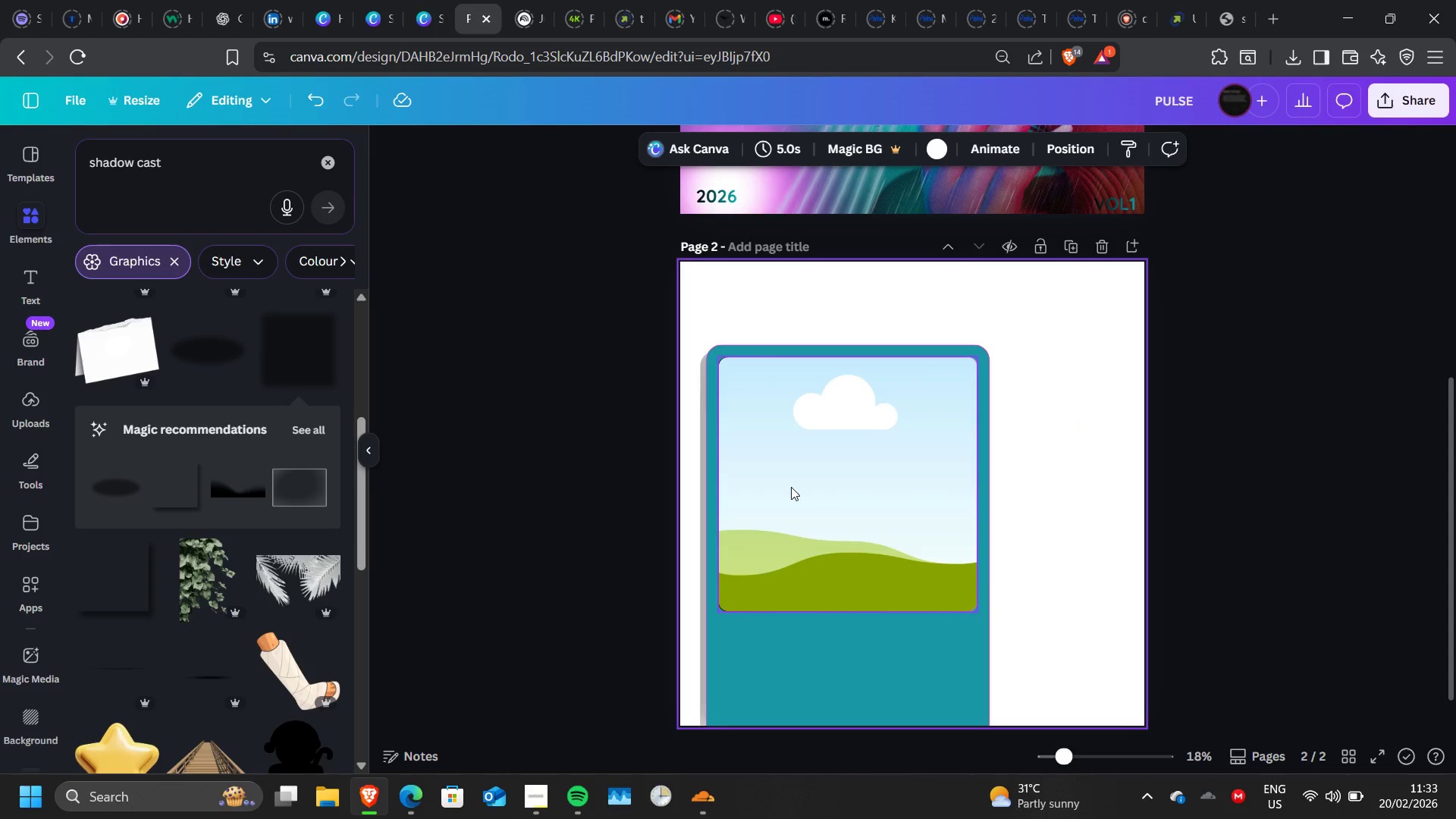 
left_click([790, 486])
 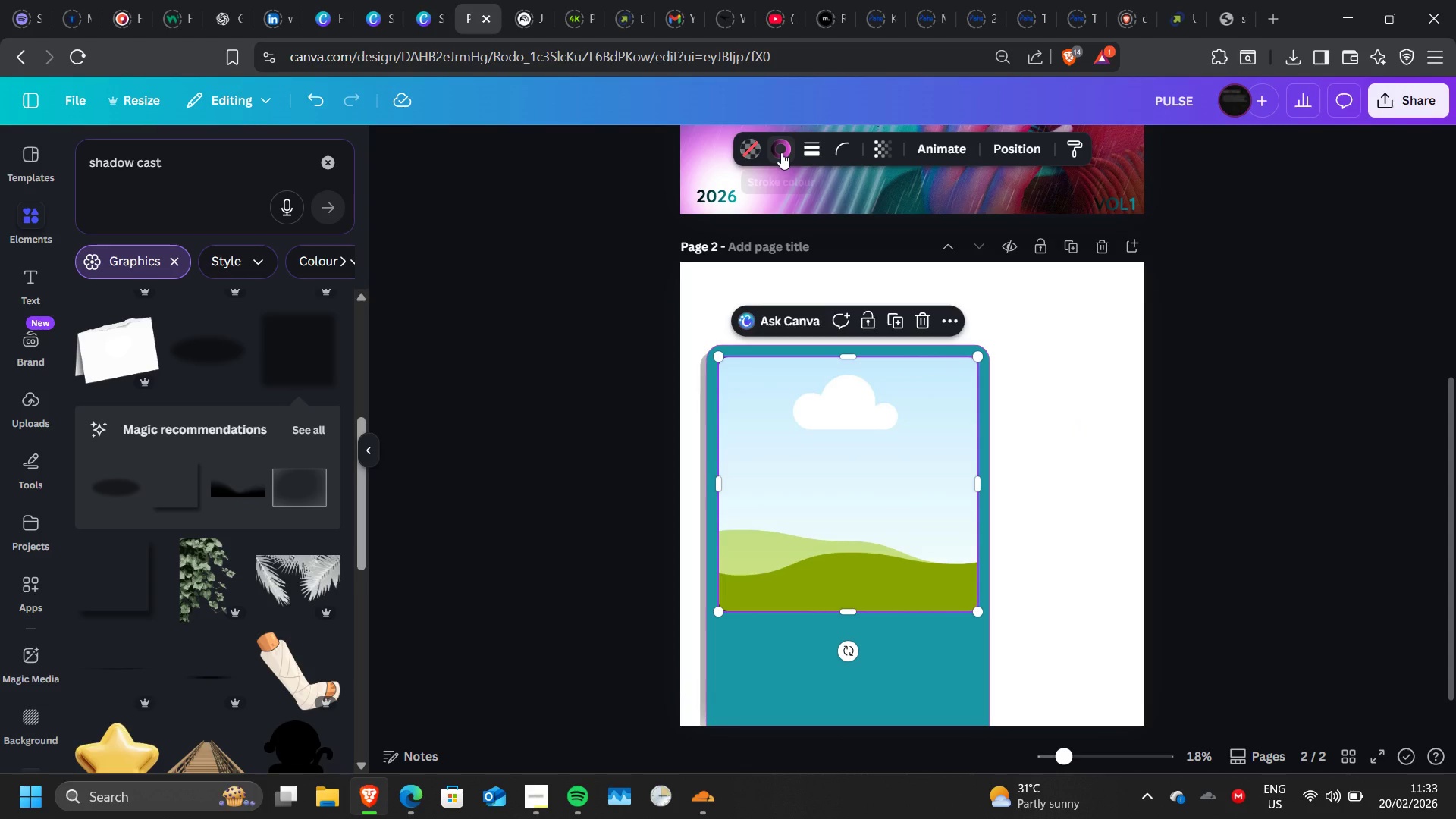 
left_click([781, 152])
 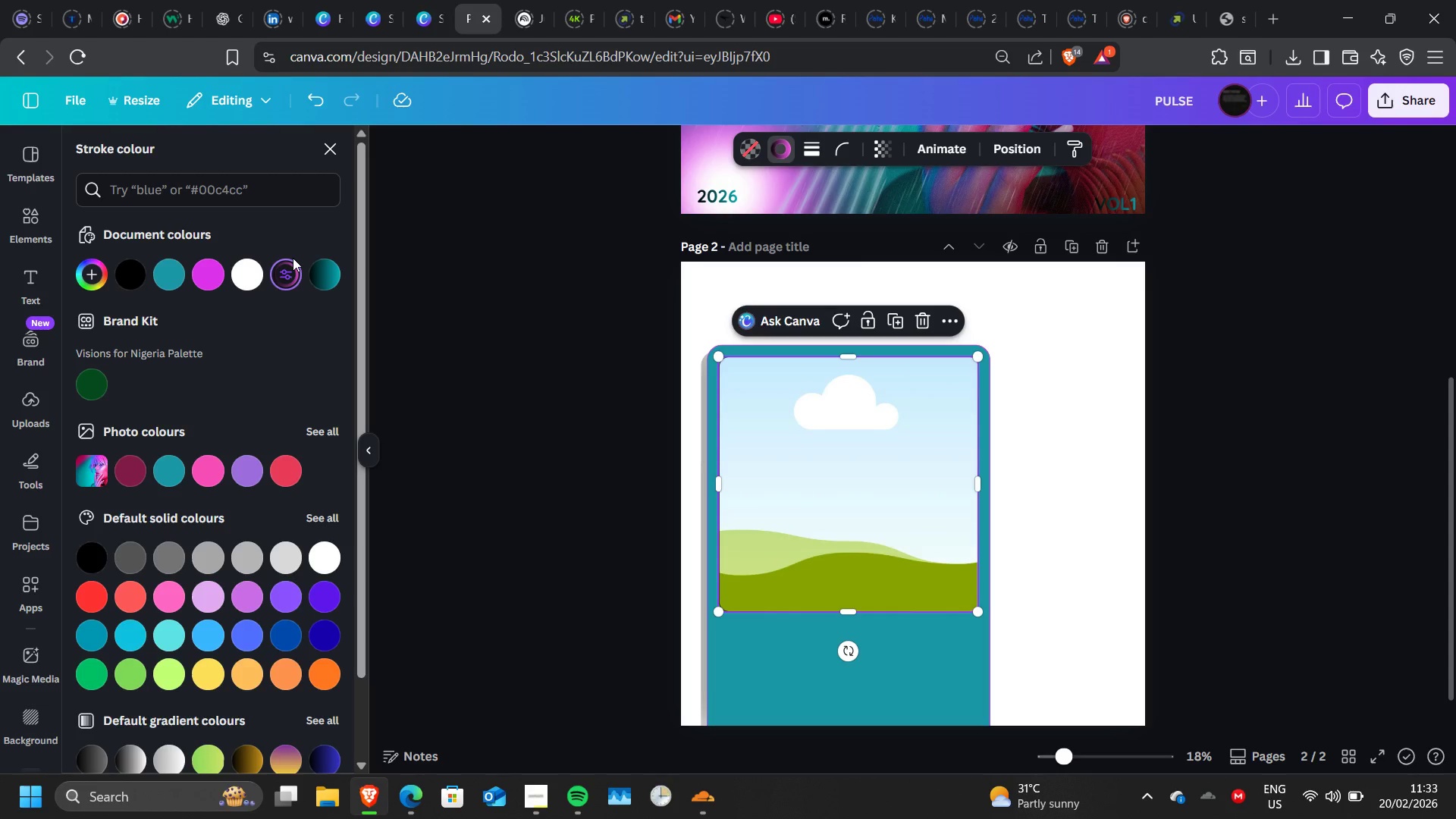 
left_click([206, 275])
 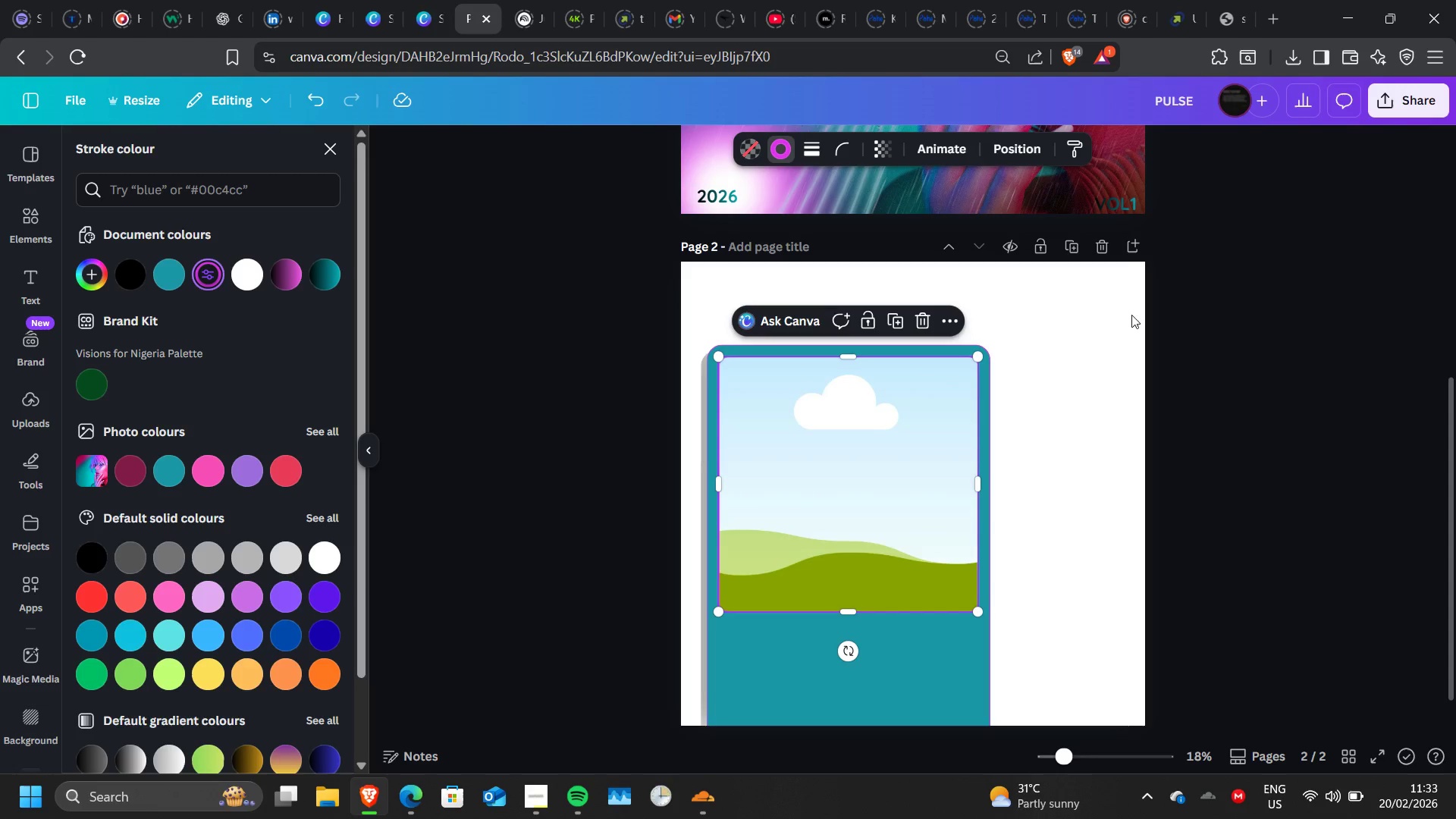 
left_click([1098, 322])
 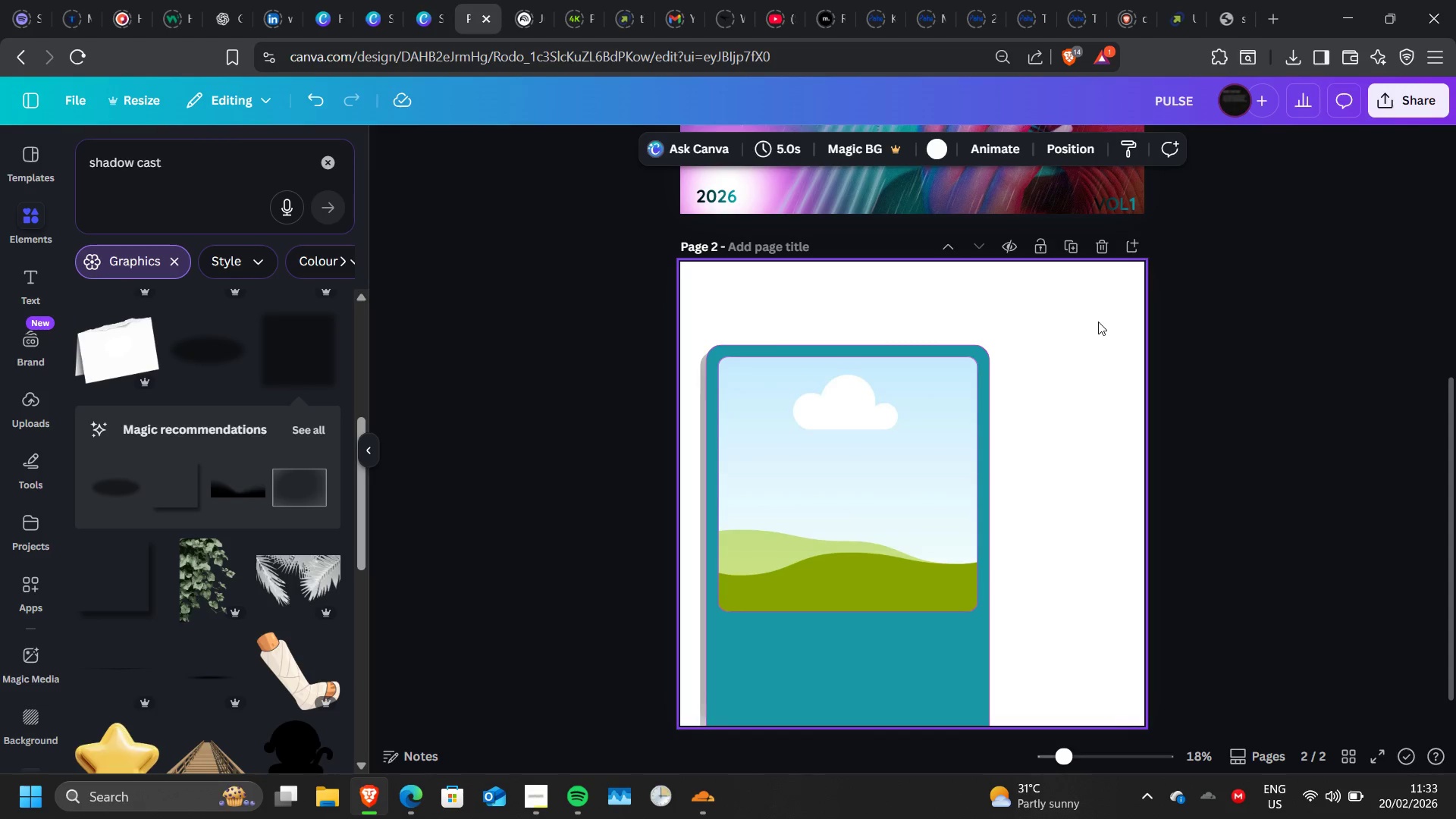 
left_click([1098, 322])
 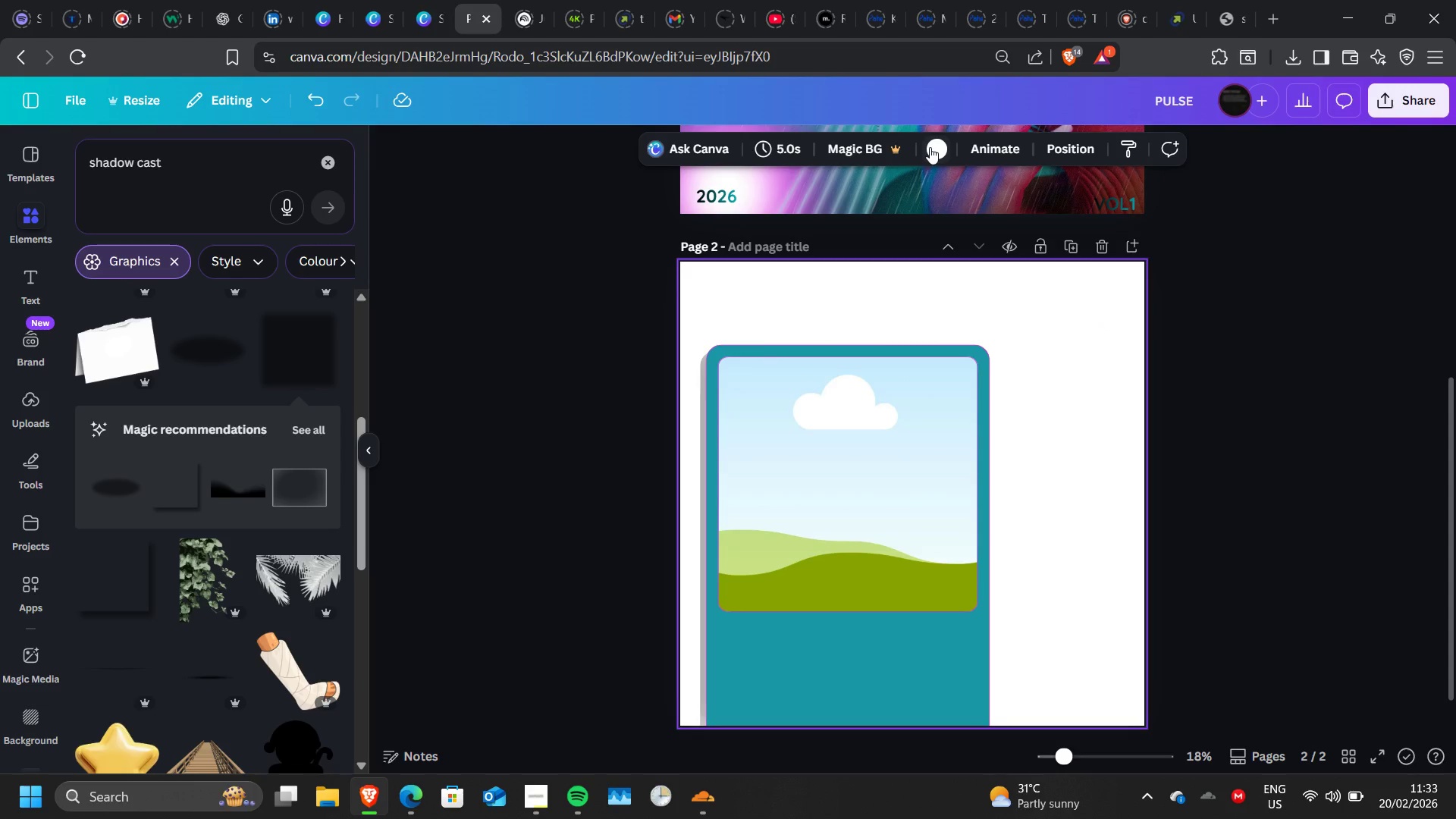 
left_click([930, 147])
 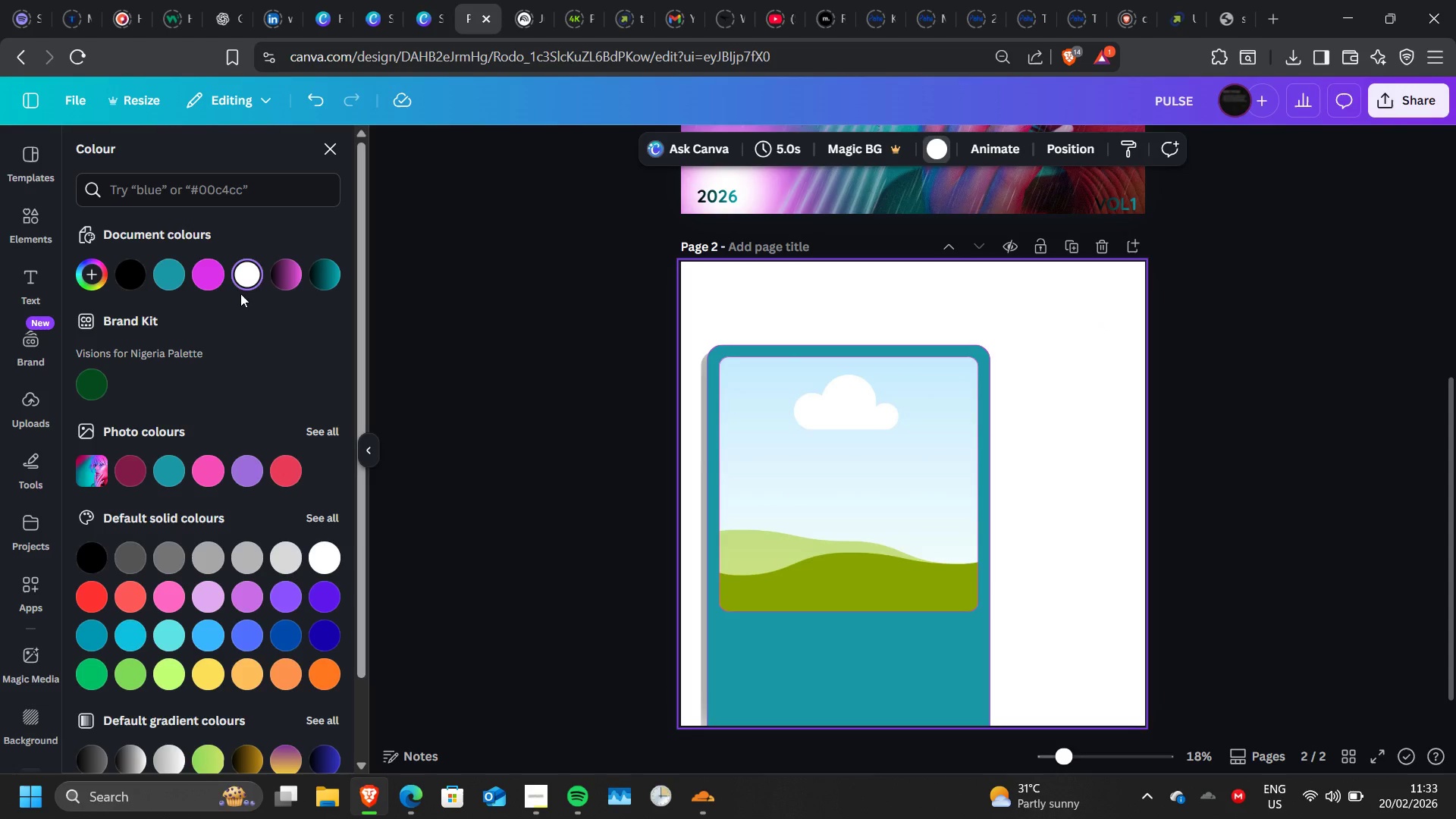 
left_click([213, 278])
 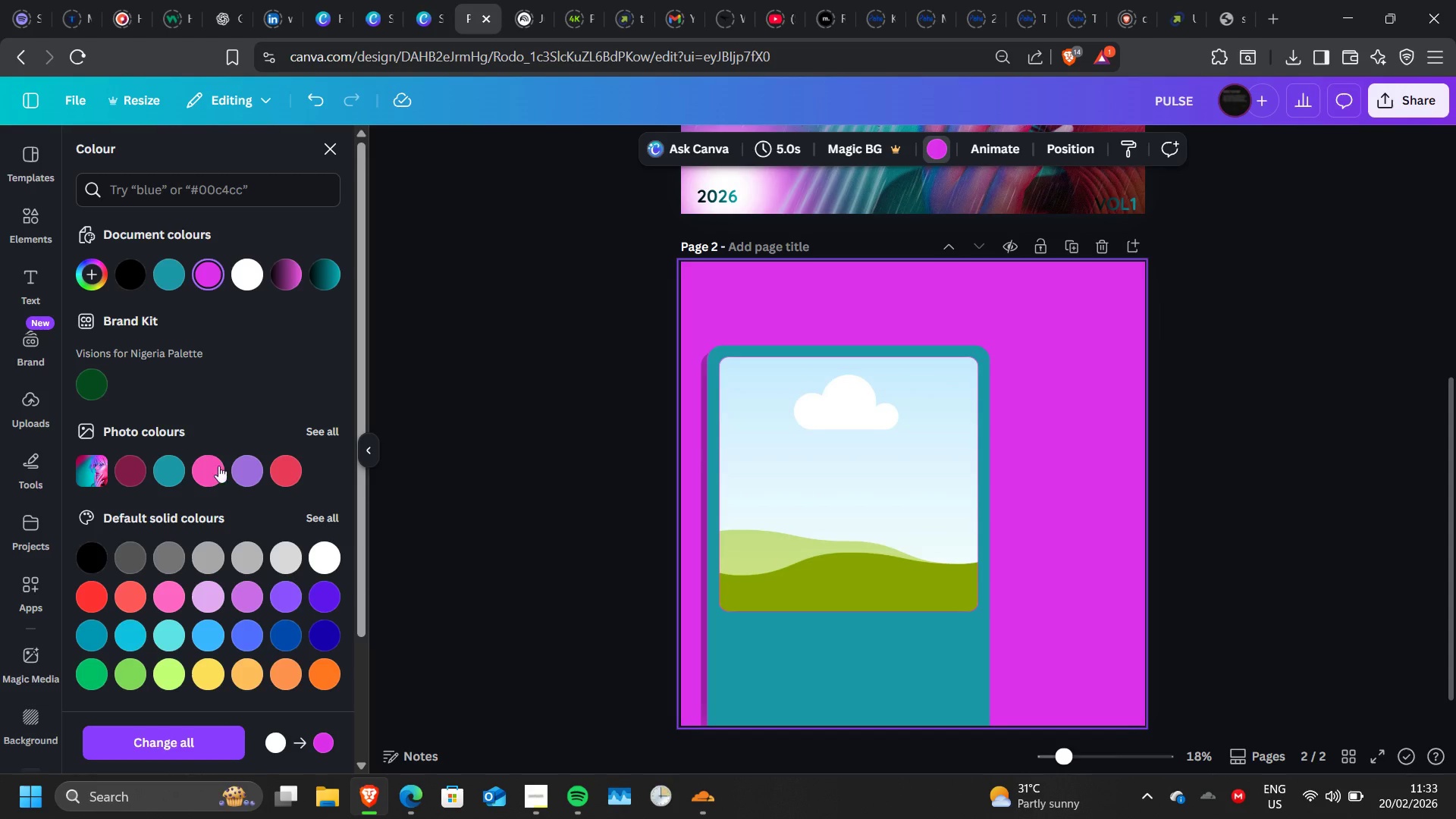 
left_click([217, 474])
 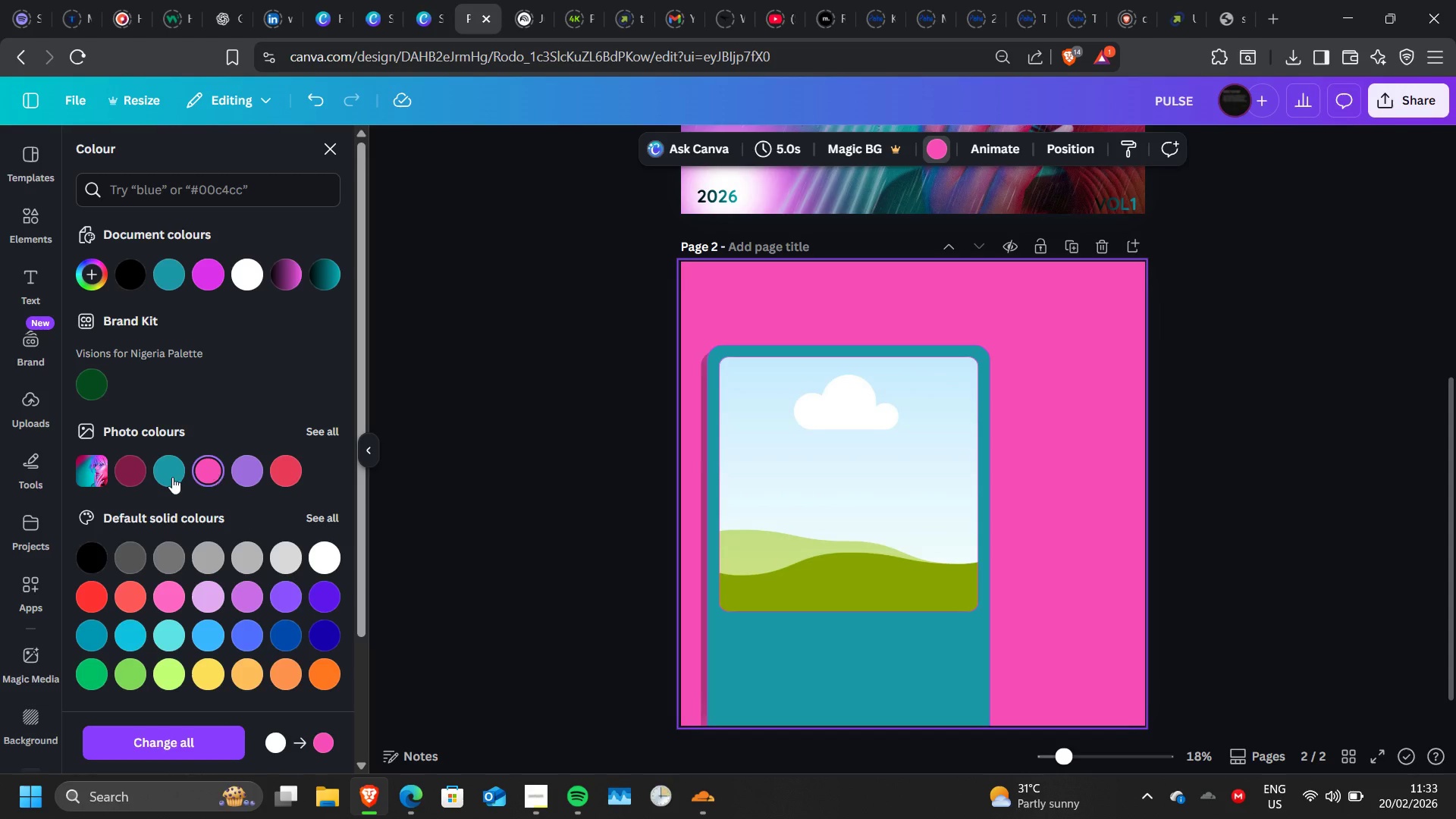 
left_click([149, 469])
 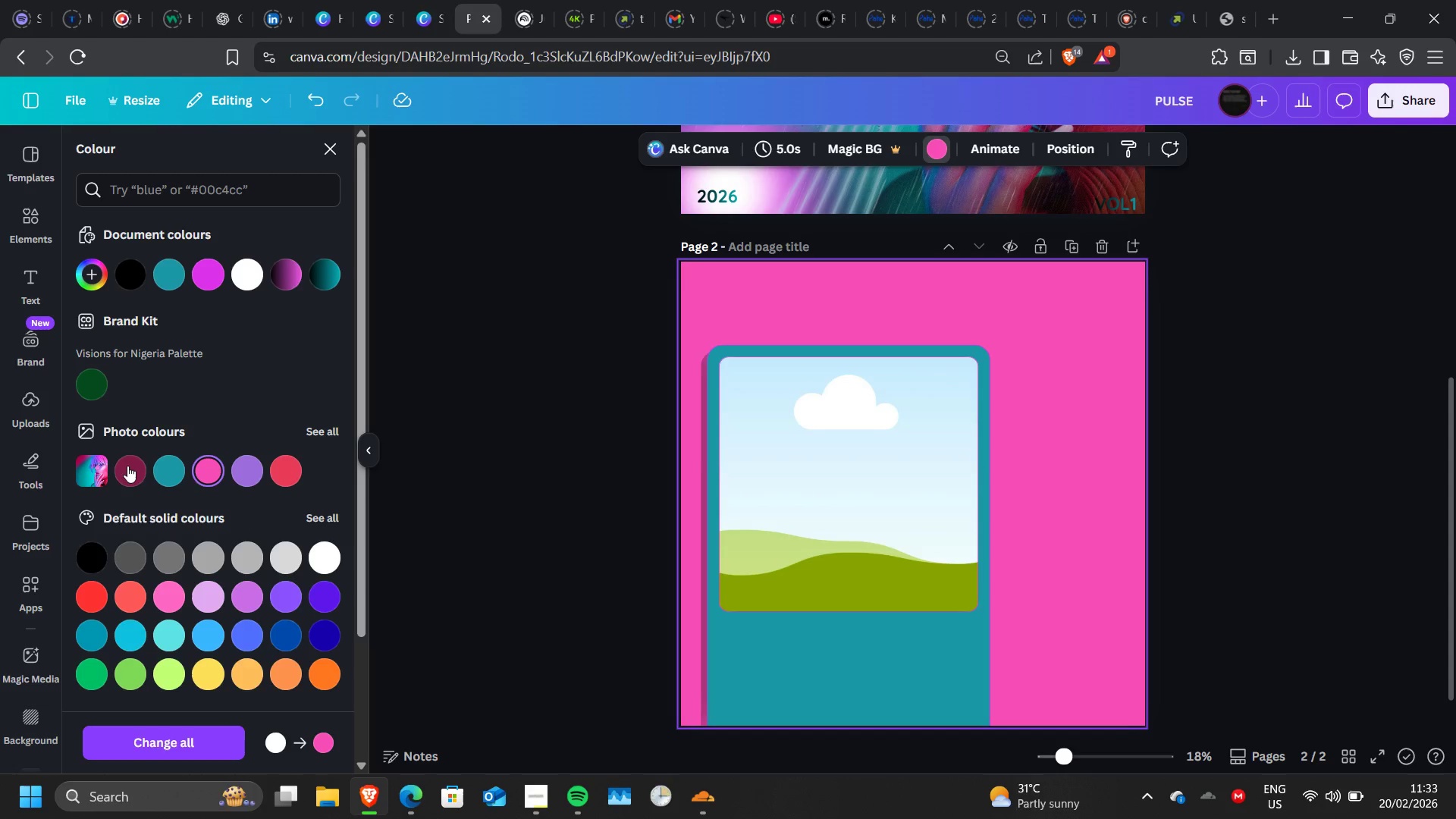 
left_click([124, 463])
 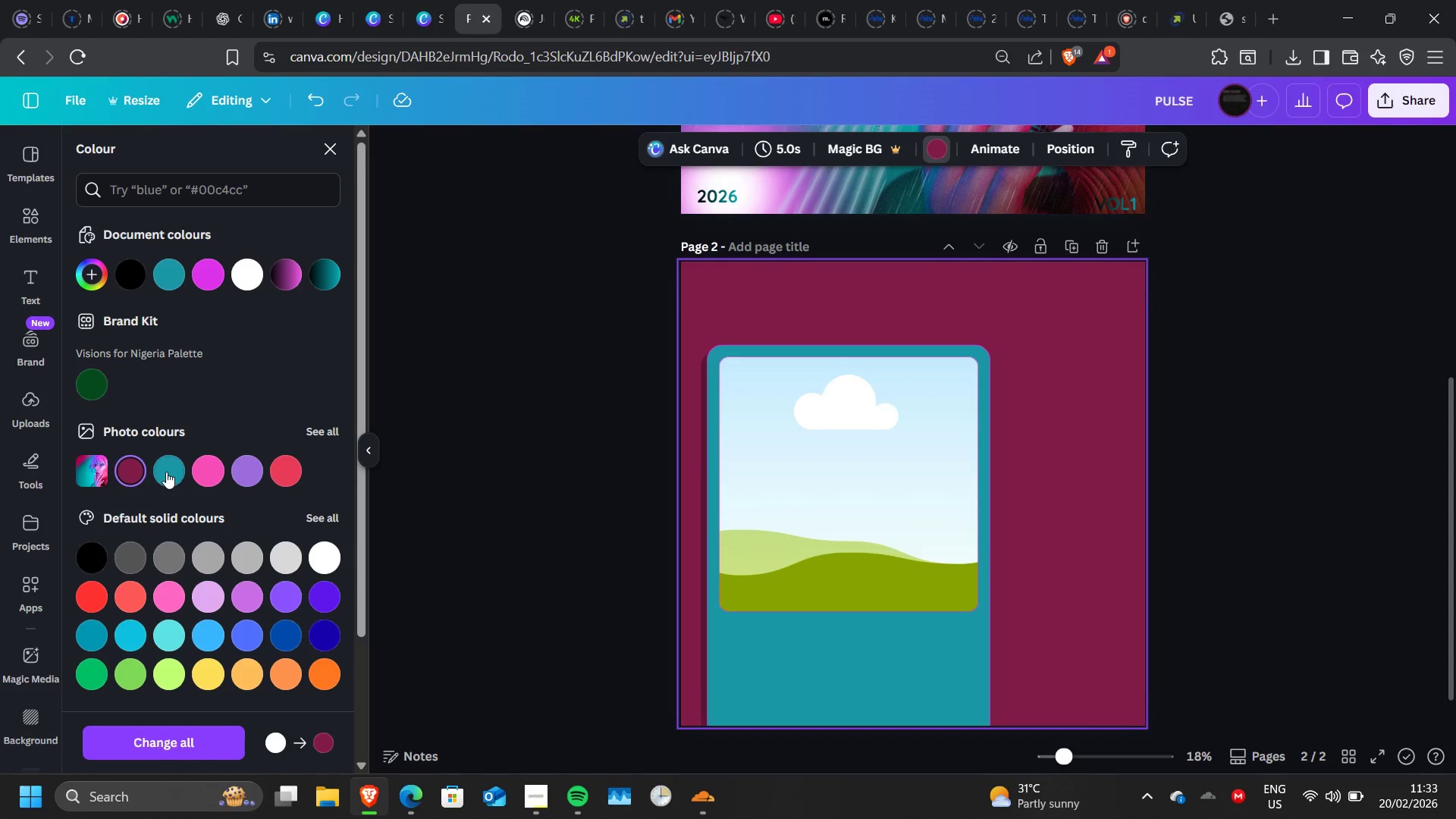 
left_click([168, 472])
 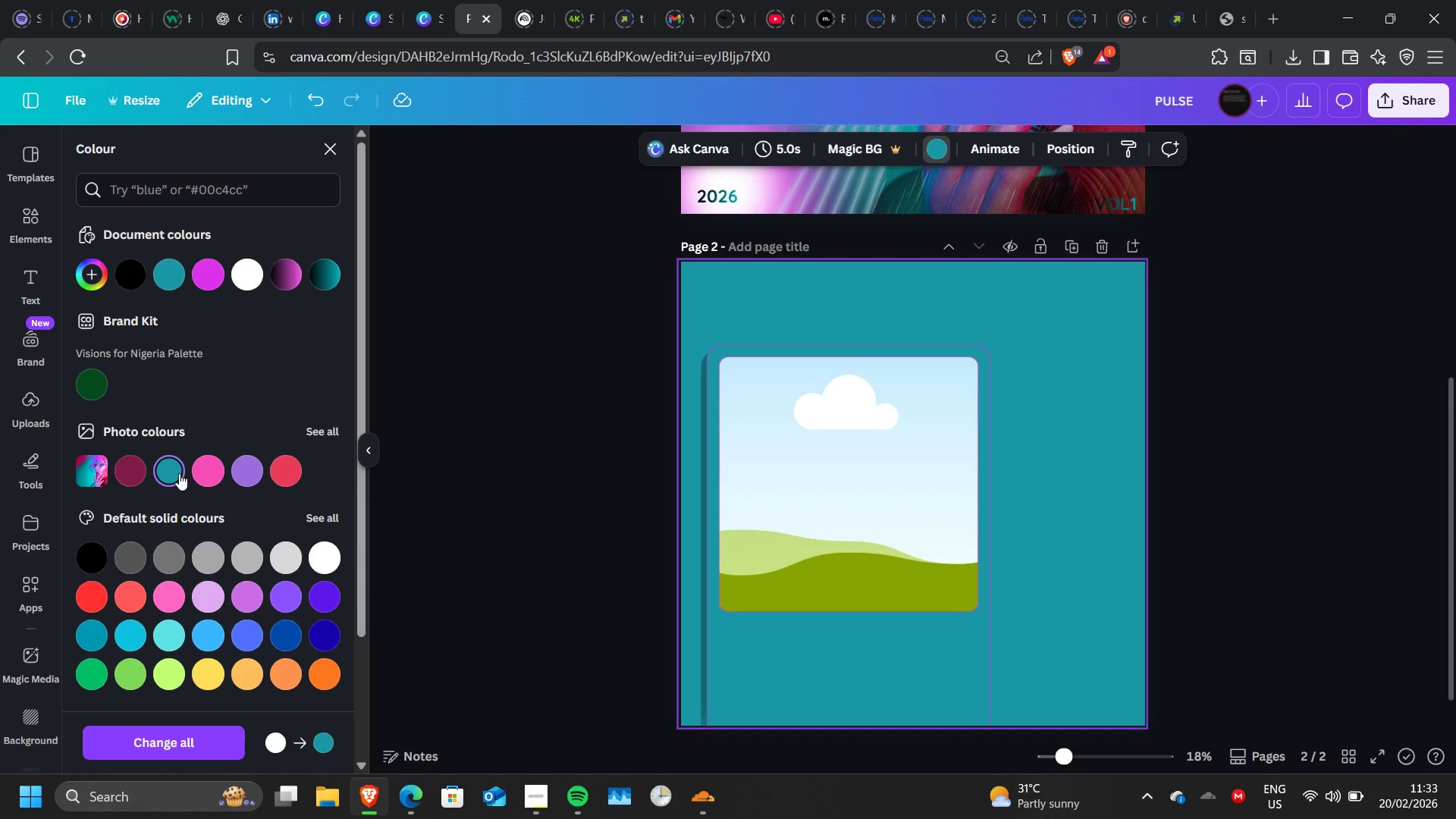 
mouse_move([256, 463])
 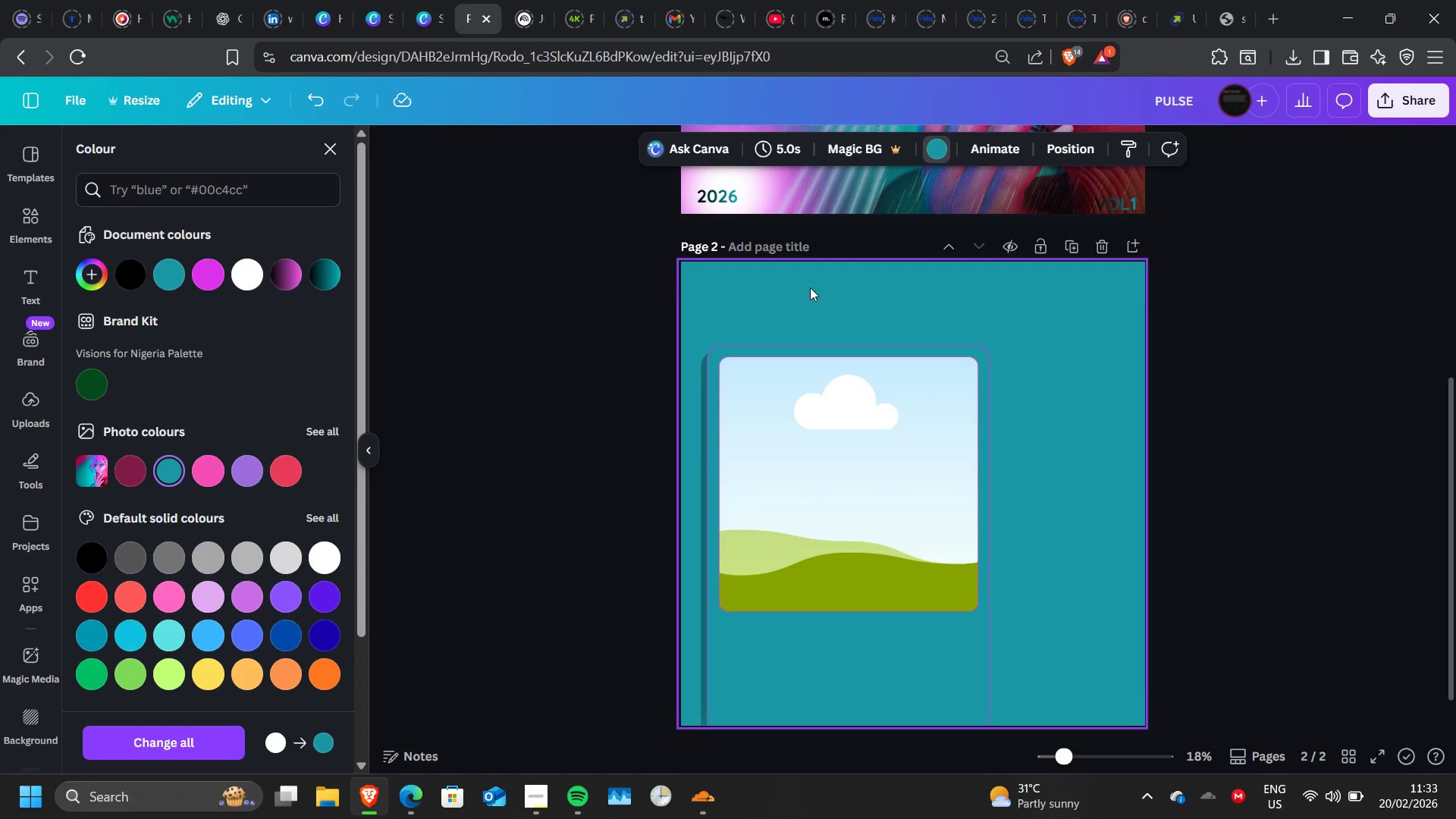 
wait(10.68)
 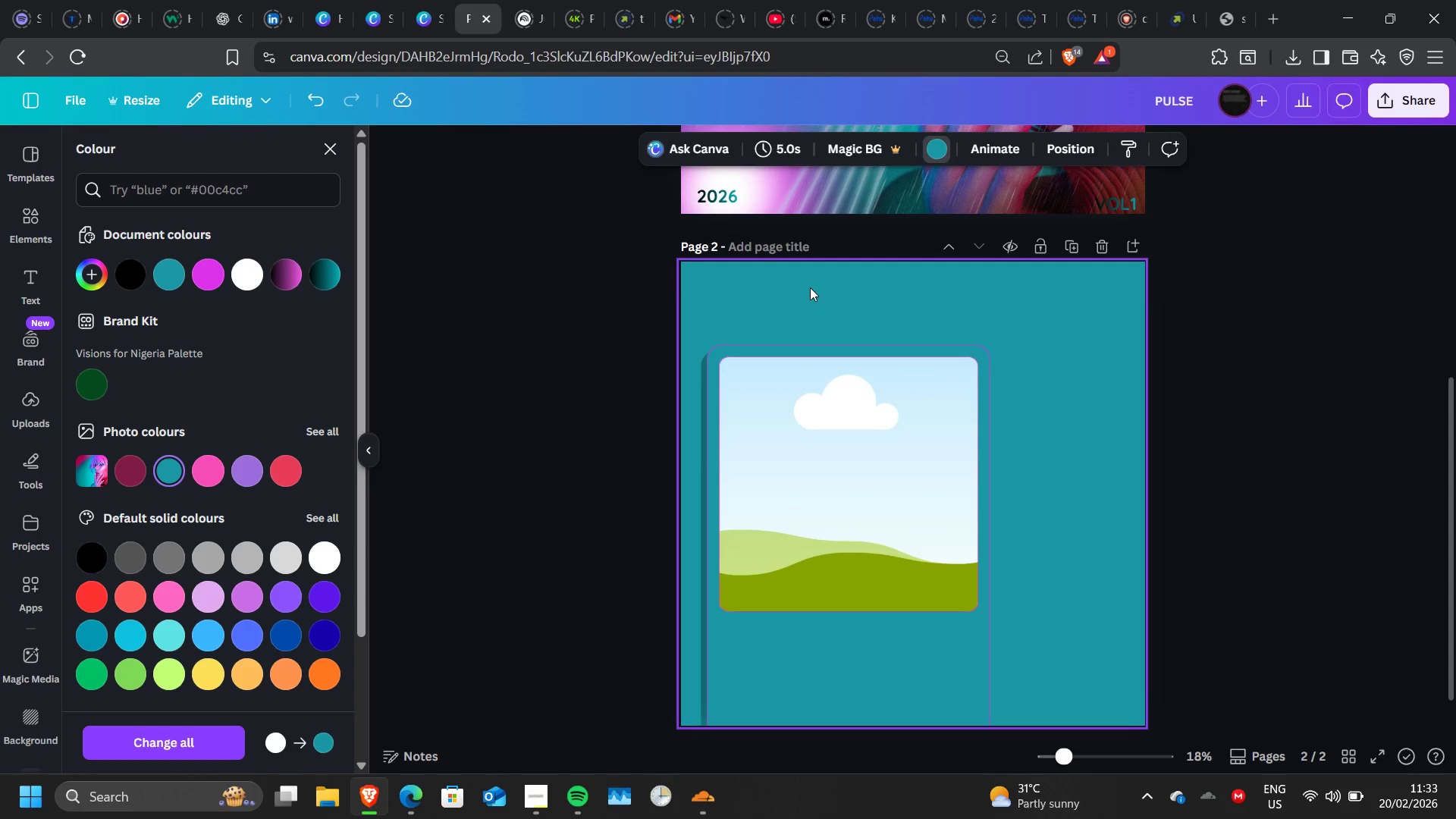 
left_click([721, 354])
 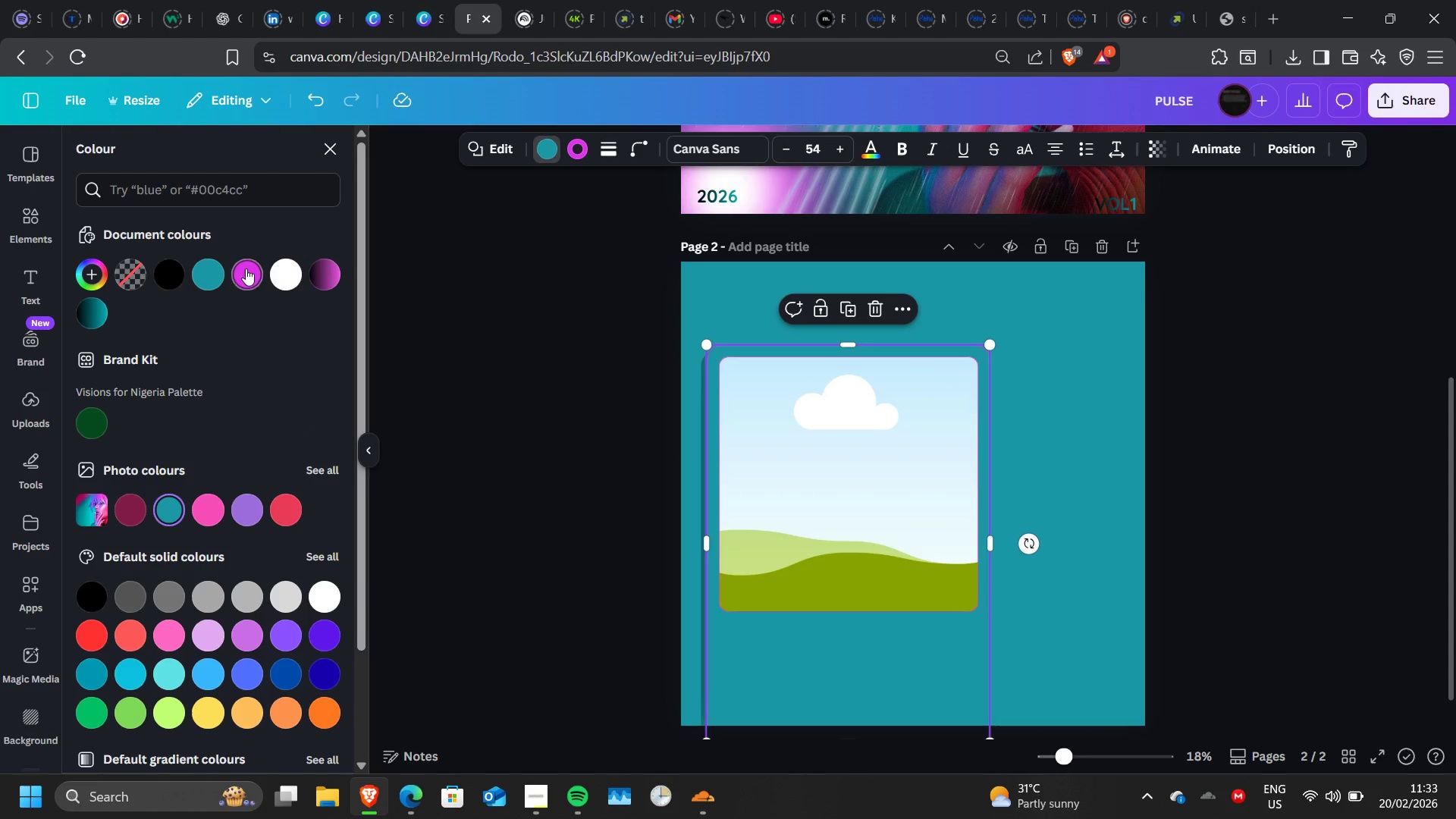 
left_click([245, 269])
 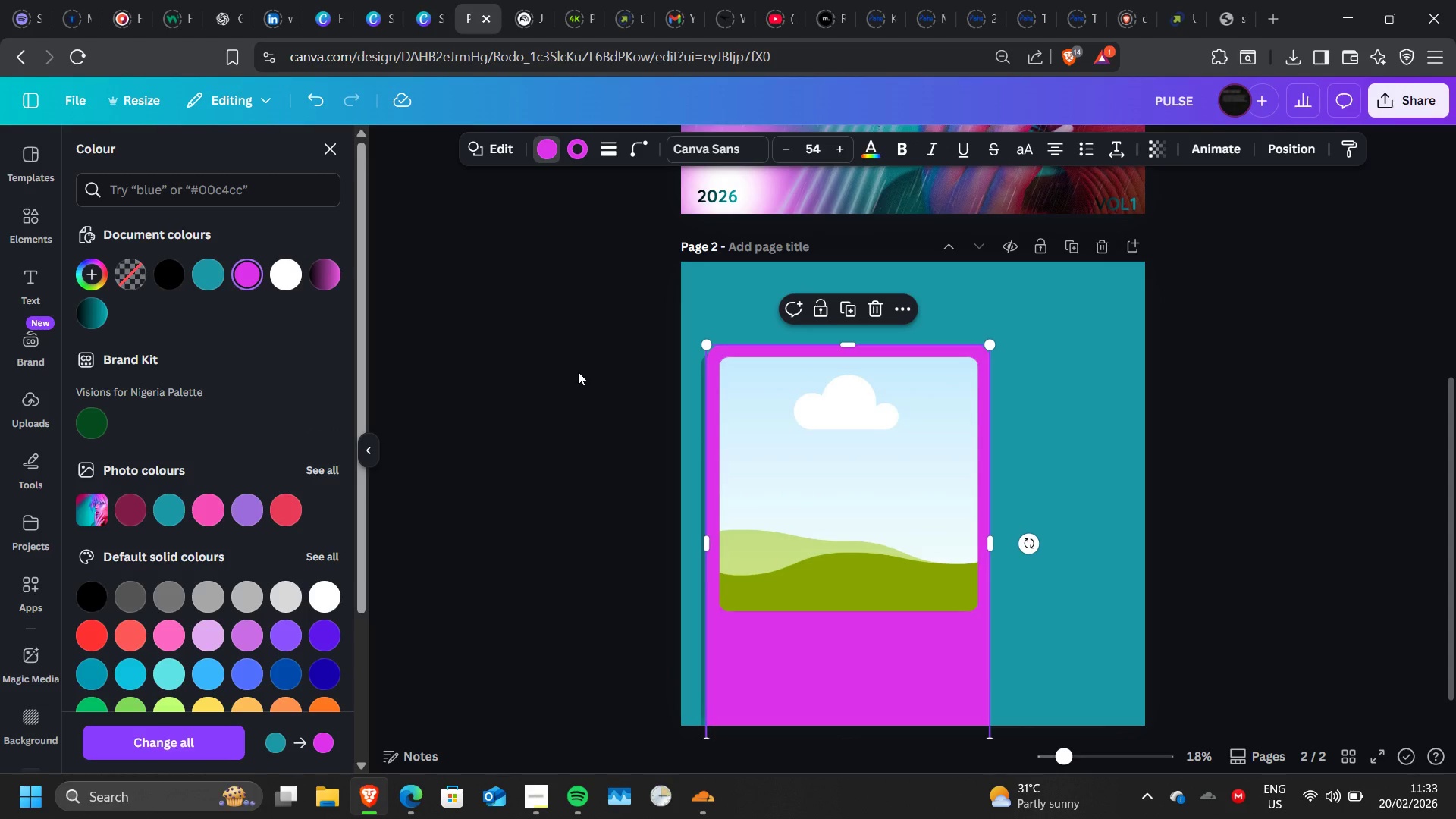 
left_click([1139, 500])
 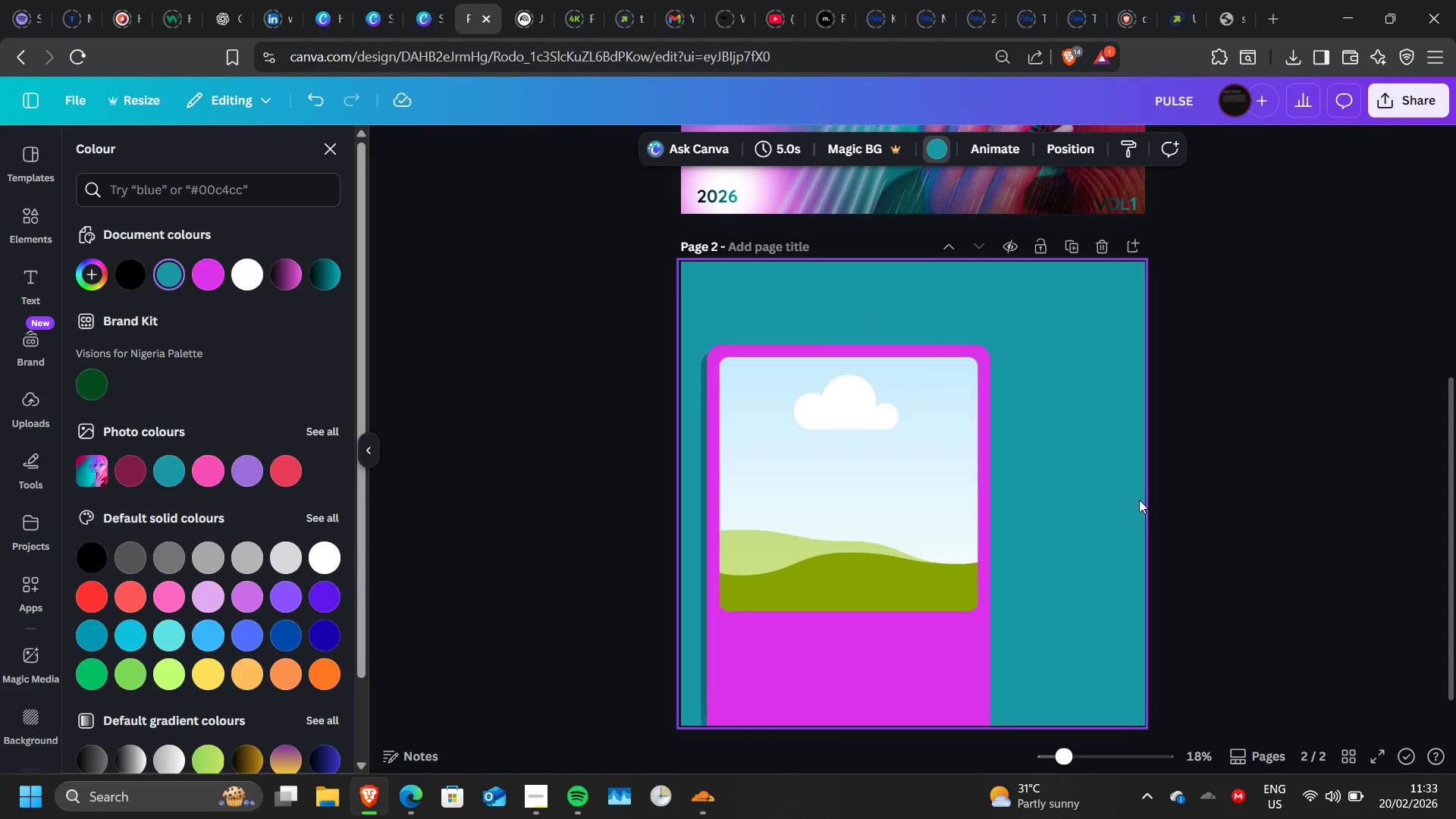 
left_click([1139, 500])
 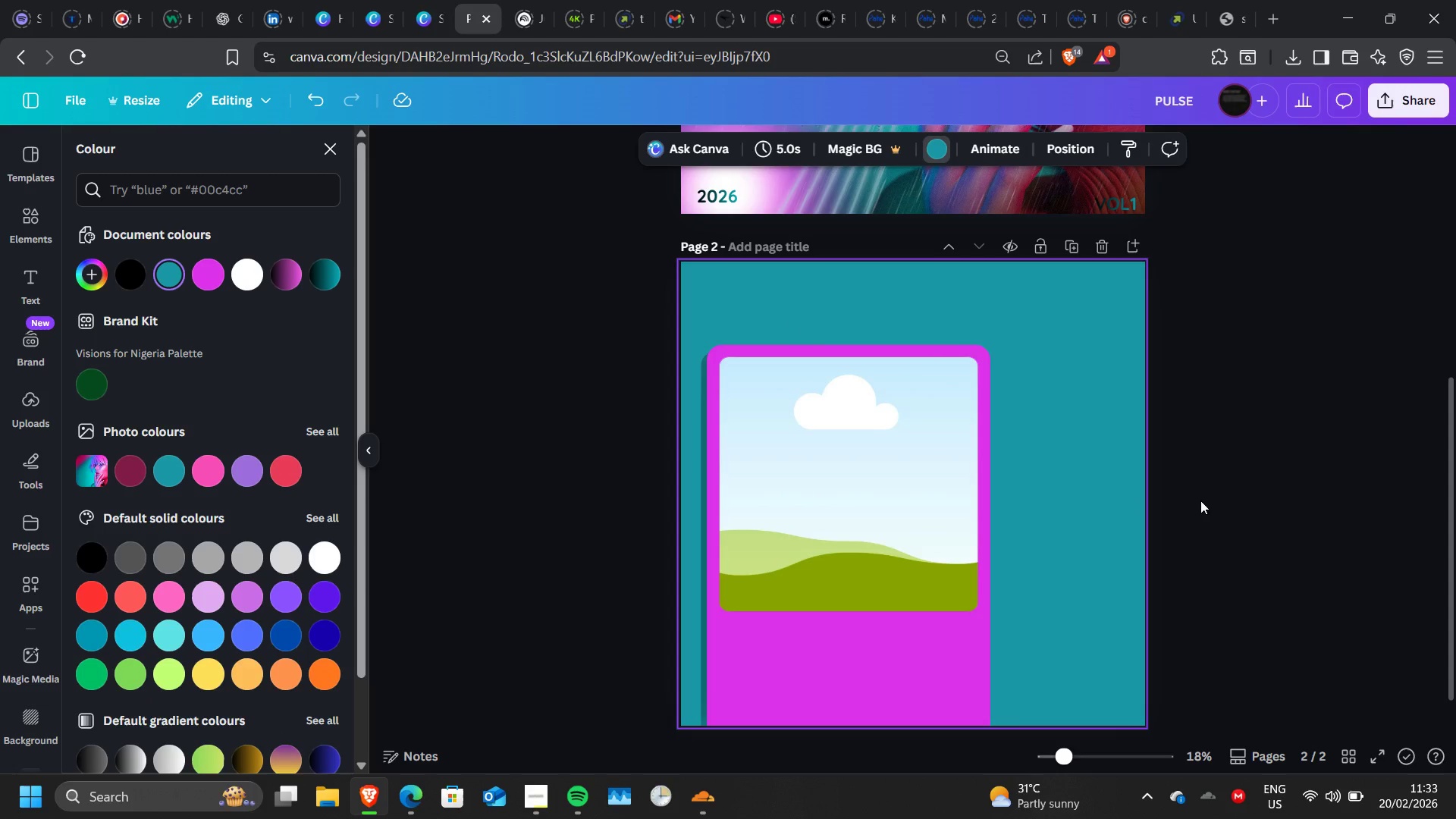 
left_click([1202, 501])
 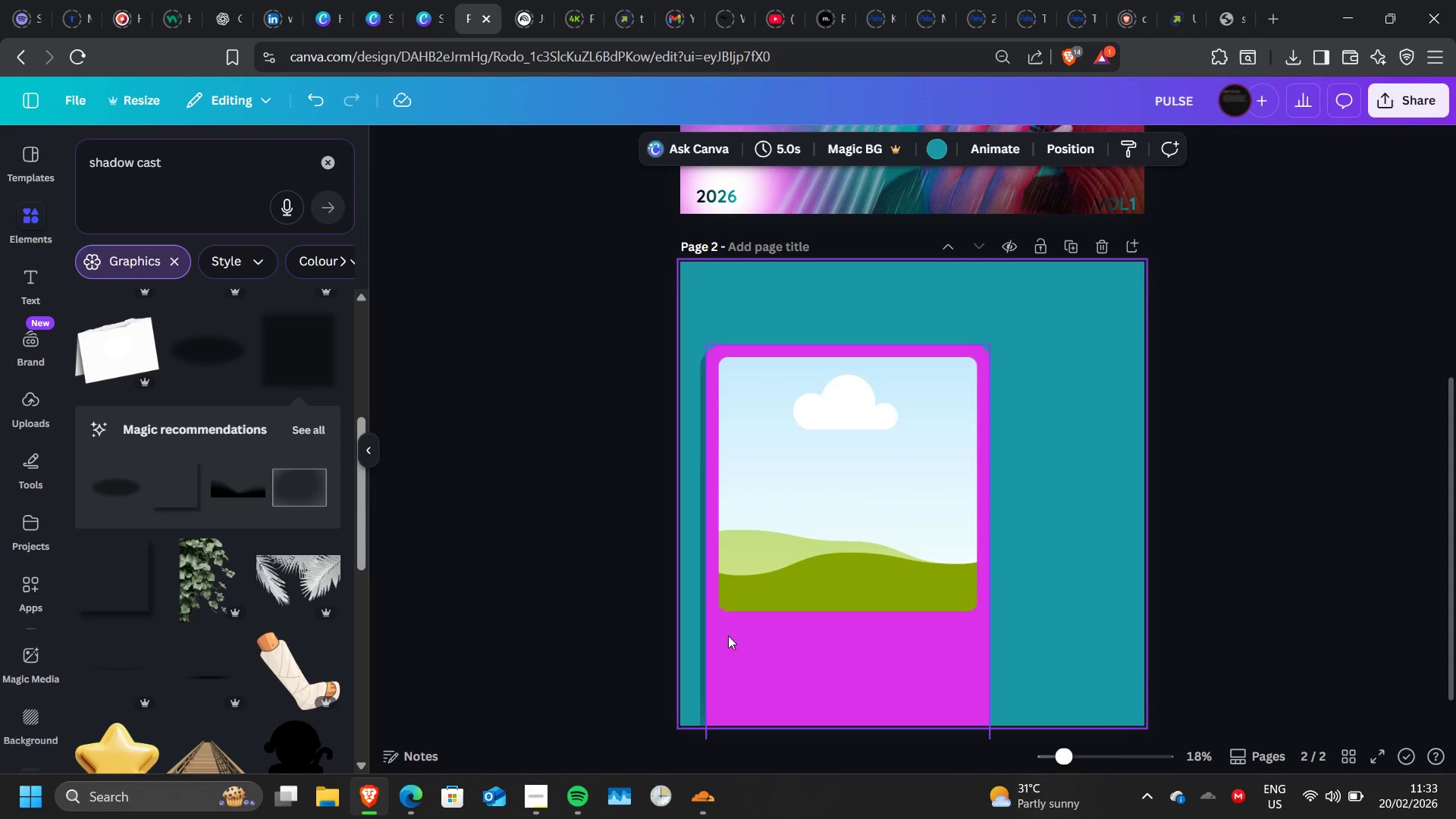 
left_click([723, 651])
 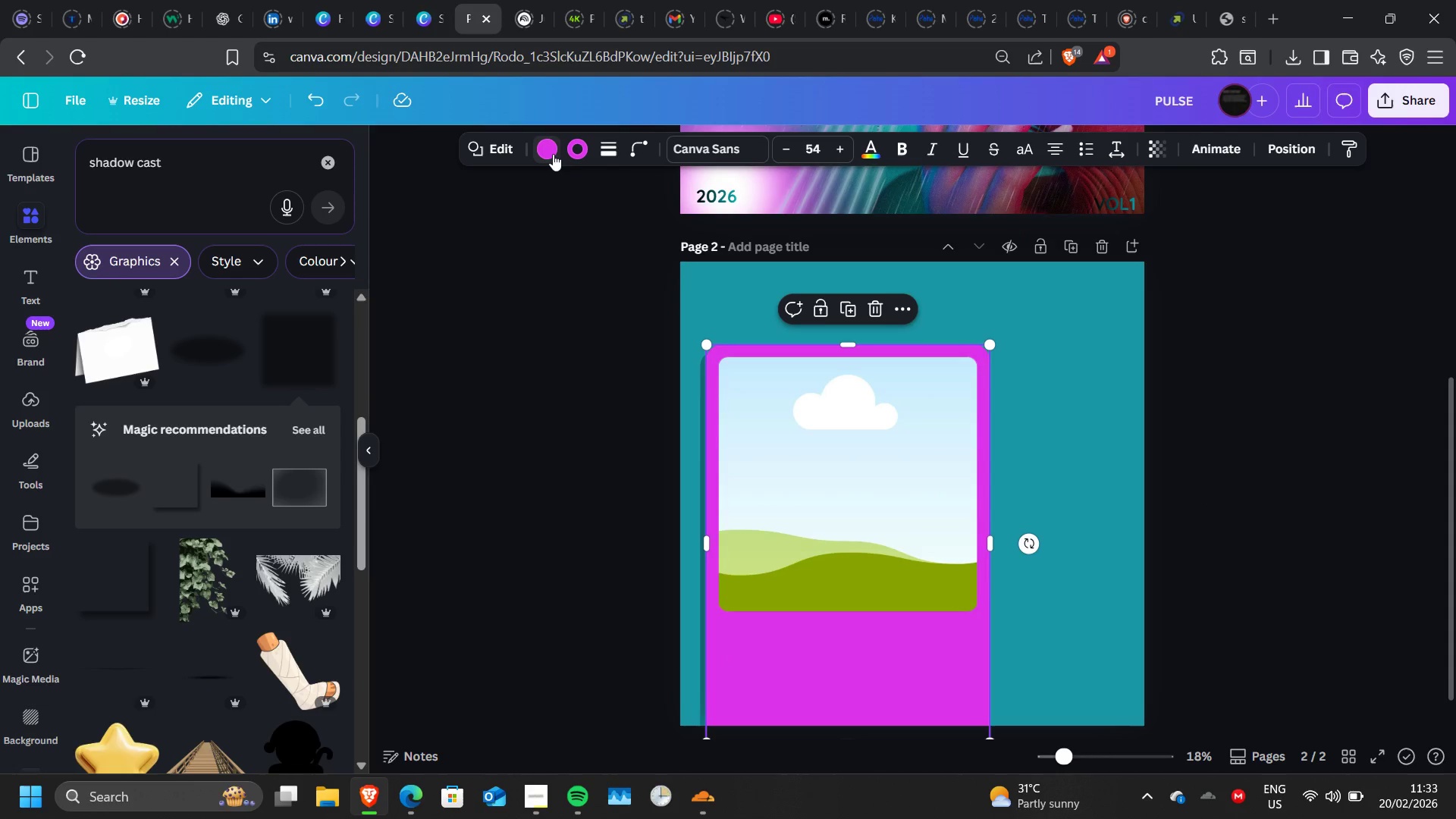 
left_click([551, 152])
 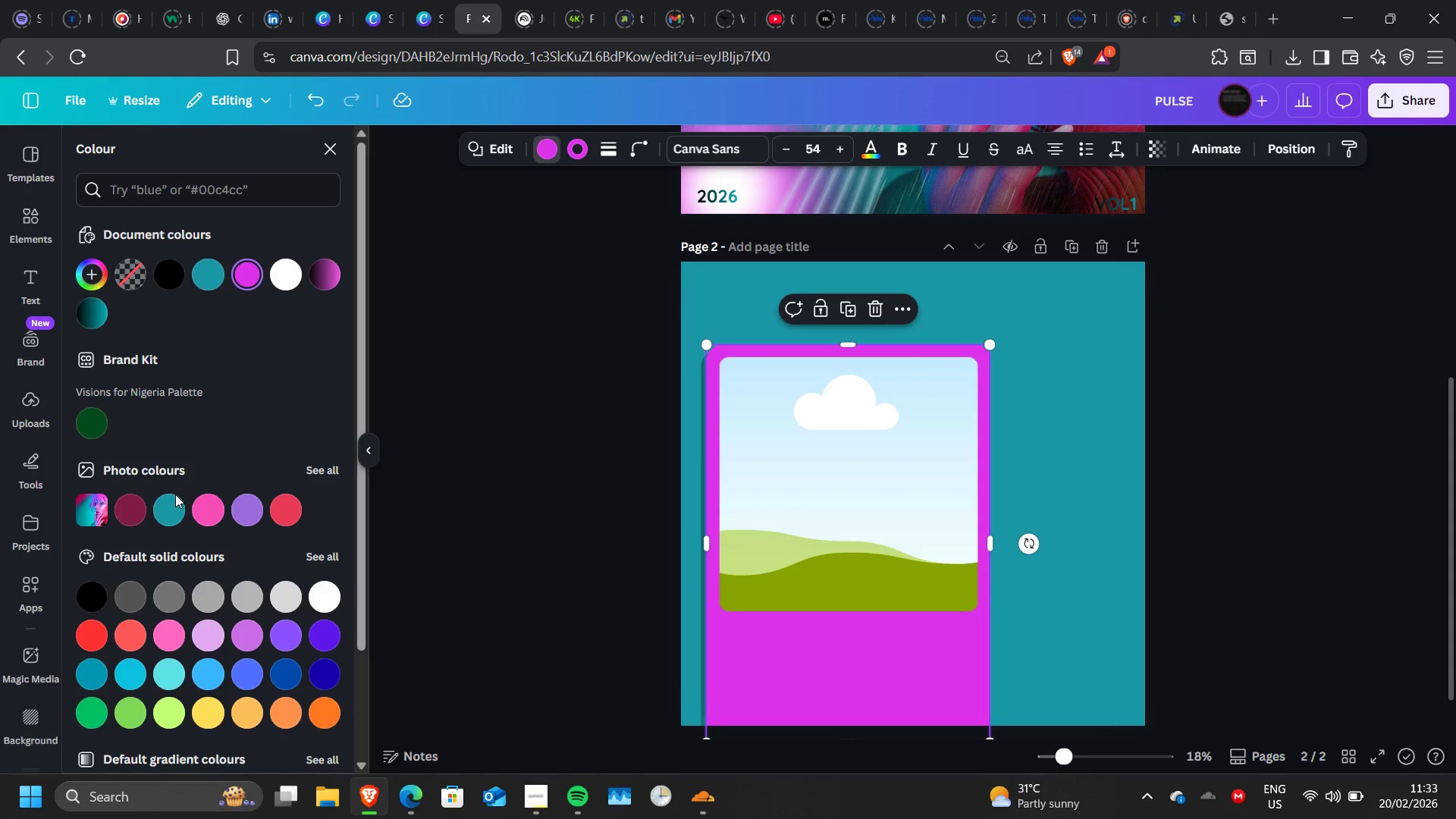 
left_click([196, 507])
 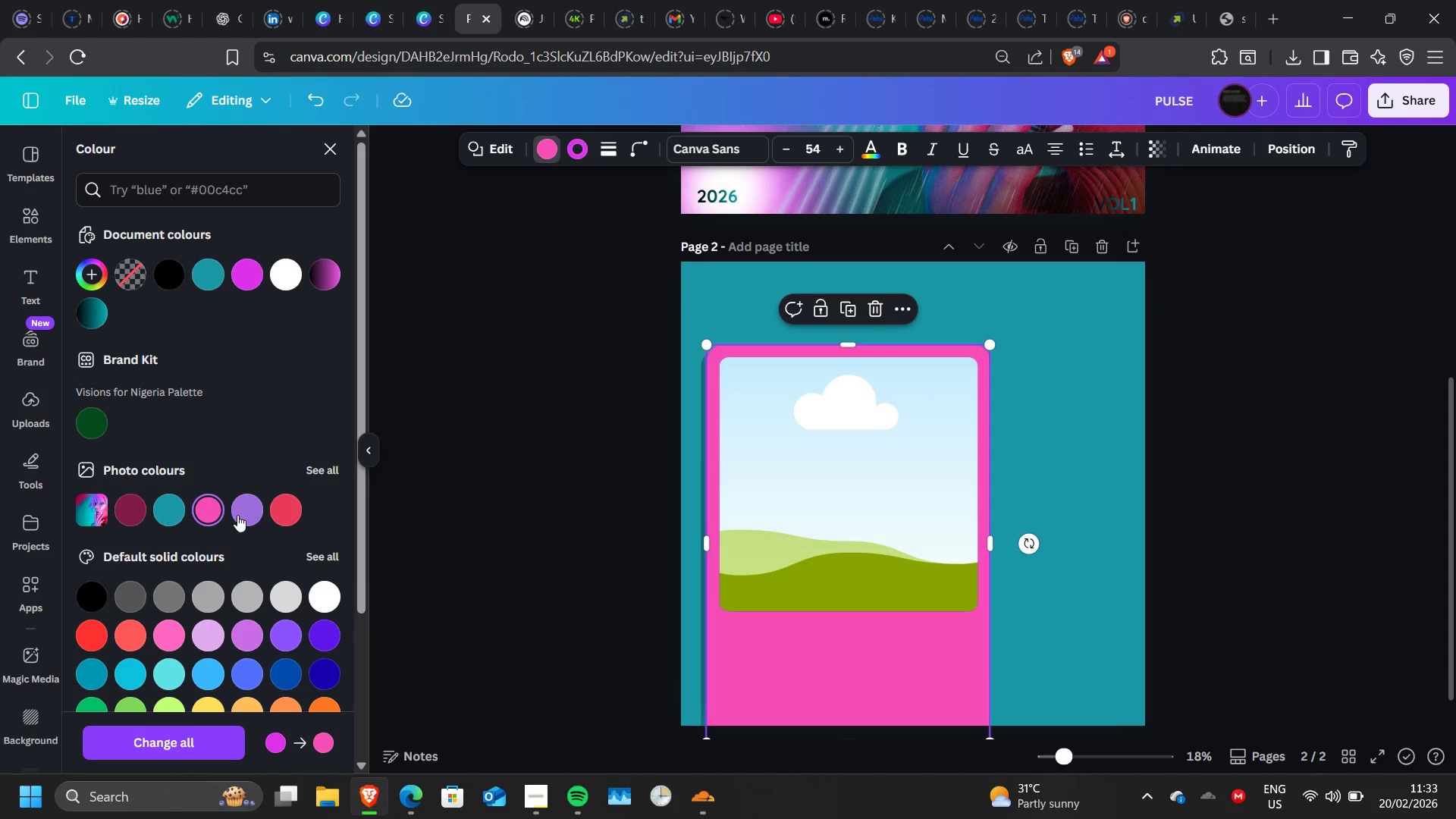 
left_click([240, 516])
 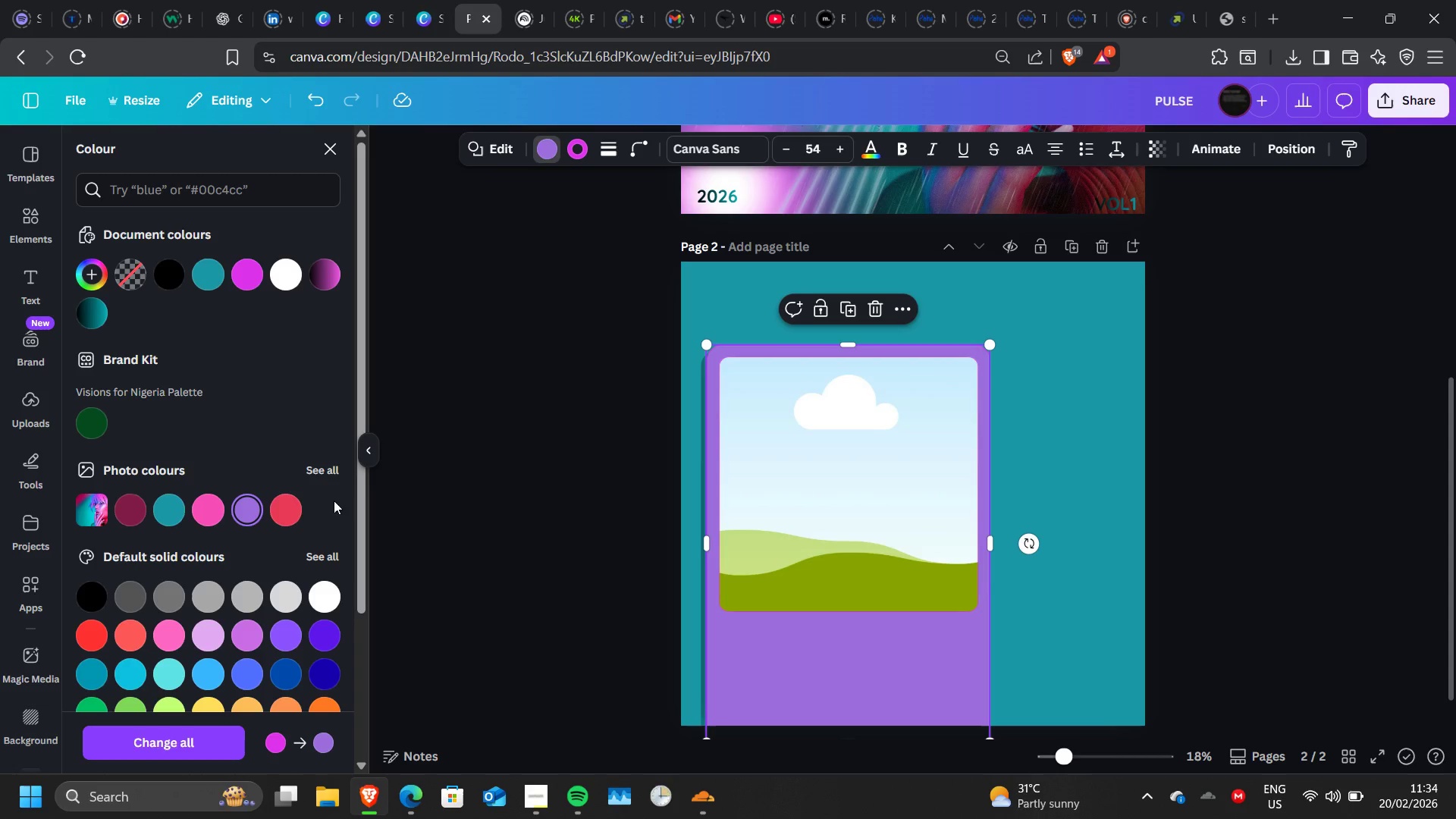 
wait(5.12)
 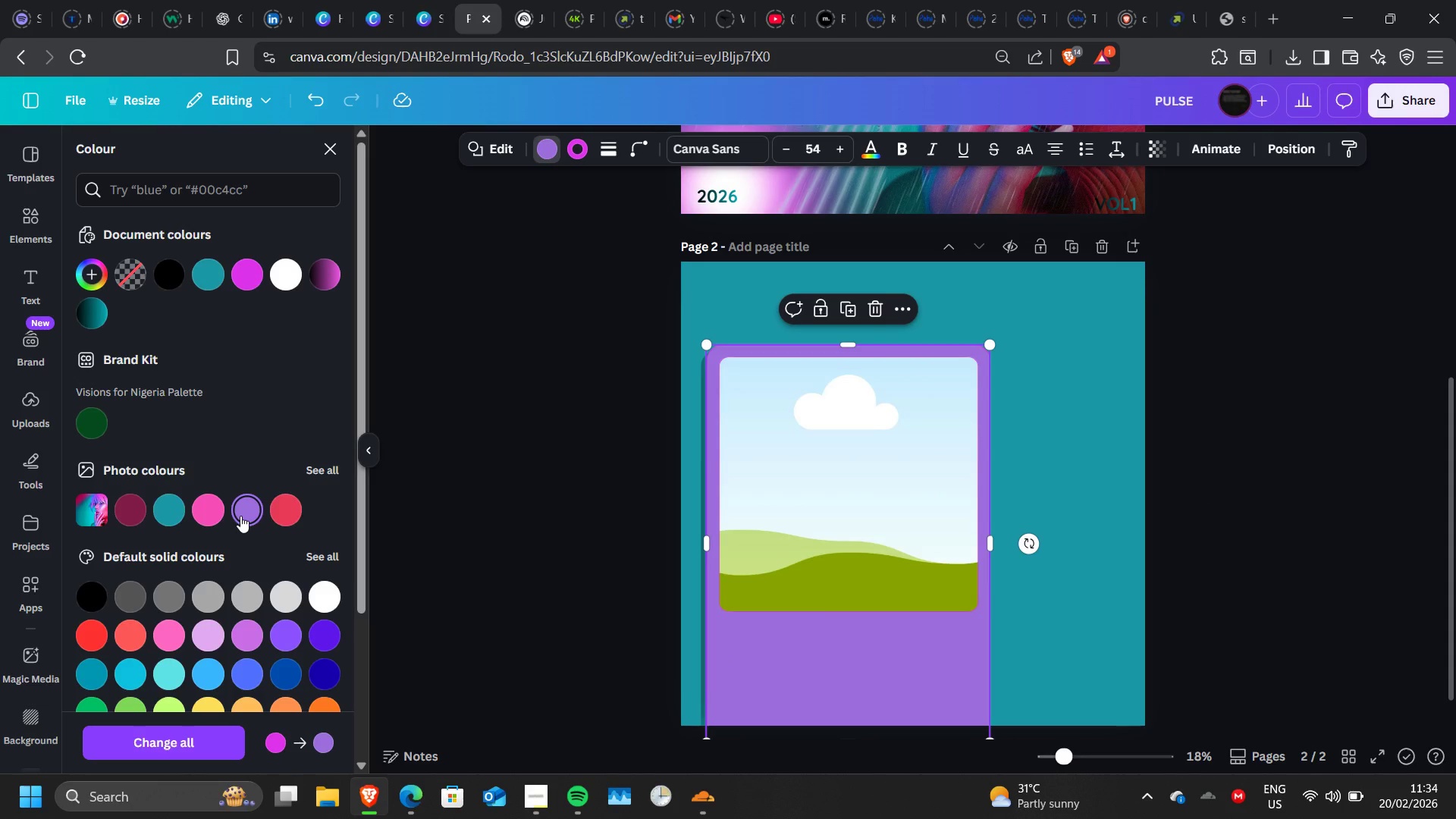 
mouse_move([208, 491])
 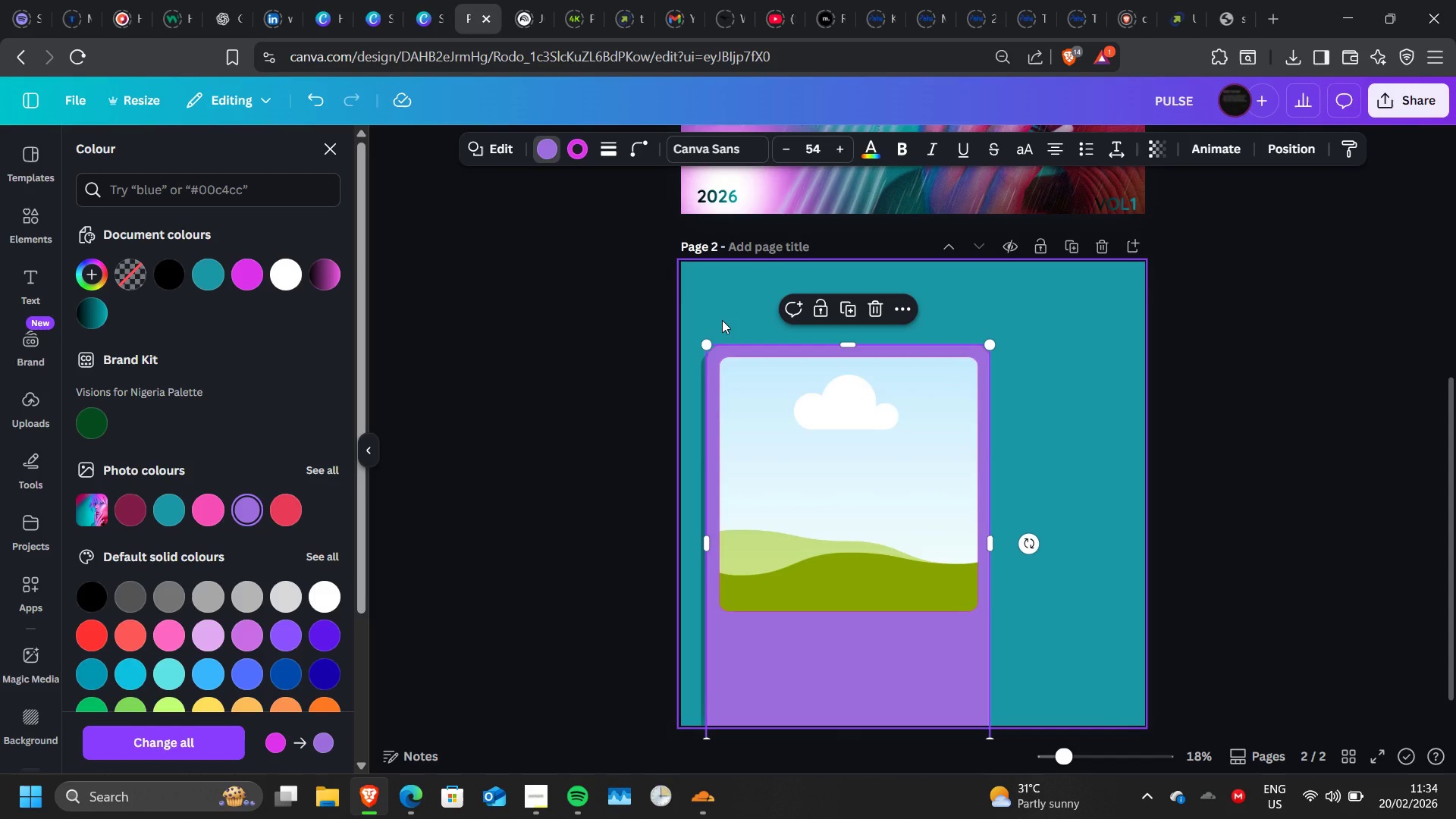 
left_click([722, 320])
 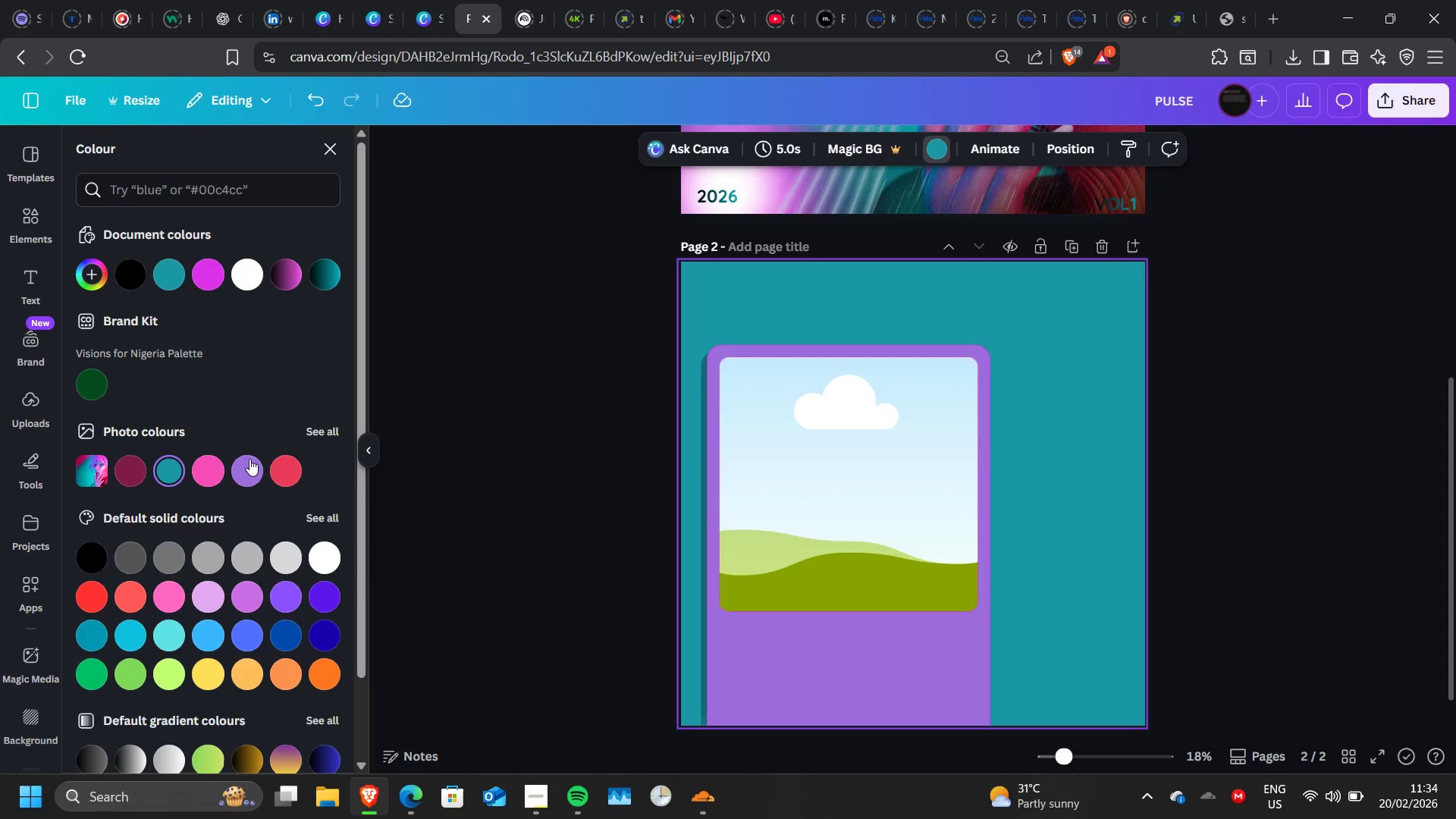 
left_click([249, 461])
 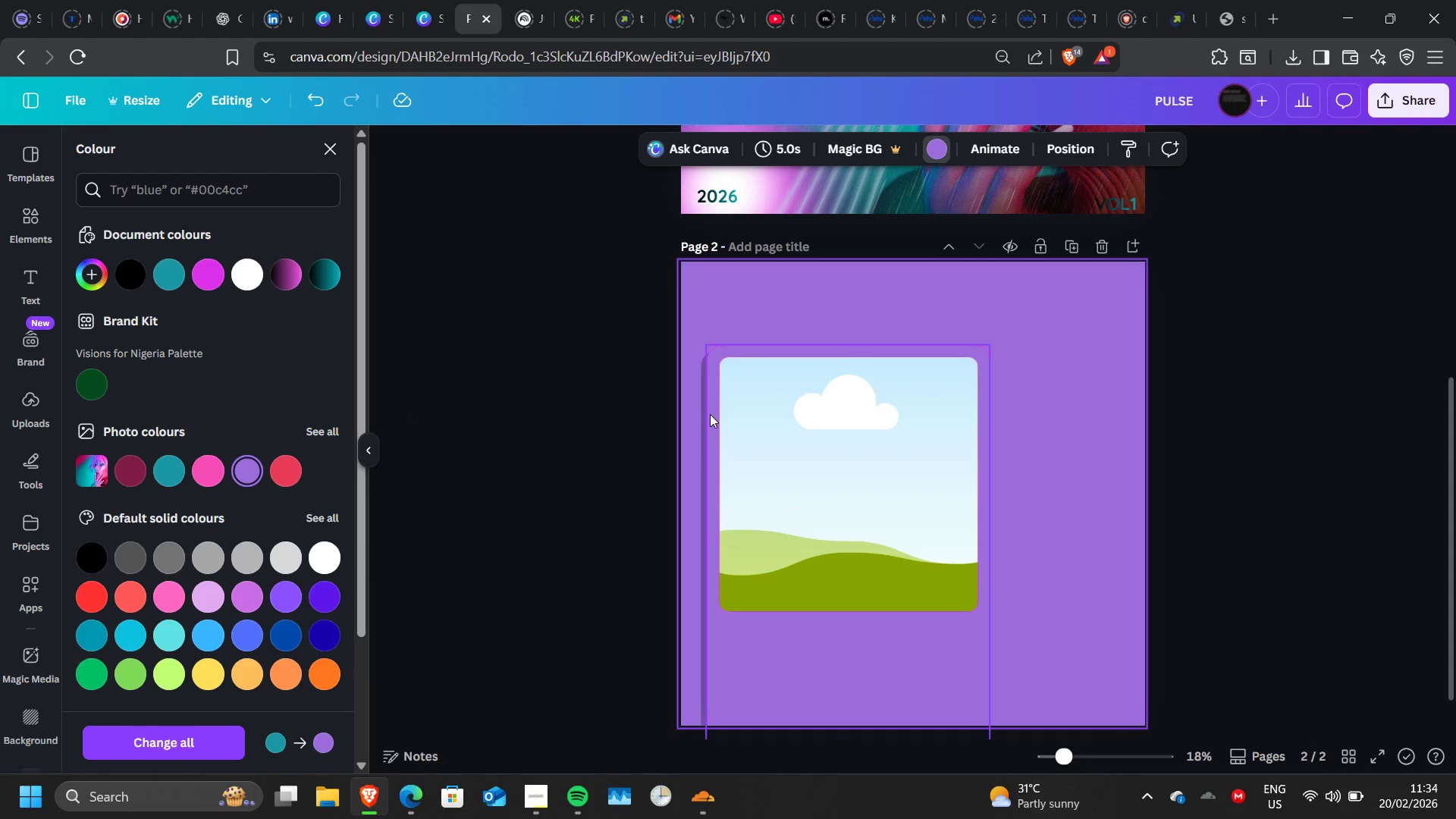 
left_click([710, 414])
 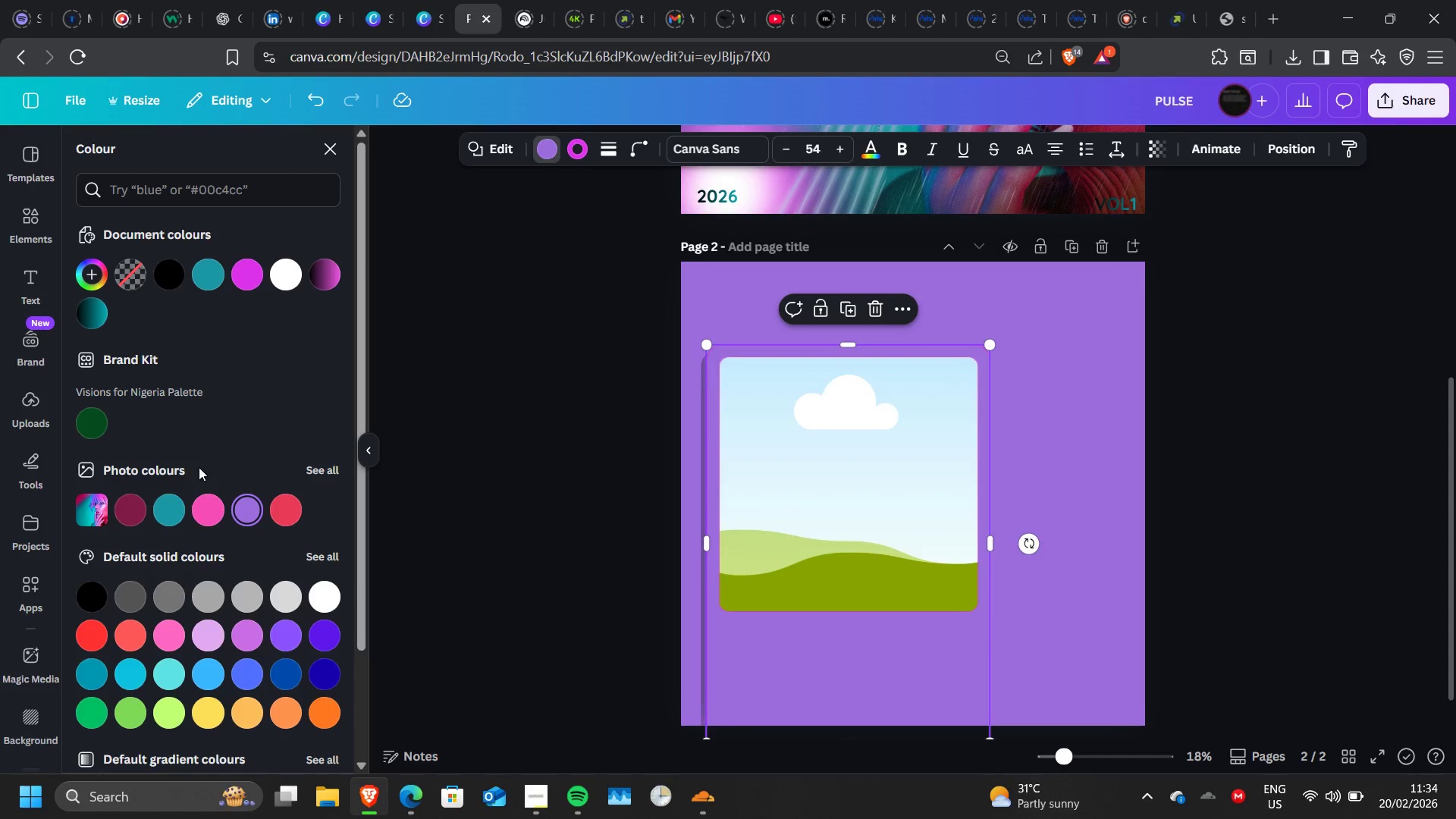 
left_click([140, 509])
 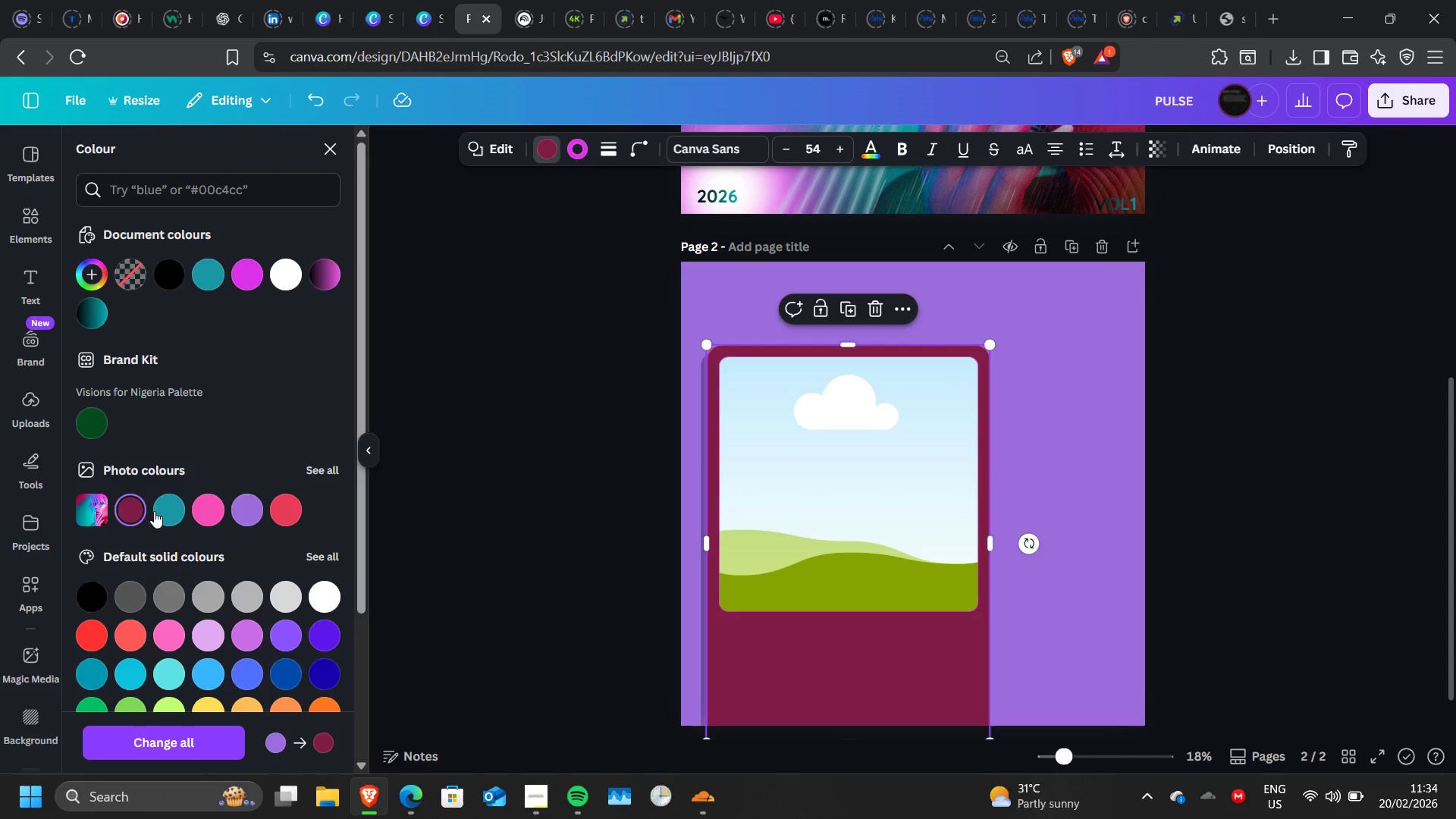 
left_click([158, 512])
 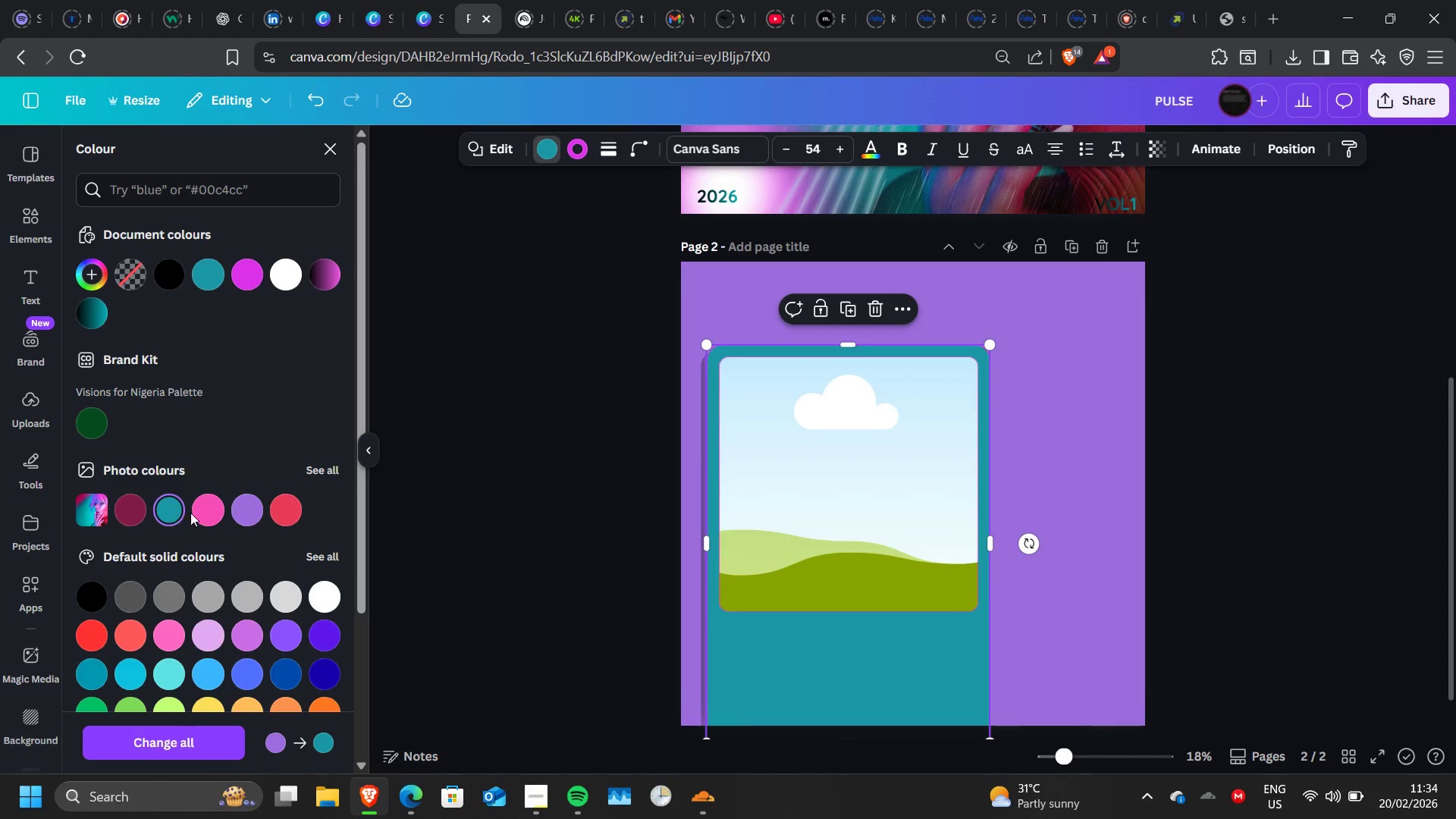 
left_click([214, 510])
 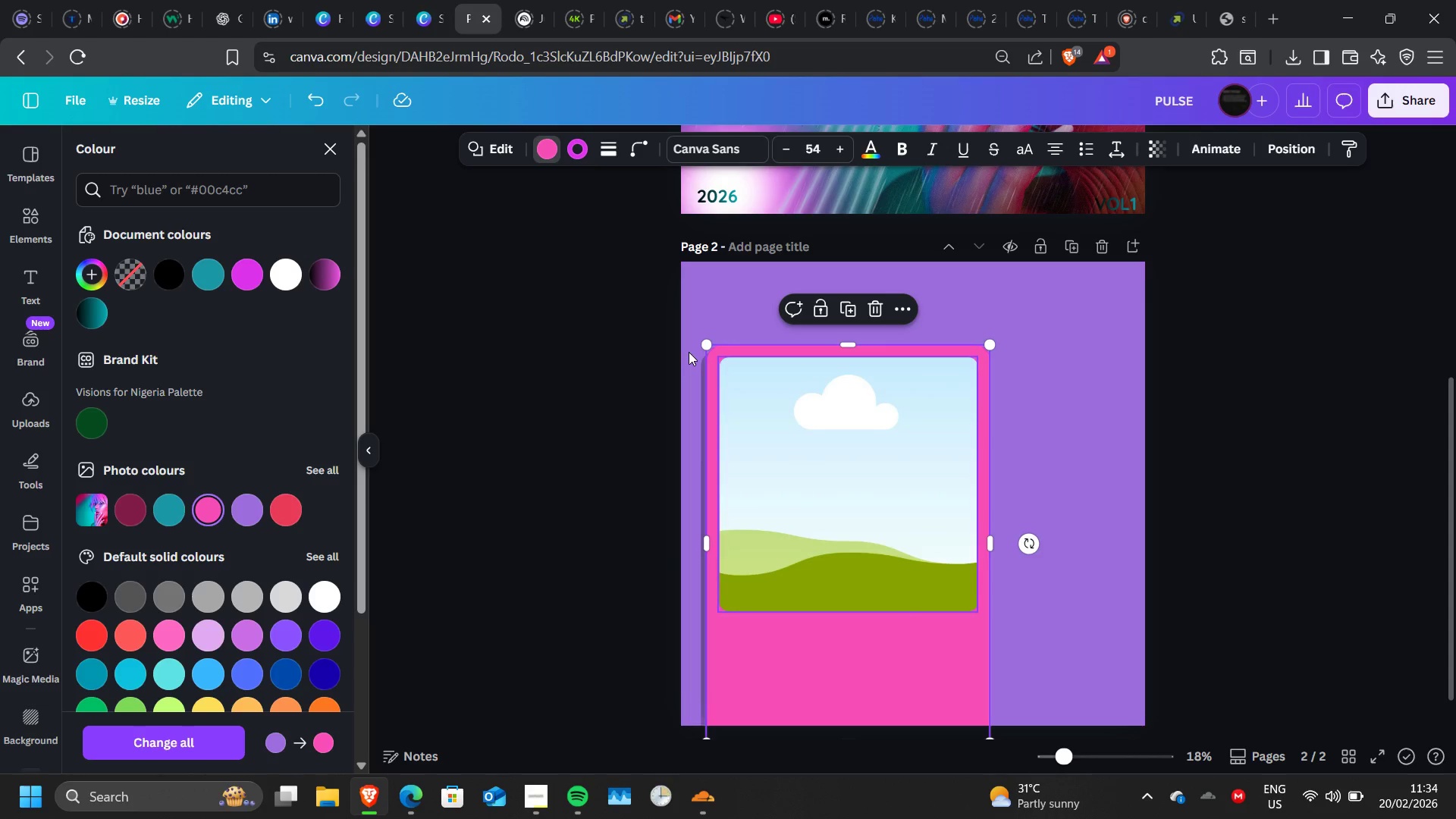 
left_click([582, 155])
 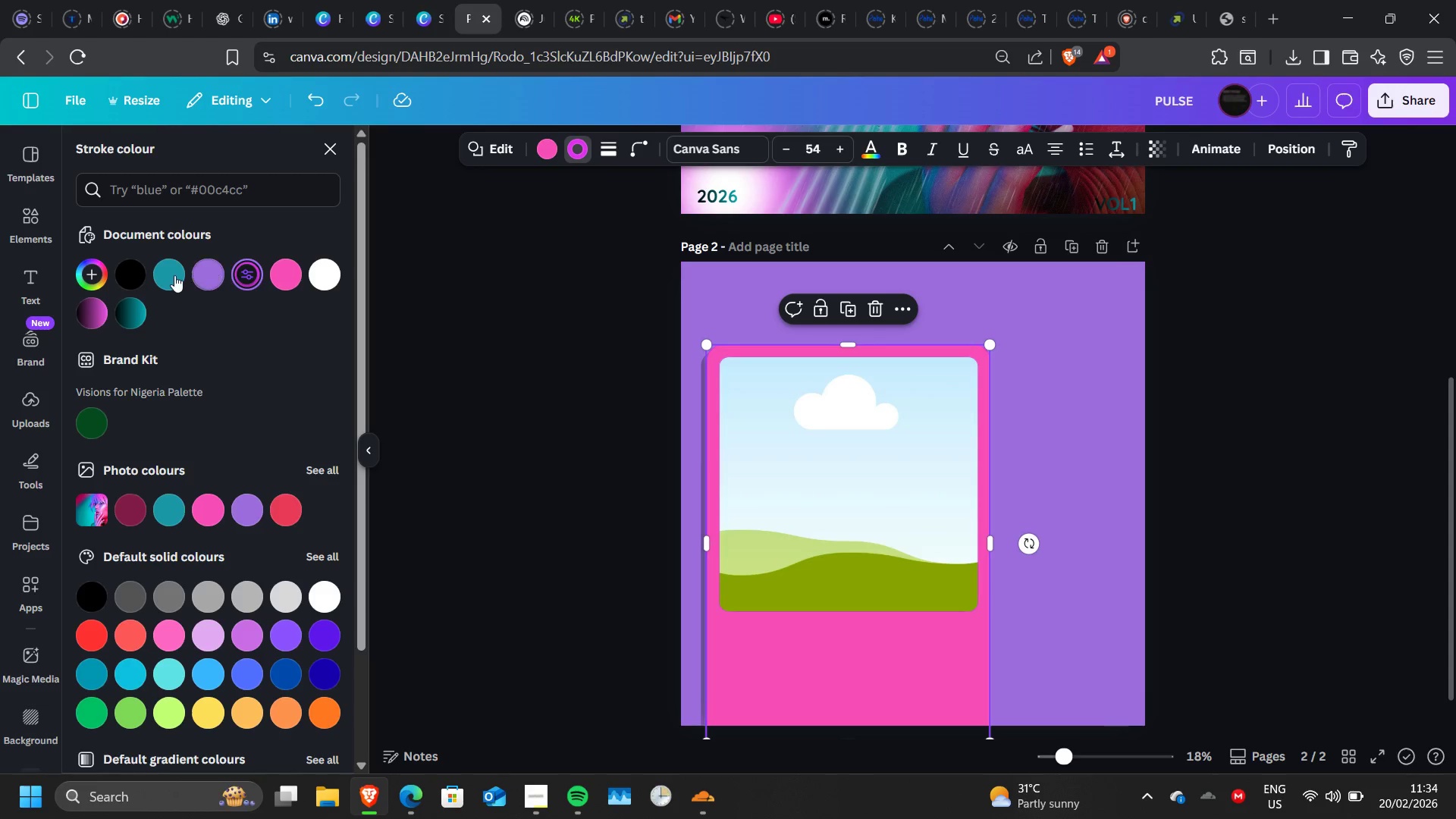 
left_click([167, 275])
 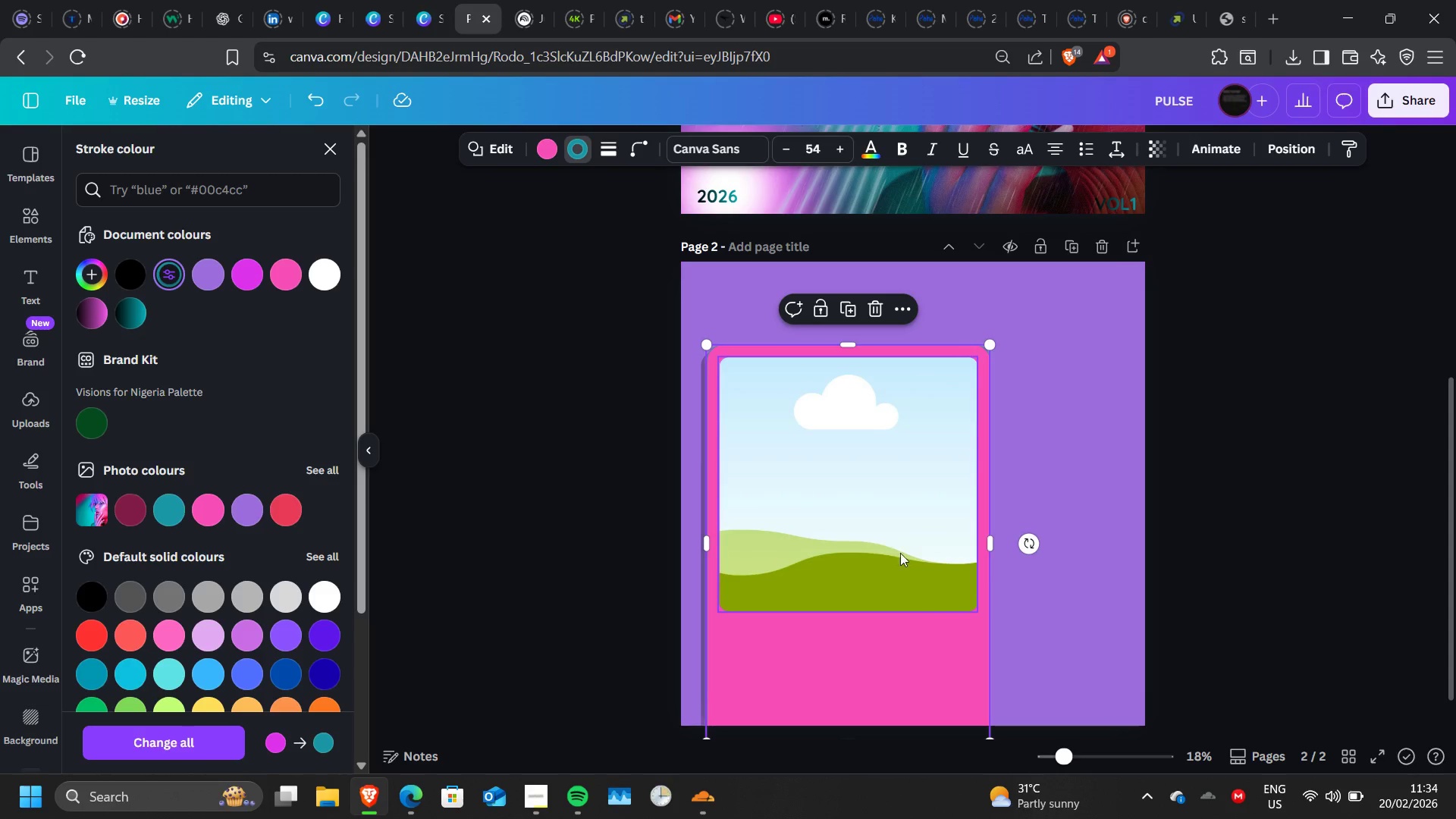 
left_click([1151, 463])
 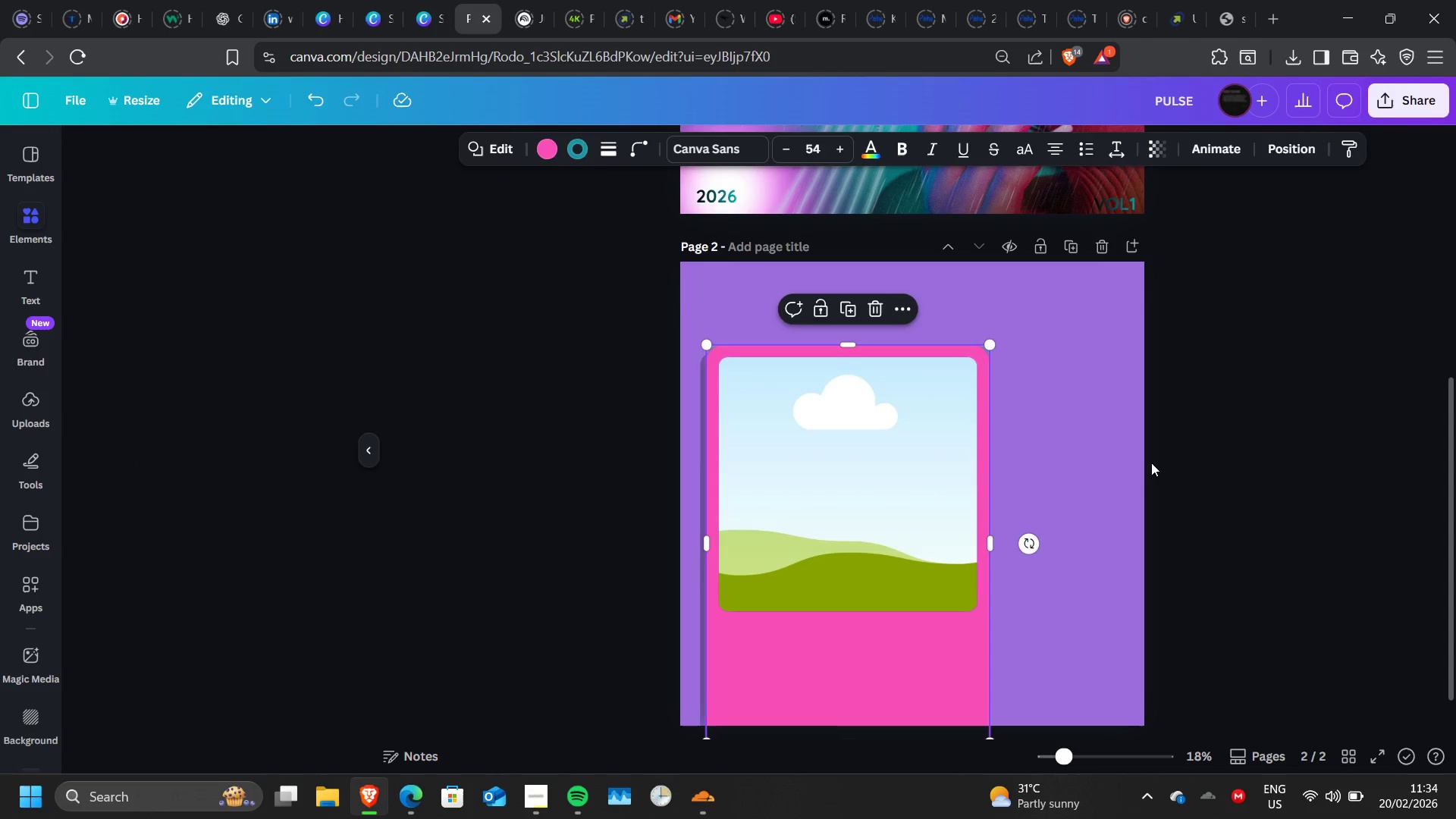 
left_click([1151, 463])
 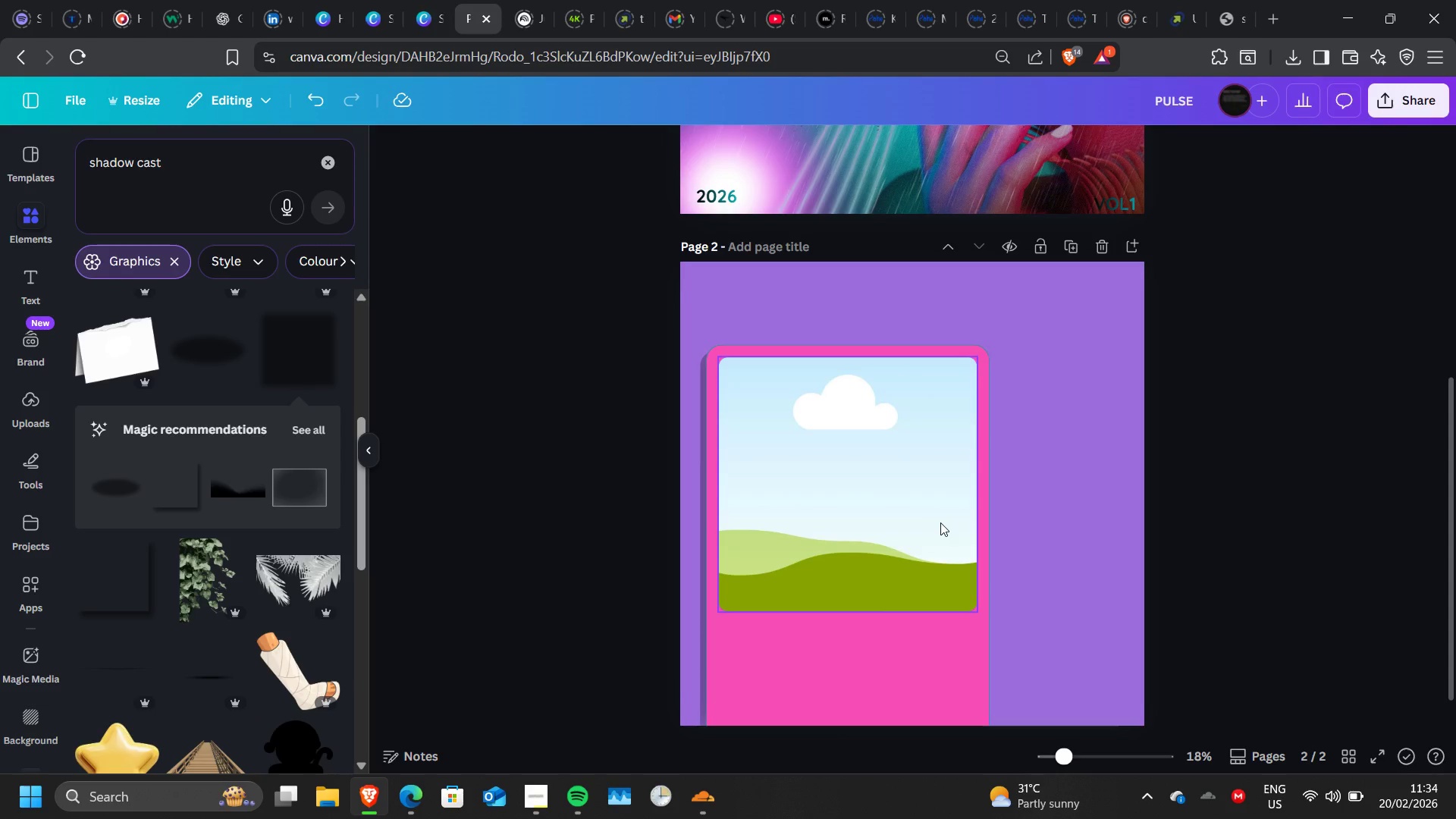 
left_click([940, 522])
 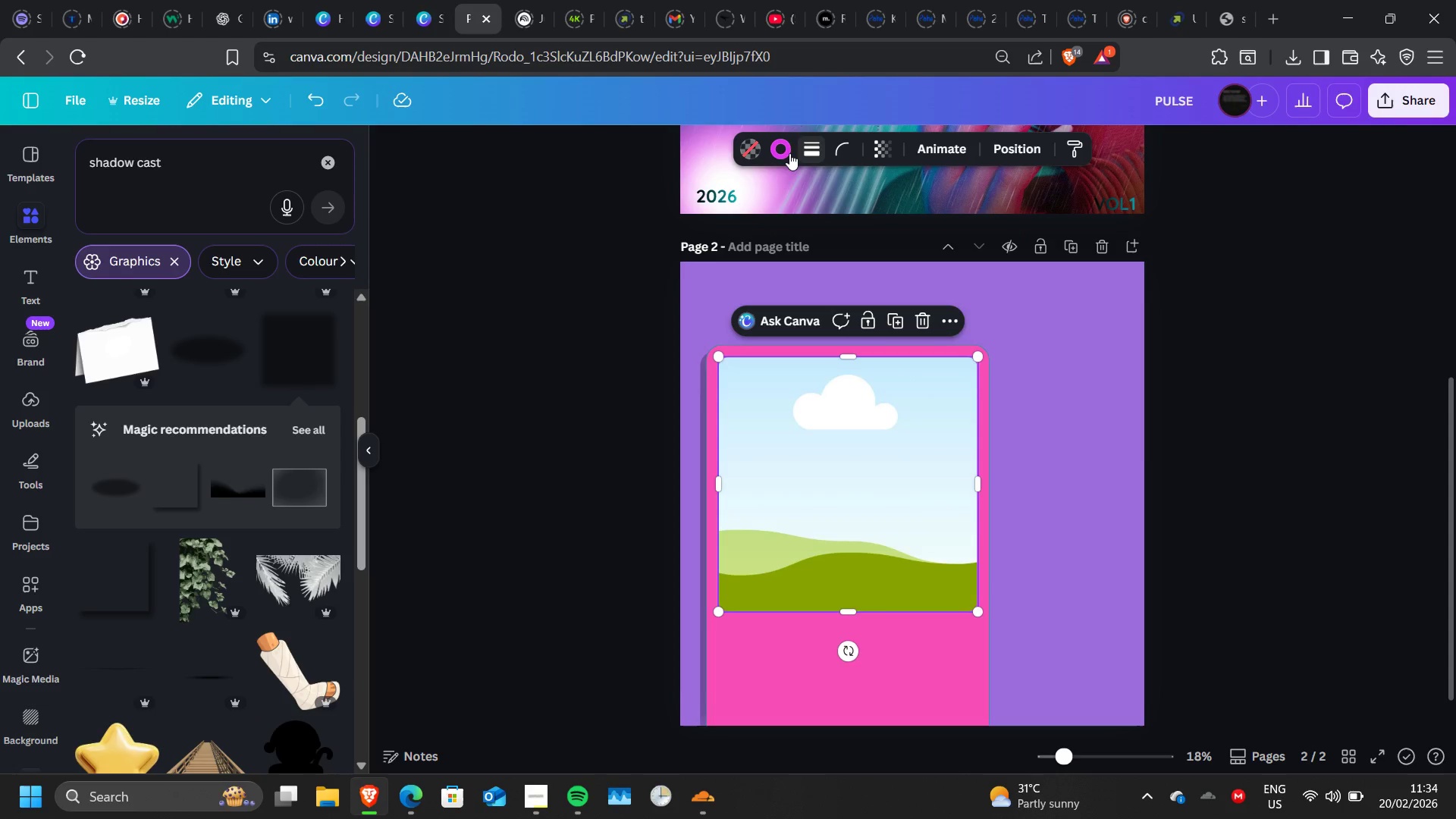 
left_click([788, 153])
 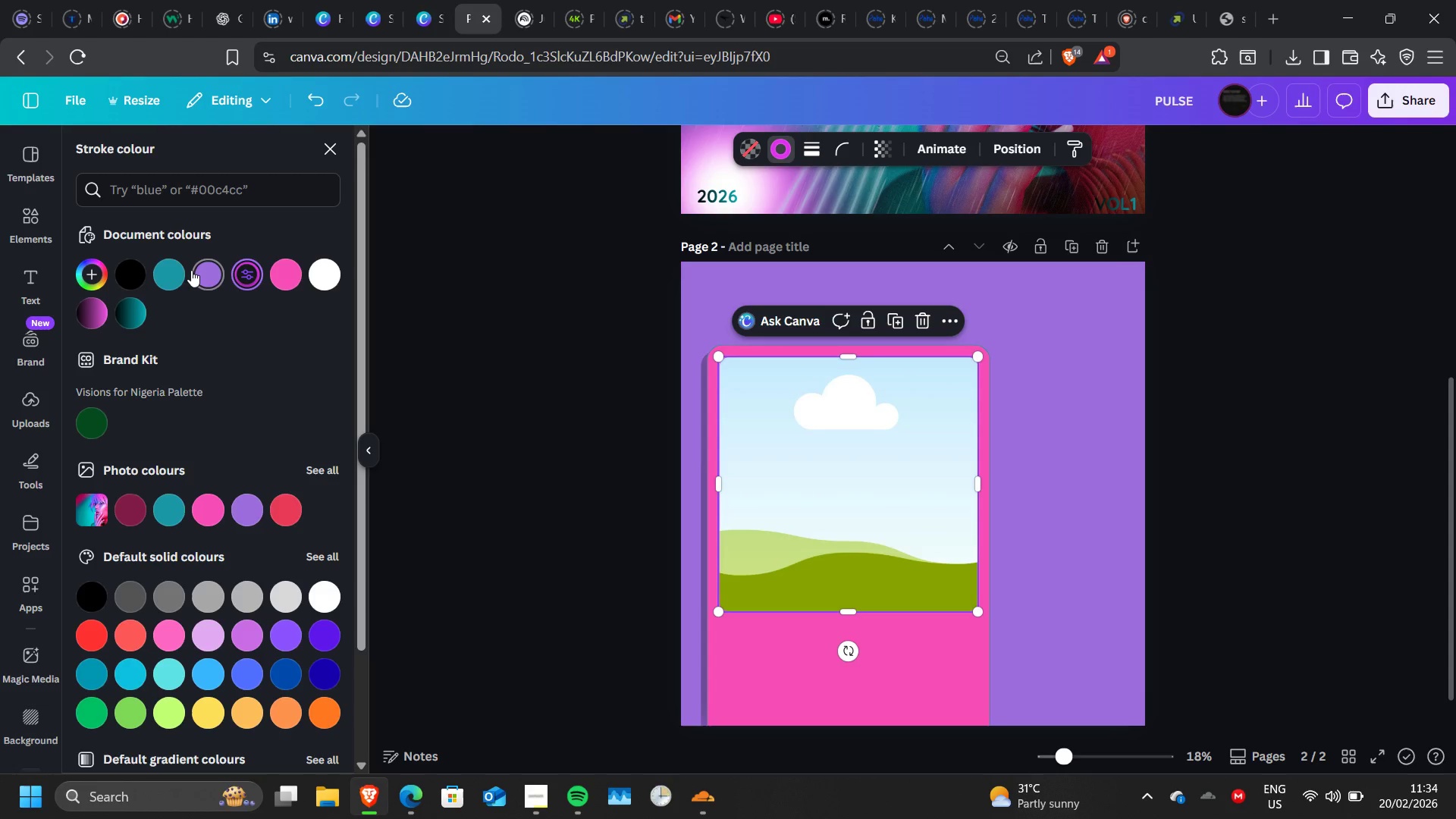 
left_click([176, 271])
 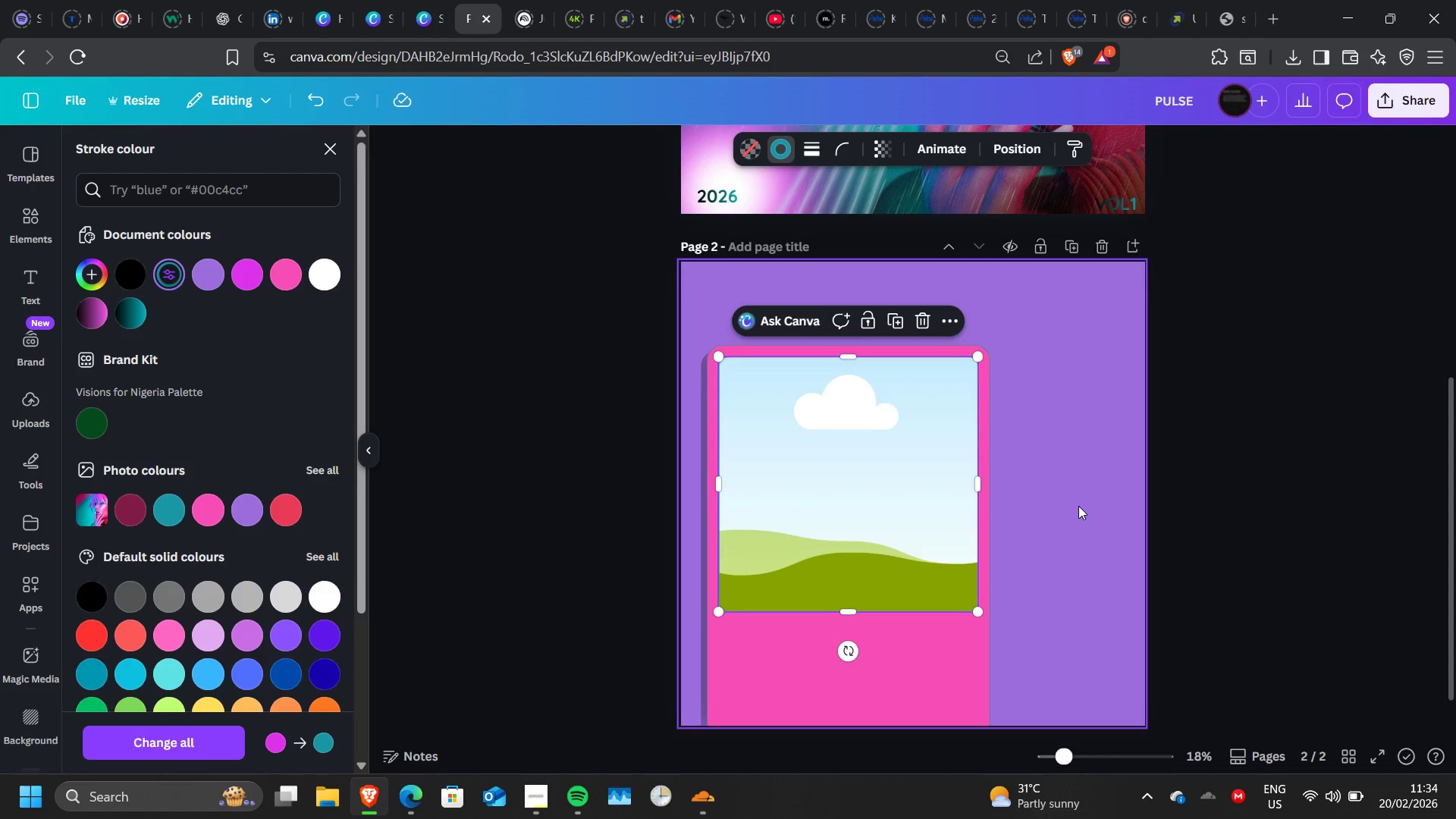 
double_click([1078, 506])
 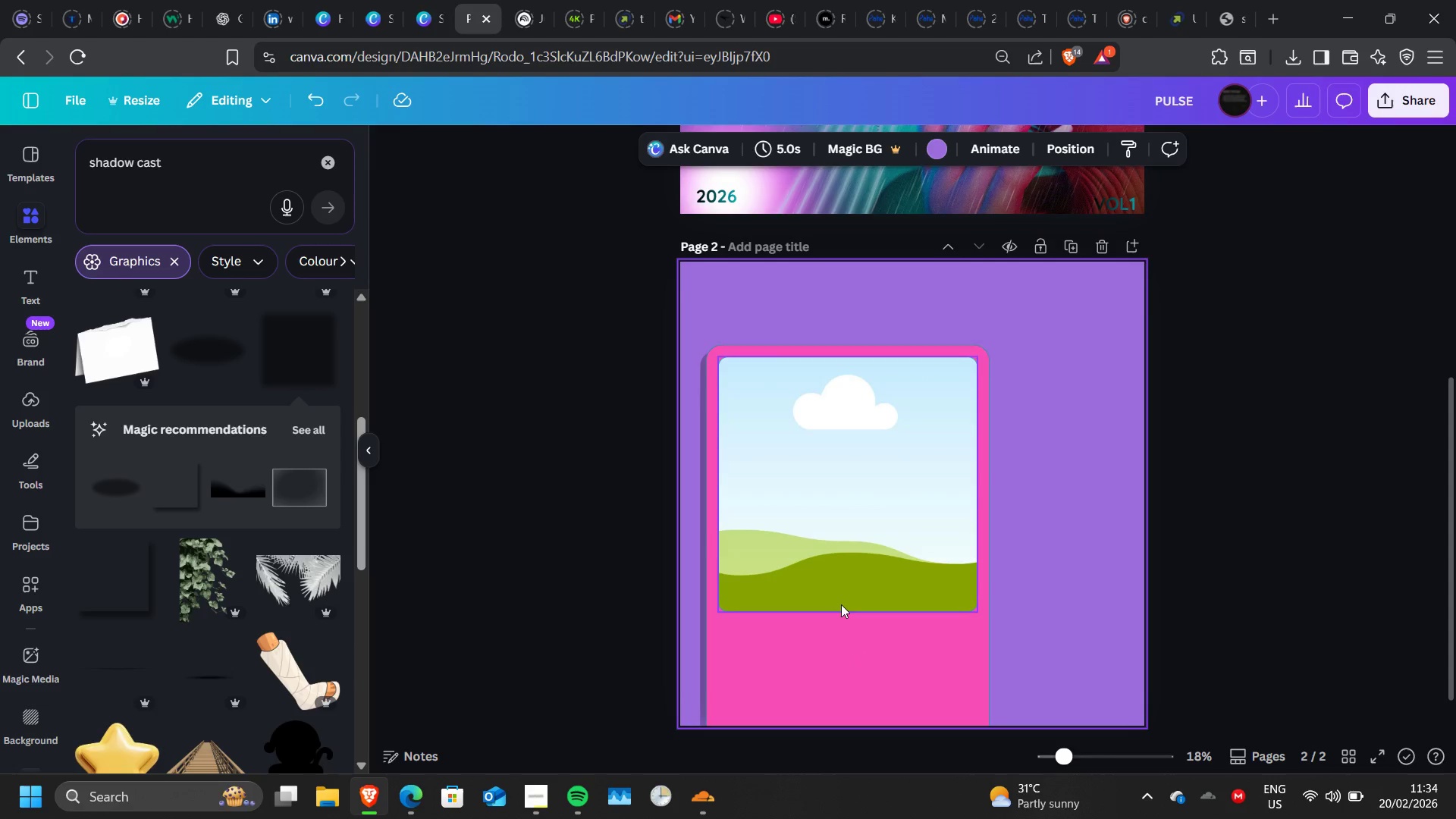 
wait(5.11)
 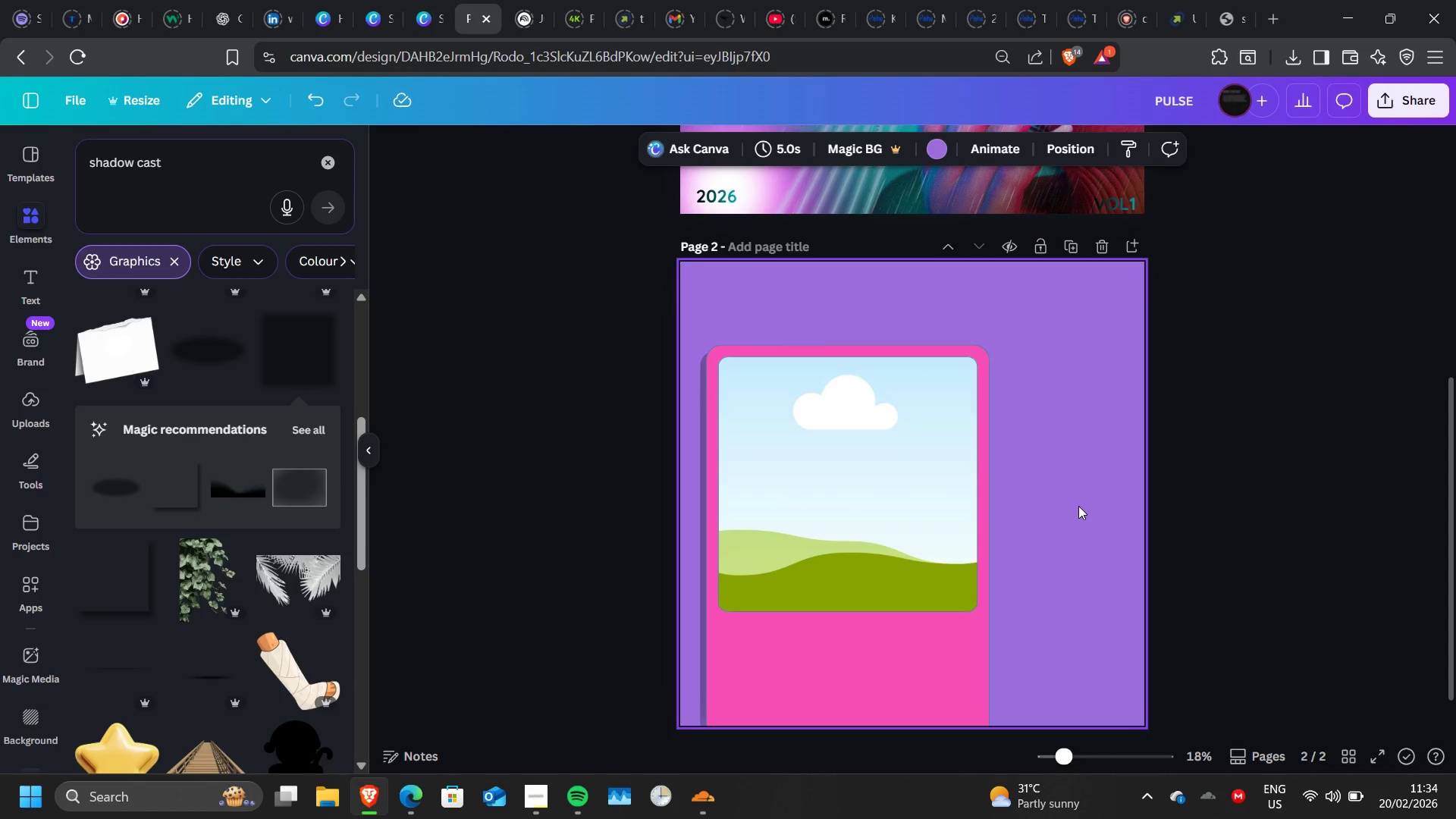 
key(R)
 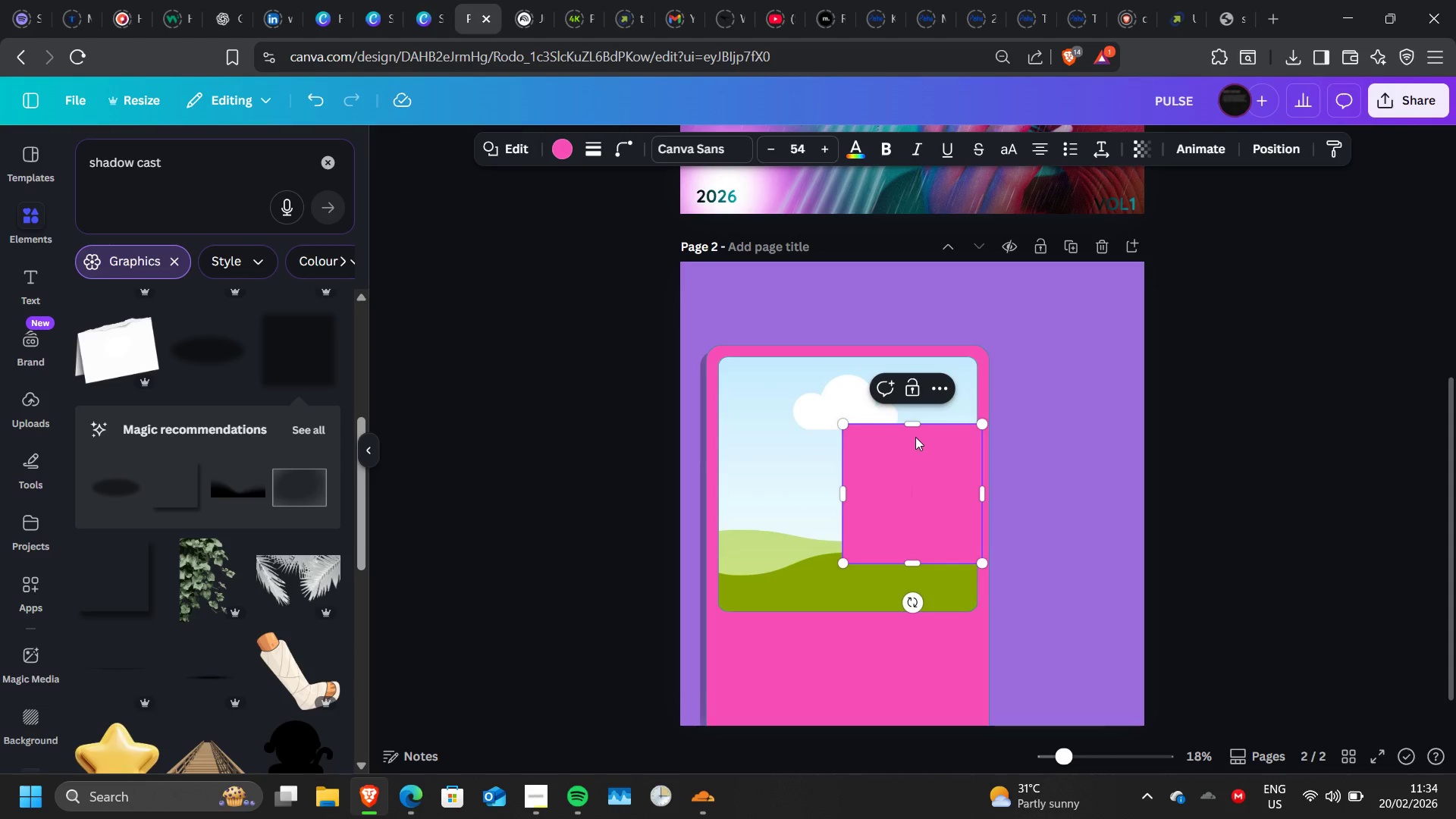 
left_click_drag(start_coordinate=[913, 427], to_coordinate=[903, 545])
 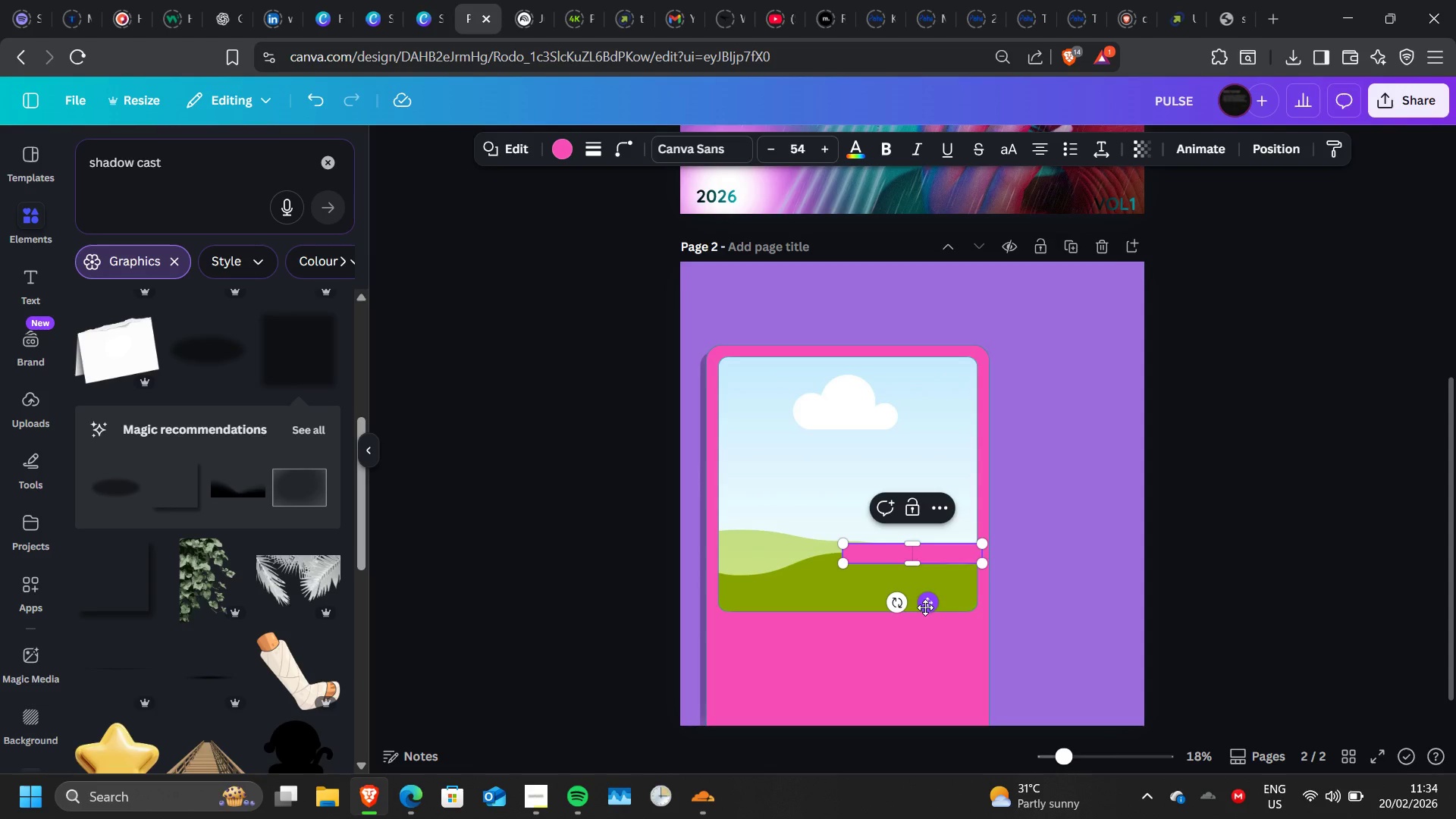 
left_click_drag(start_coordinate=[925, 607], to_coordinate=[919, 715])
 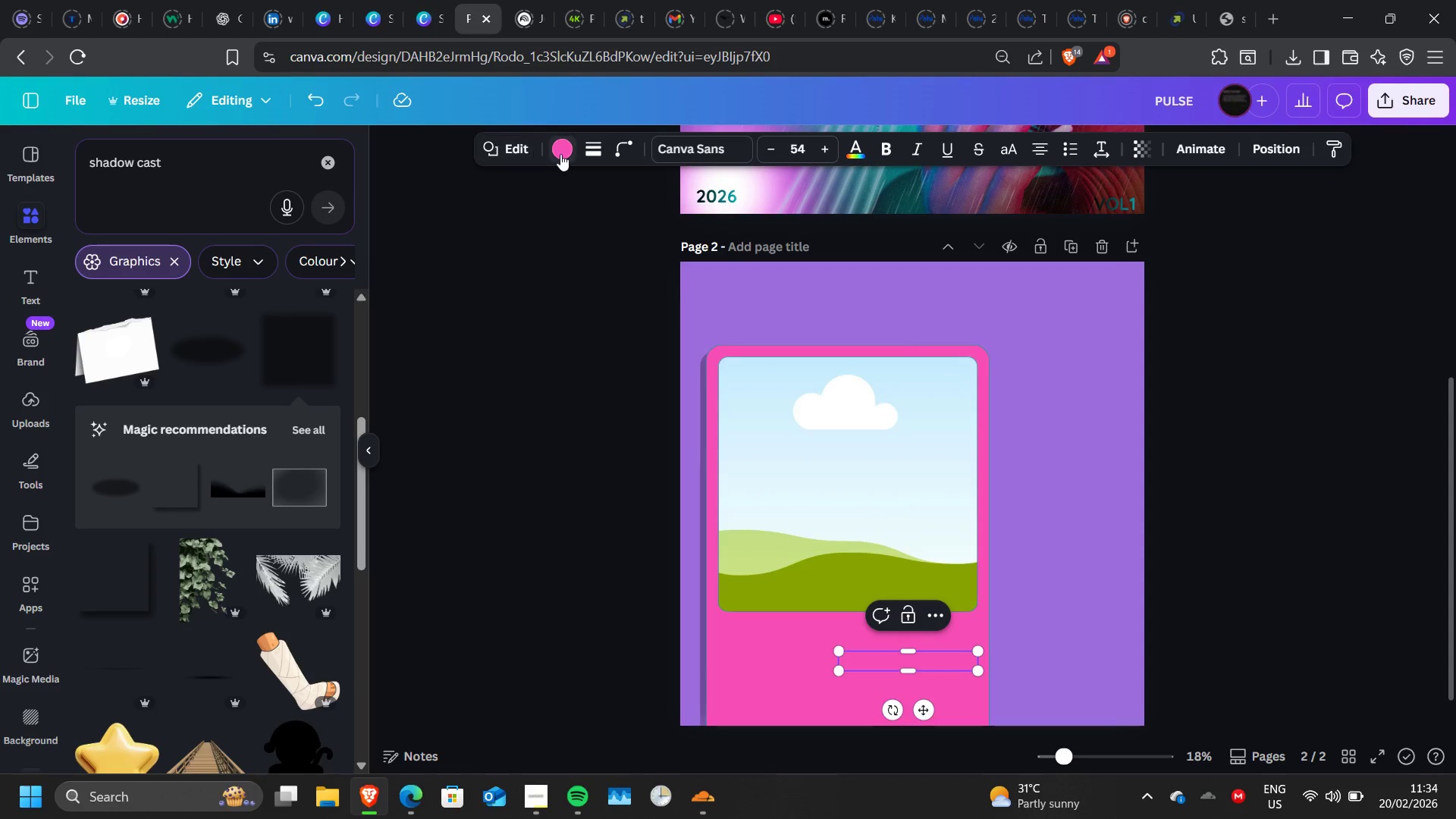 
left_click([560, 154])
 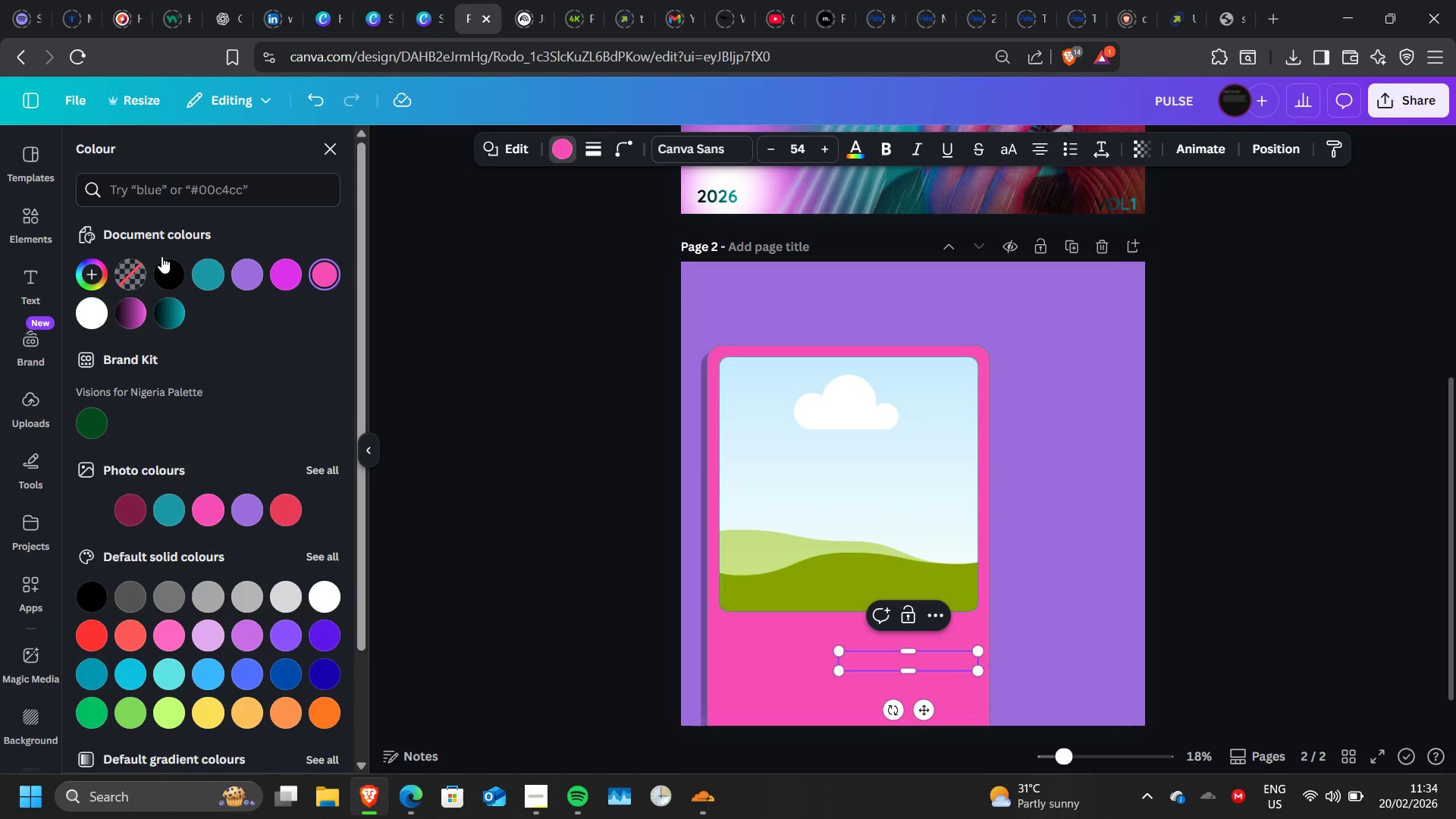 
left_click([170, 265])
 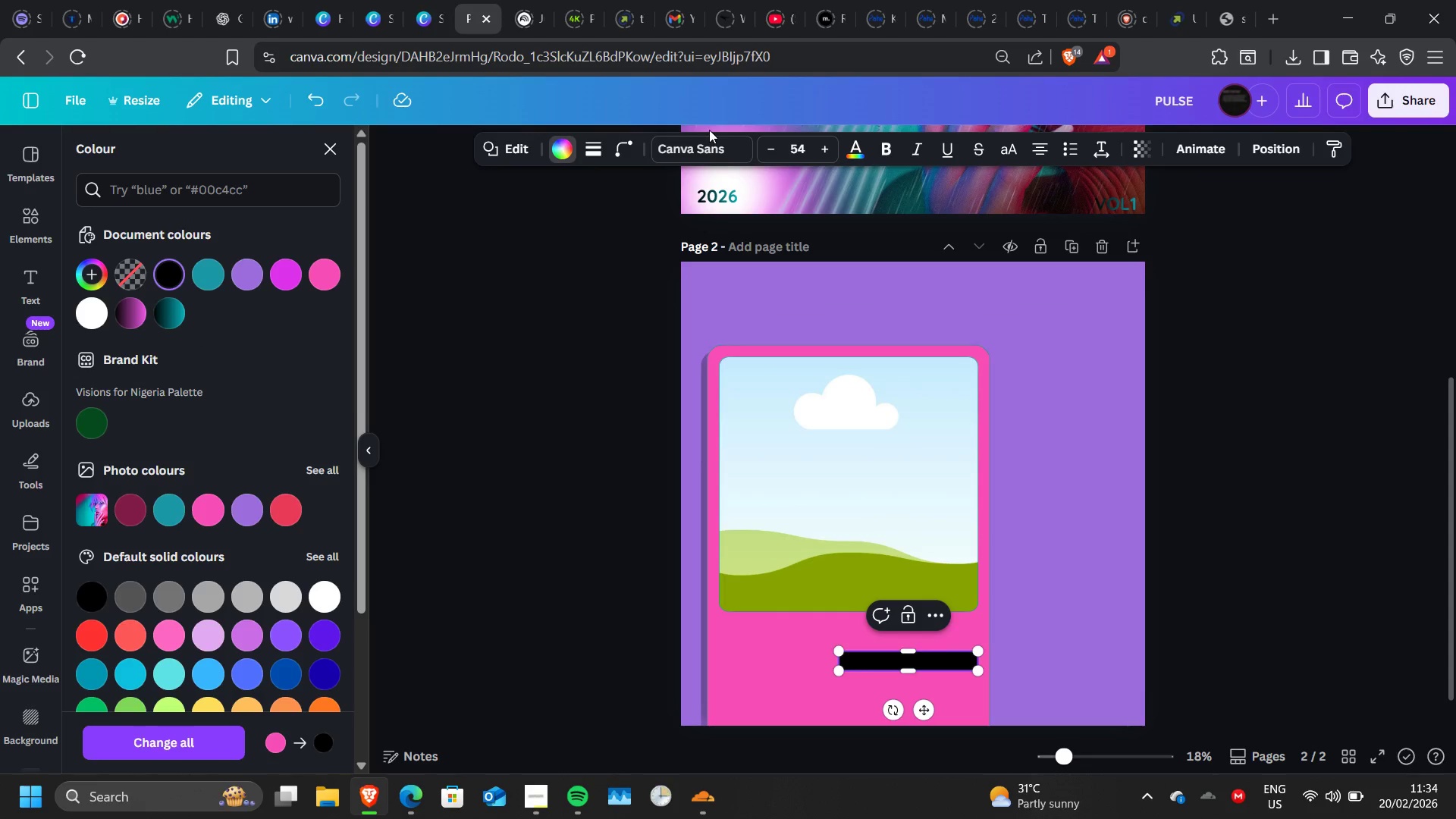 
left_click([618, 157])
 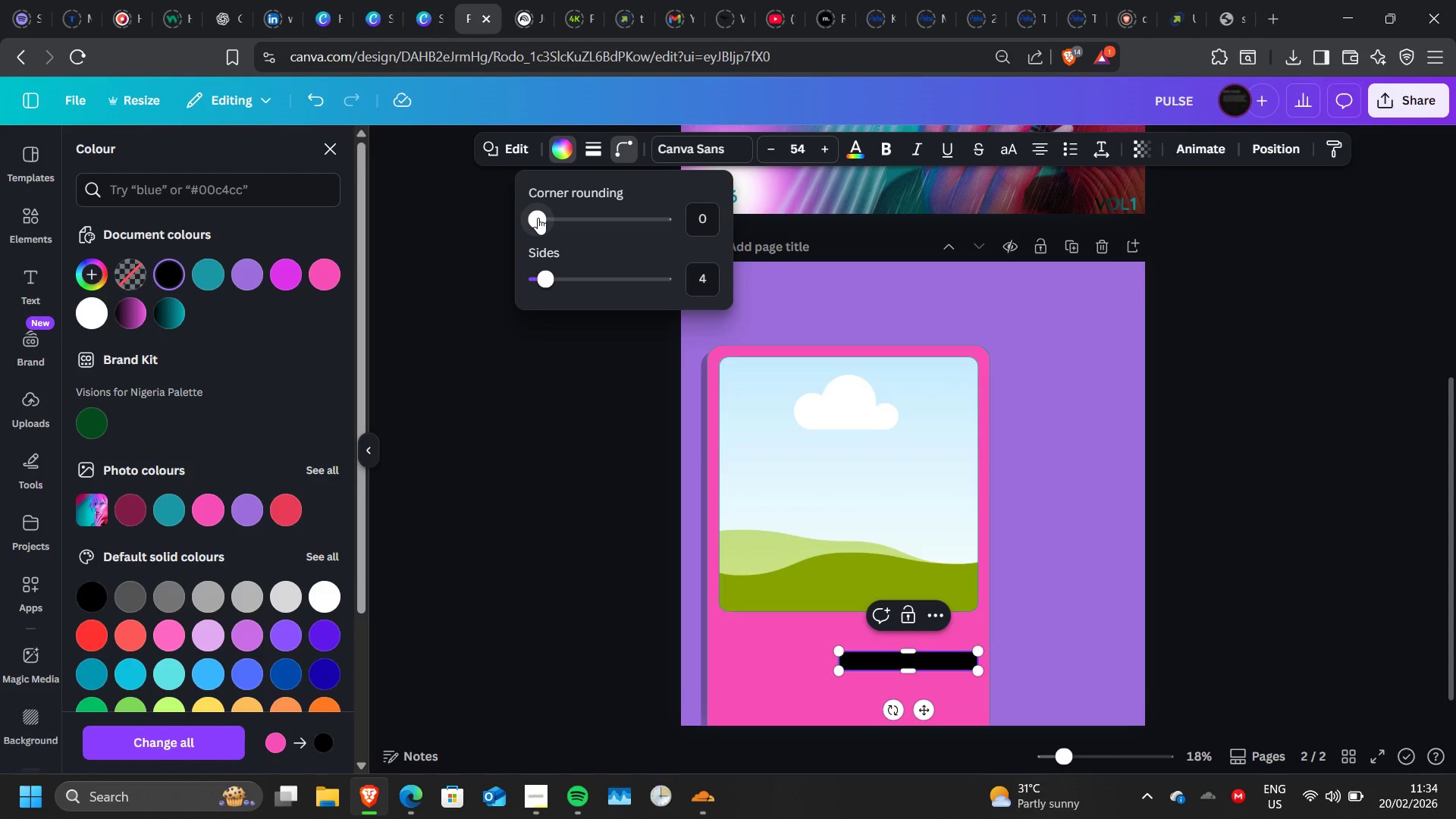 
left_click_drag(start_coordinate=[538, 218], to_coordinate=[573, 225])
 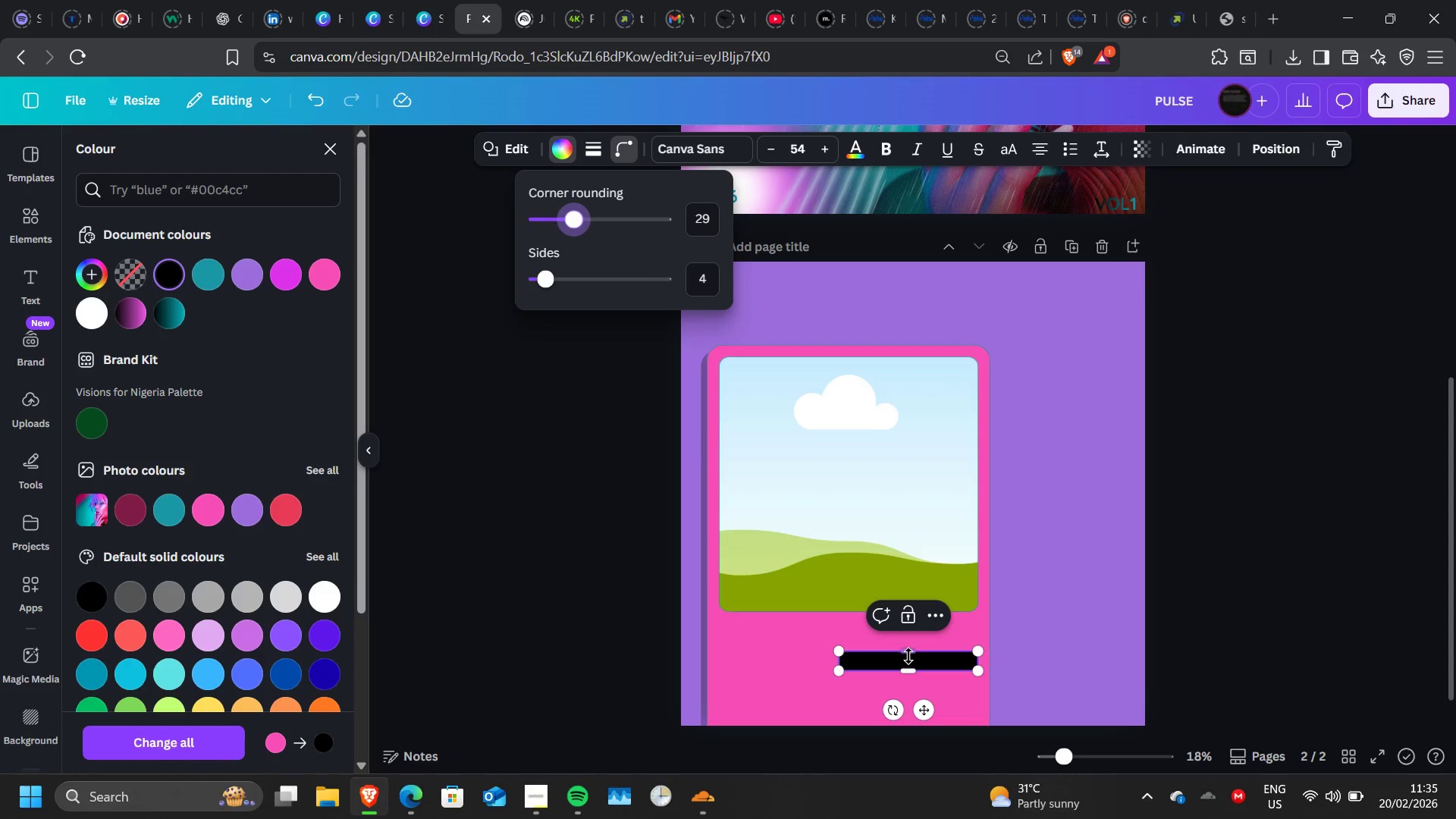 
left_click_drag(start_coordinate=[908, 656], to_coordinate=[913, 647])
 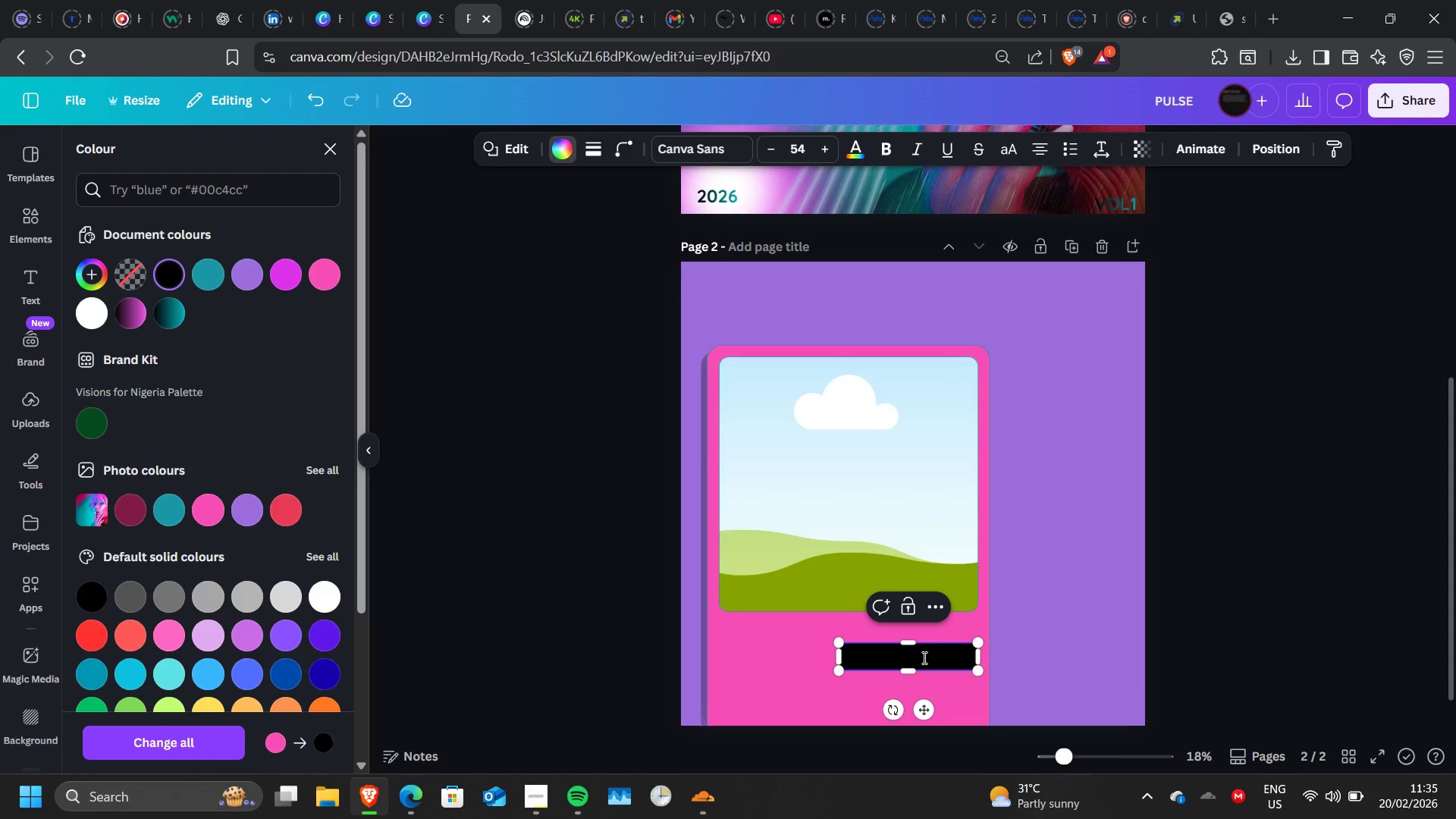 
wait(5.33)
 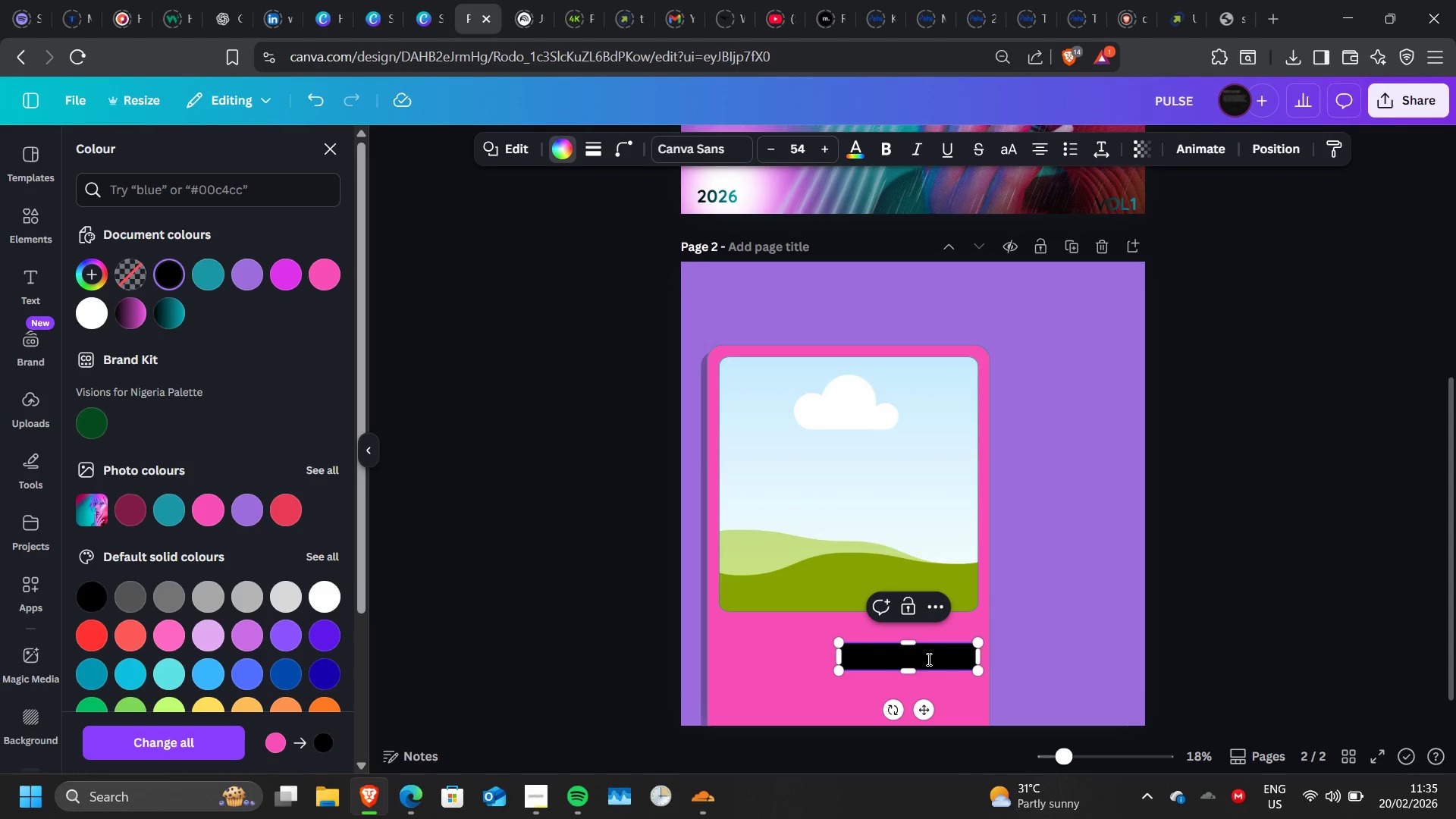 
left_click([786, 562])
 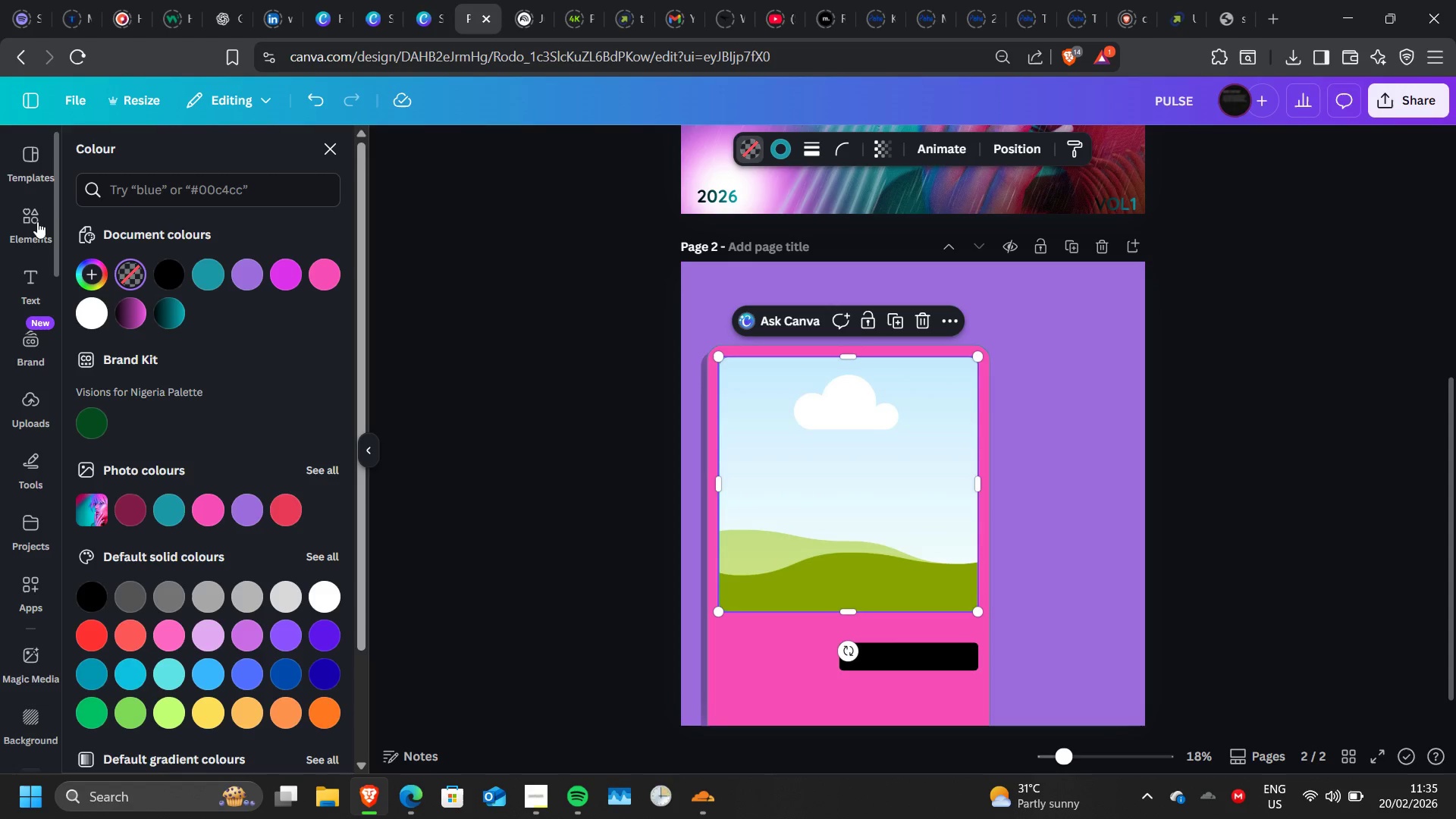 
left_click([36, 220])
 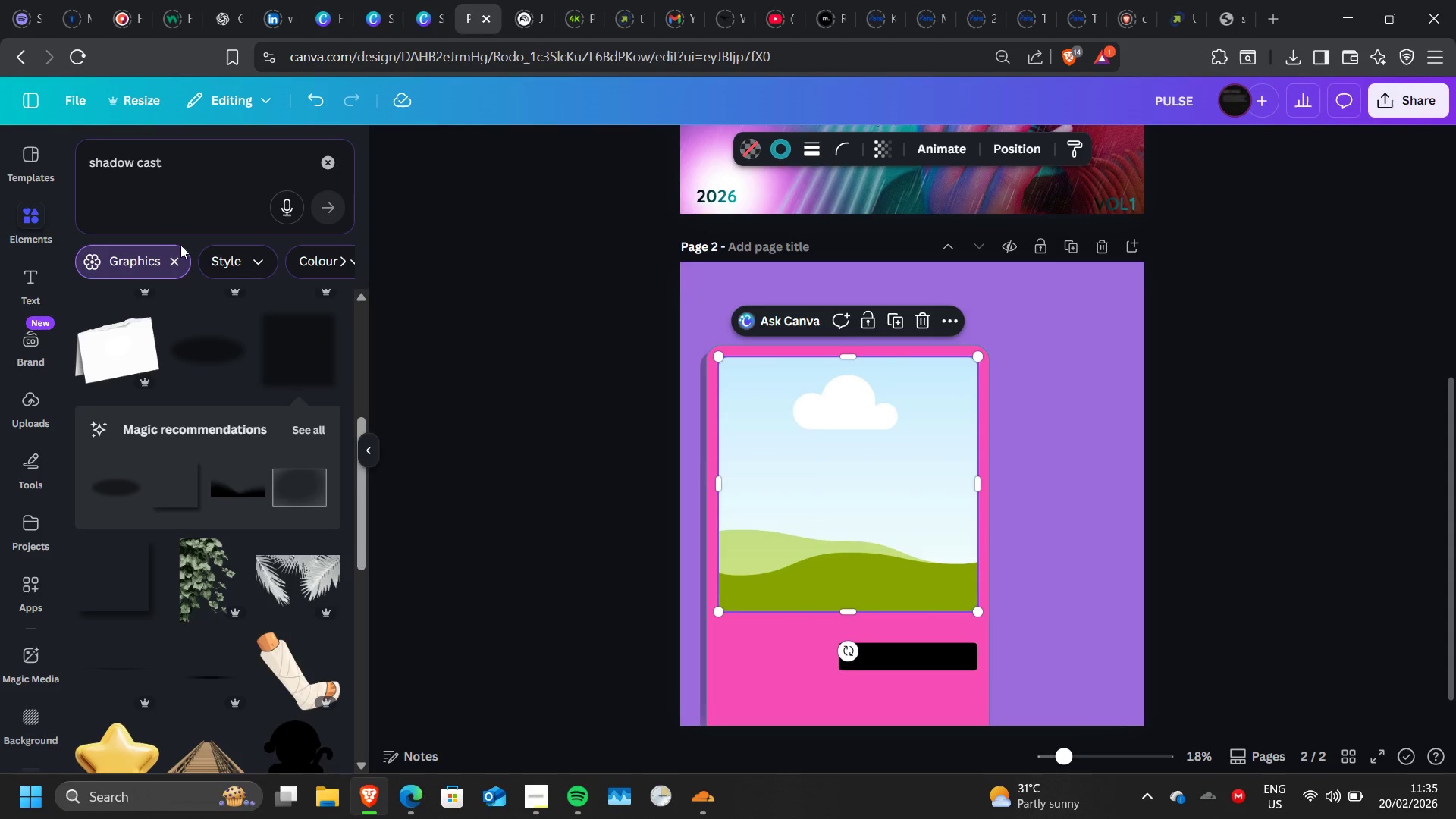 
left_click([175, 262])
 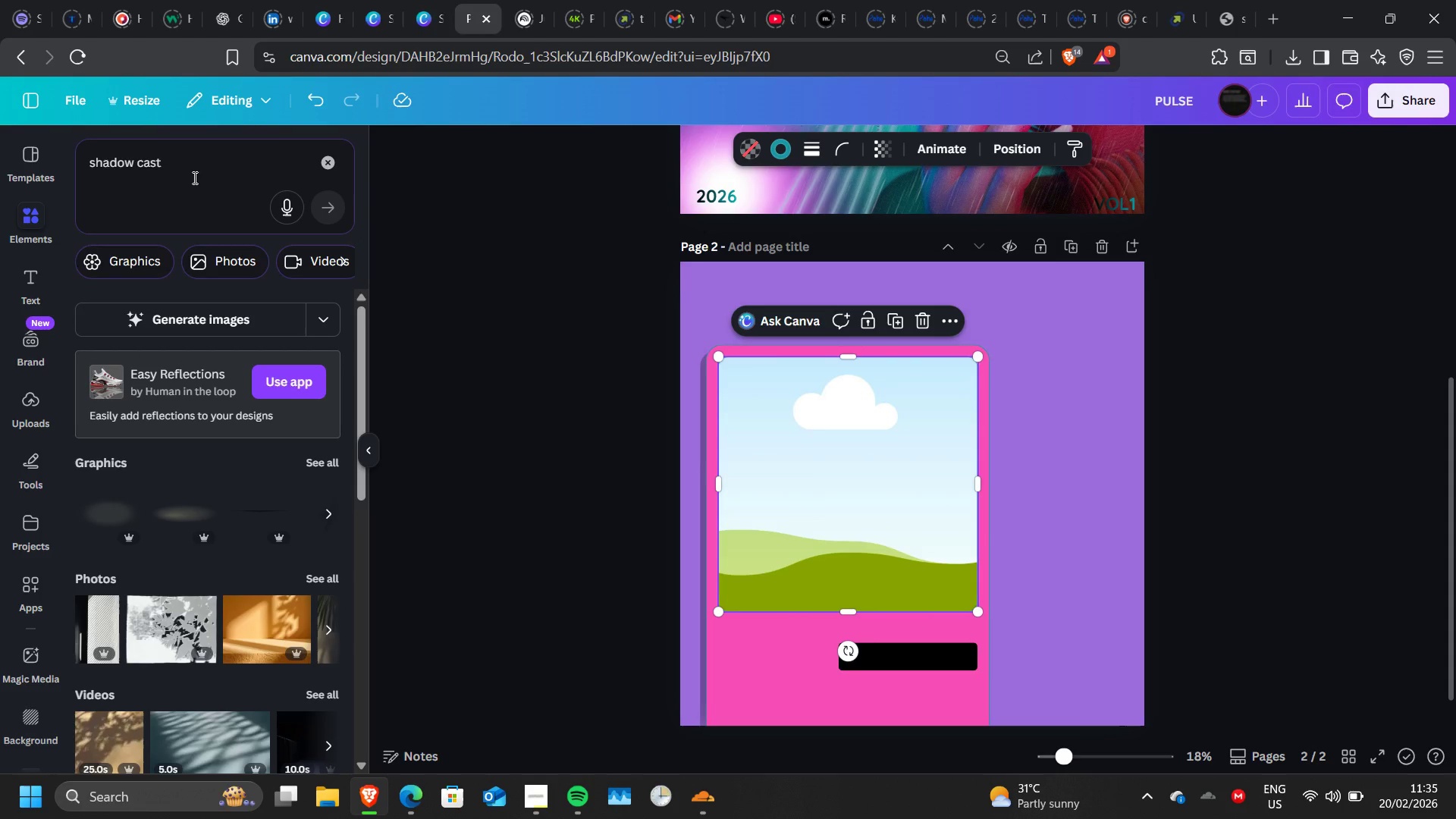 
left_click_drag(start_coordinate=[193, 177], to_coordinate=[87, 150])
 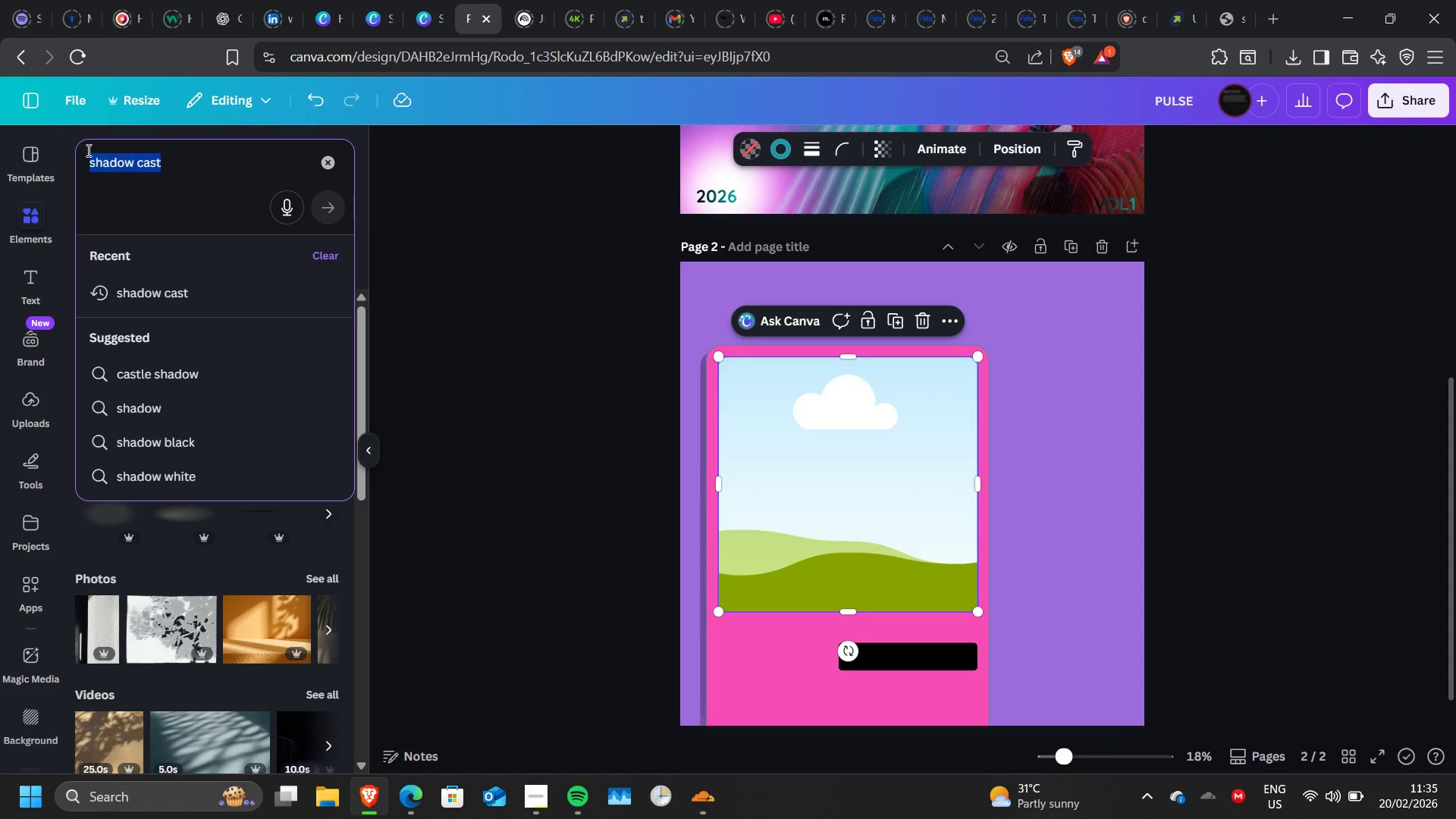 
type(FRAME)
 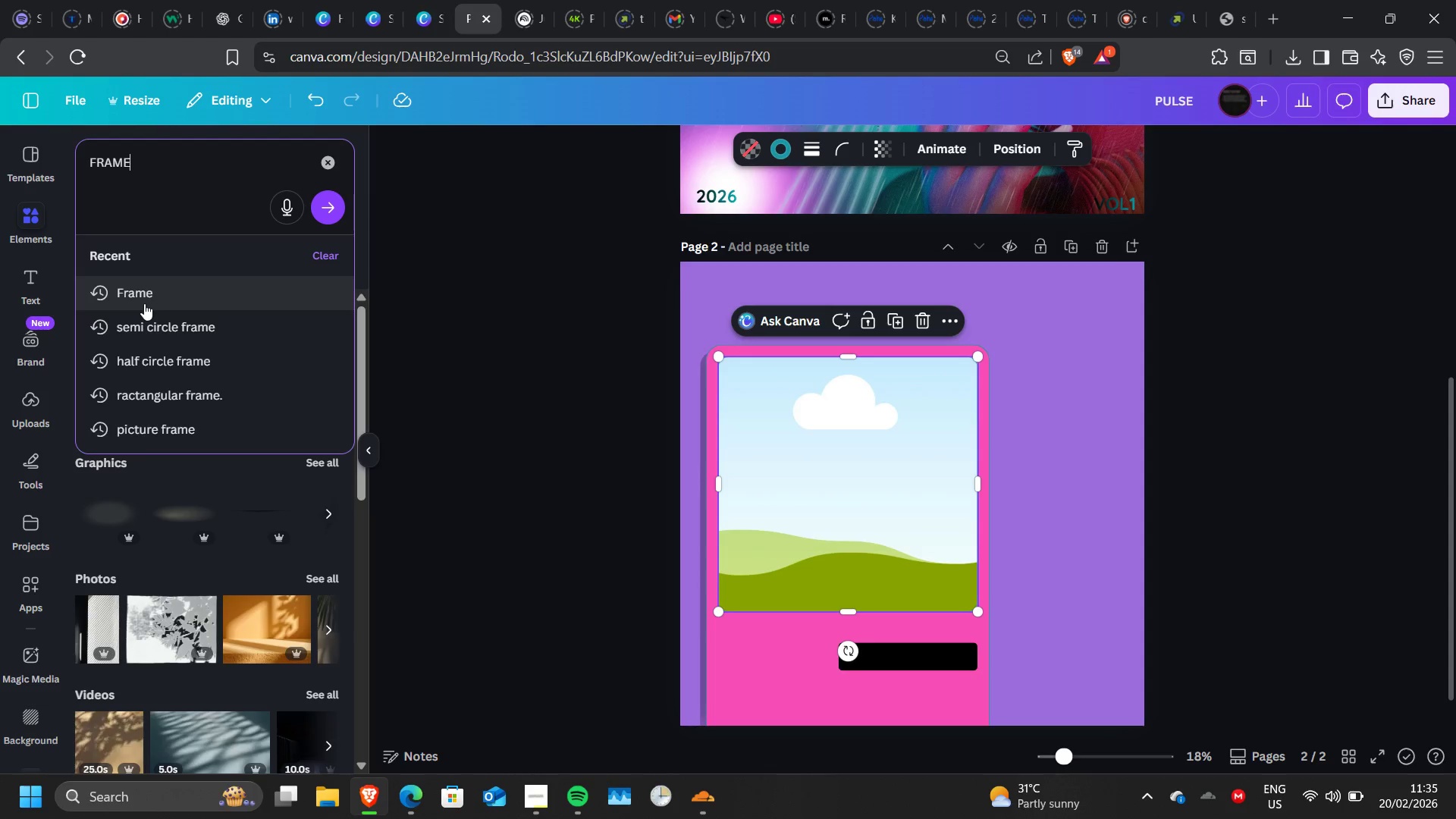 
left_click([144, 303])
 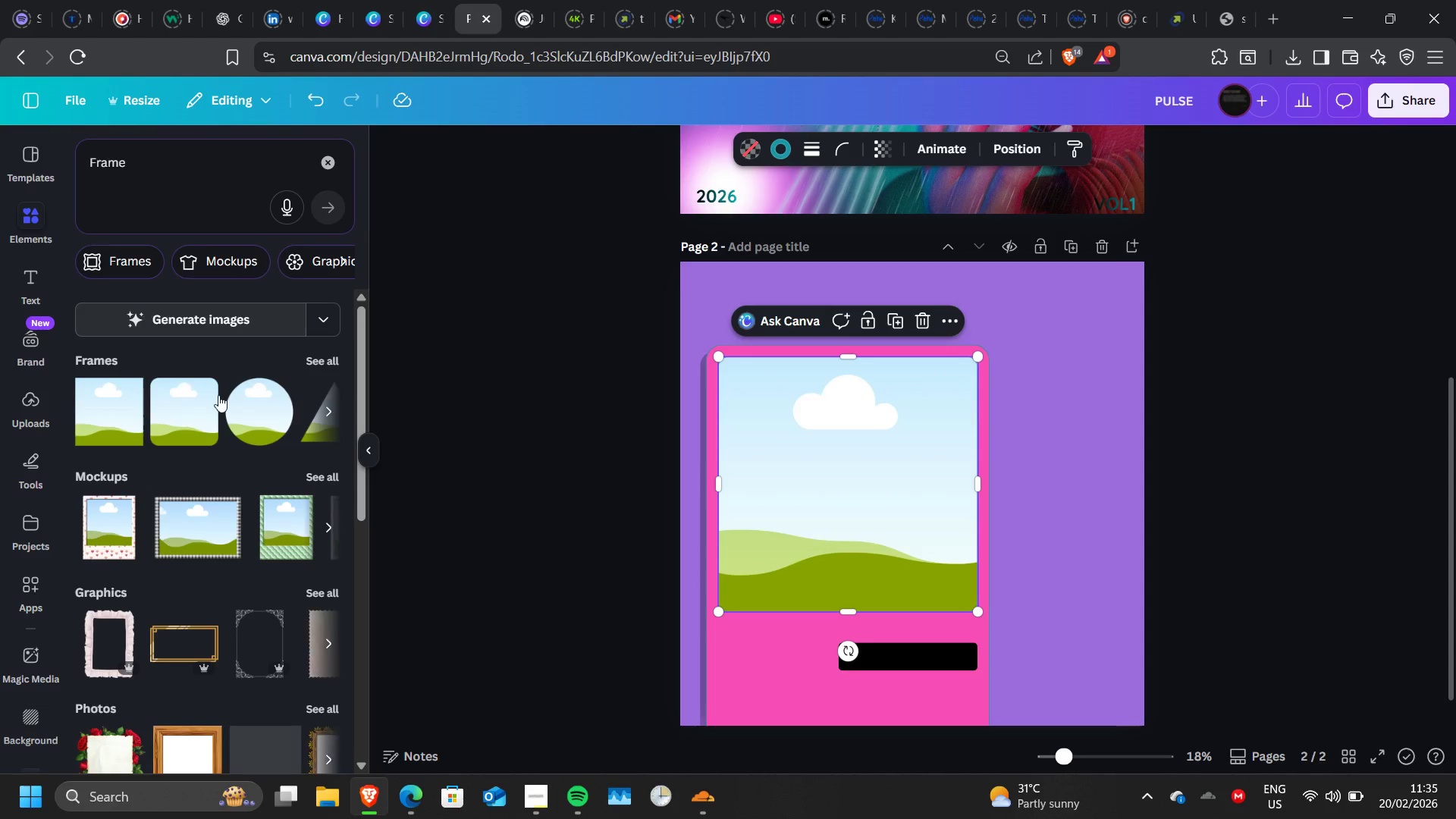 
left_click([259, 410])
 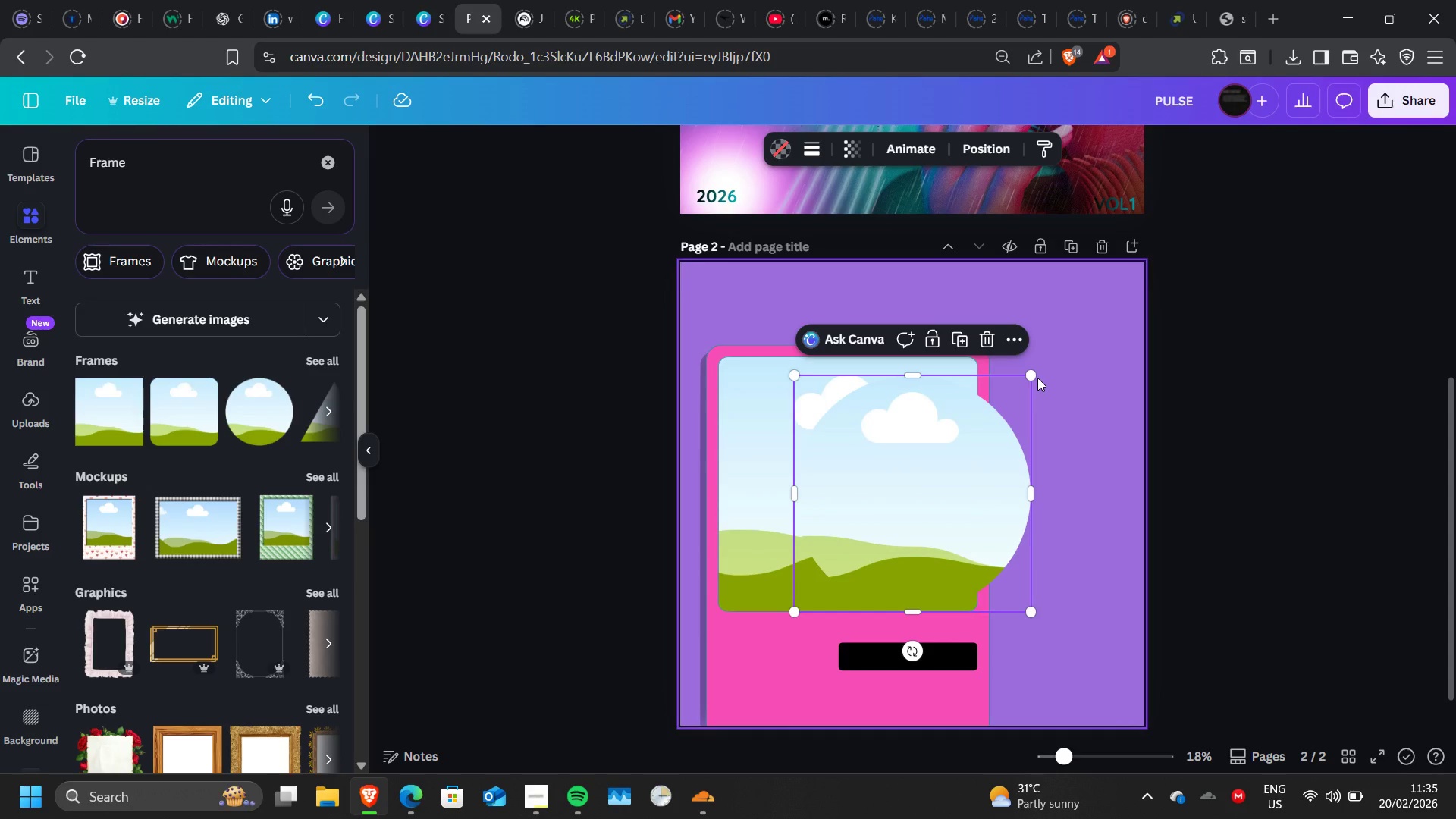 
left_click_drag(start_coordinate=[1031, 379], to_coordinate=[858, 604])
 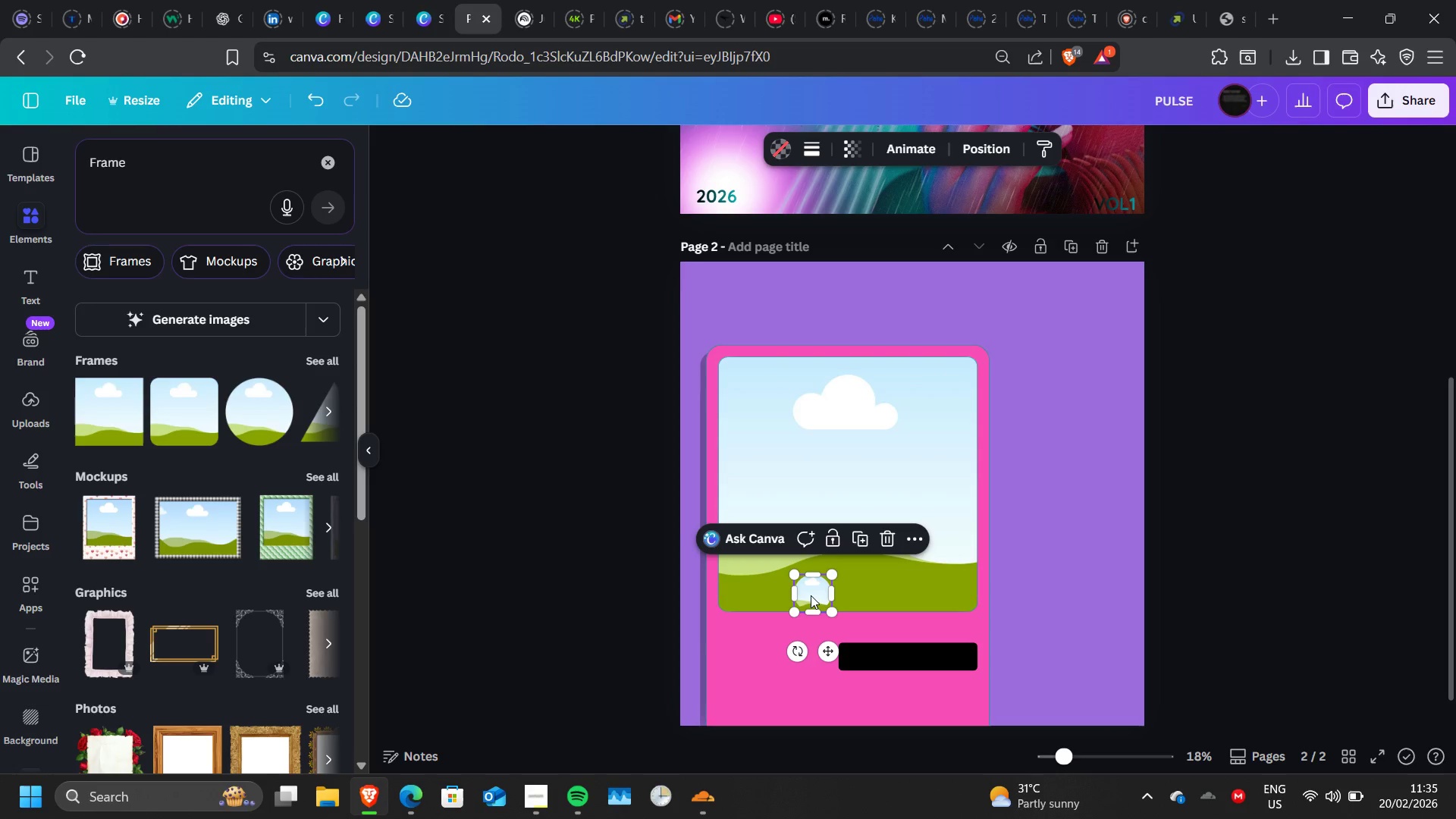 
left_click_drag(start_coordinate=[811, 595], to_coordinate=[733, 663])
 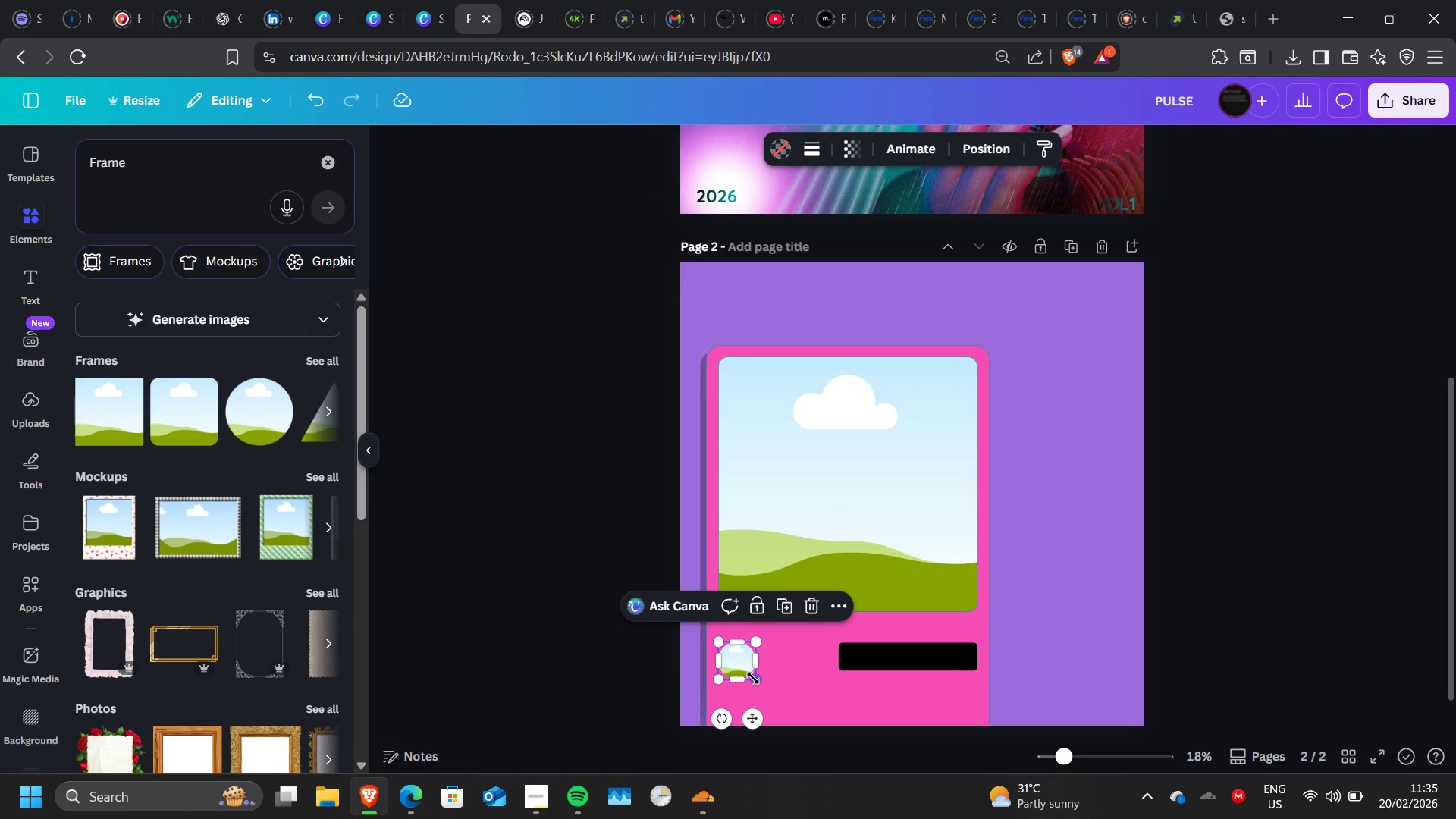 
left_click_drag(start_coordinate=[753, 678], to_coordinate=[748, 664])
 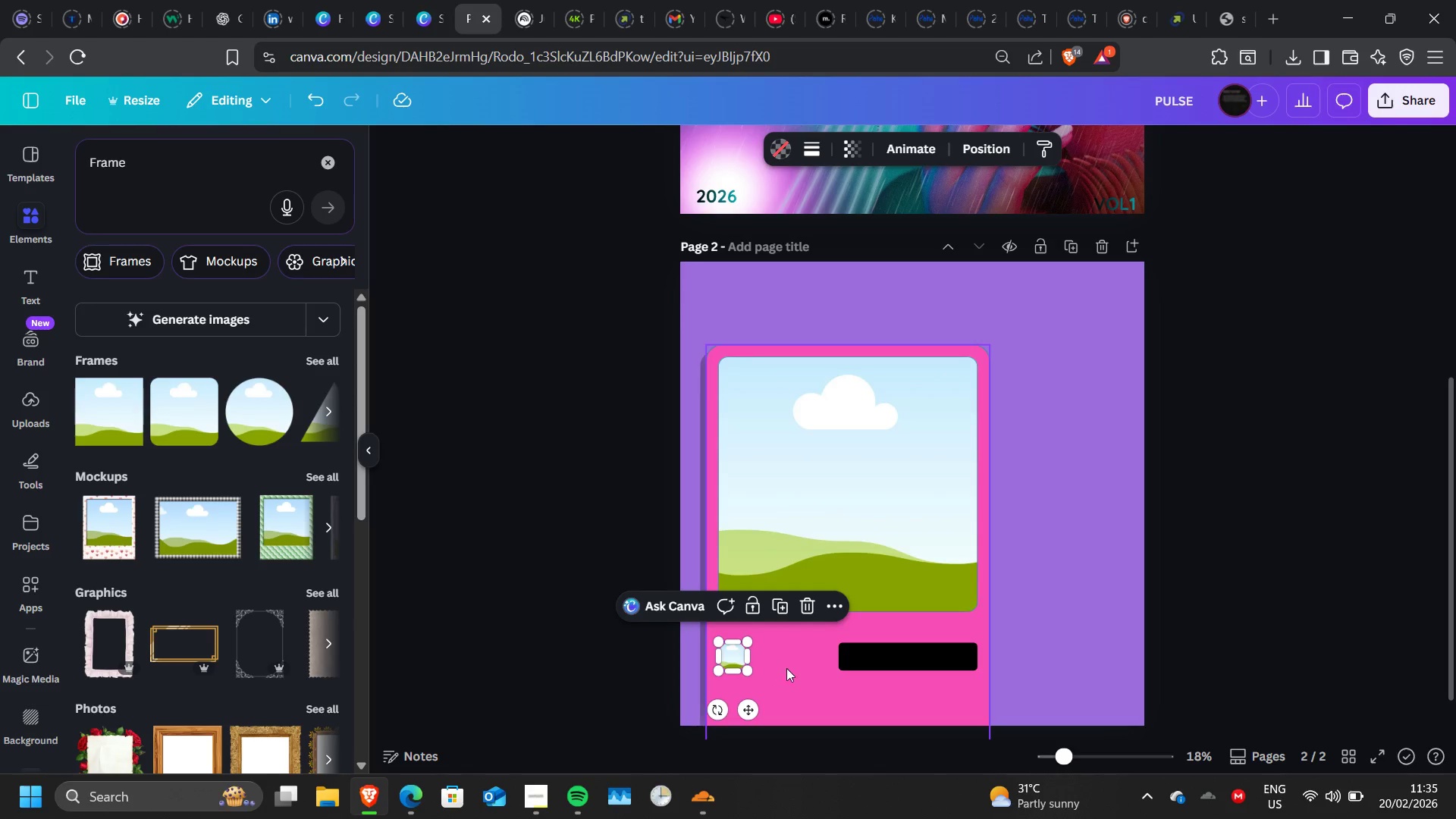 
left_click([1000, 680])
 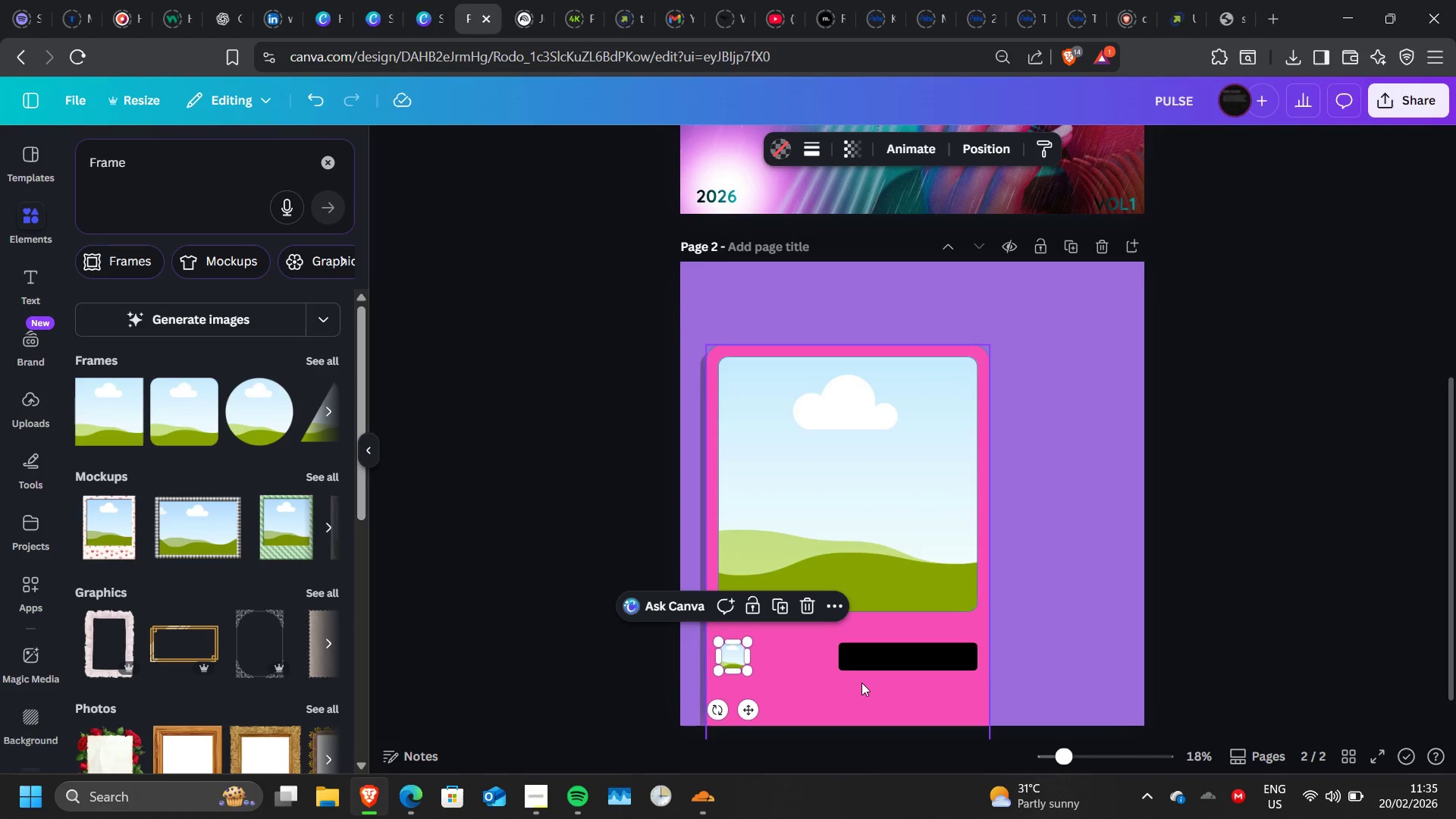 
wait(9.08)
 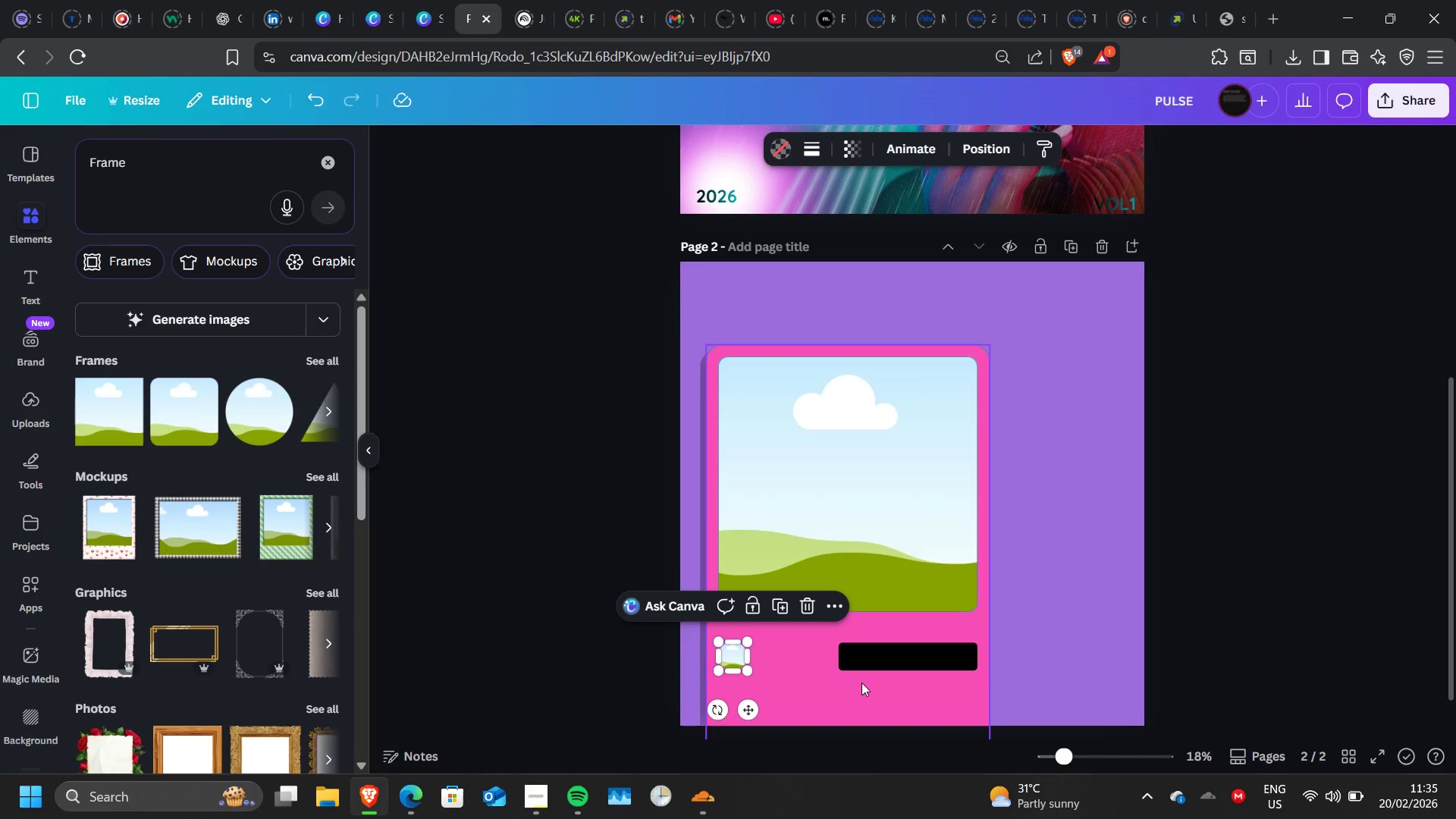 
left_click_drag(start_coordinate=[152, 173], to_coordinate=[70, 155])
 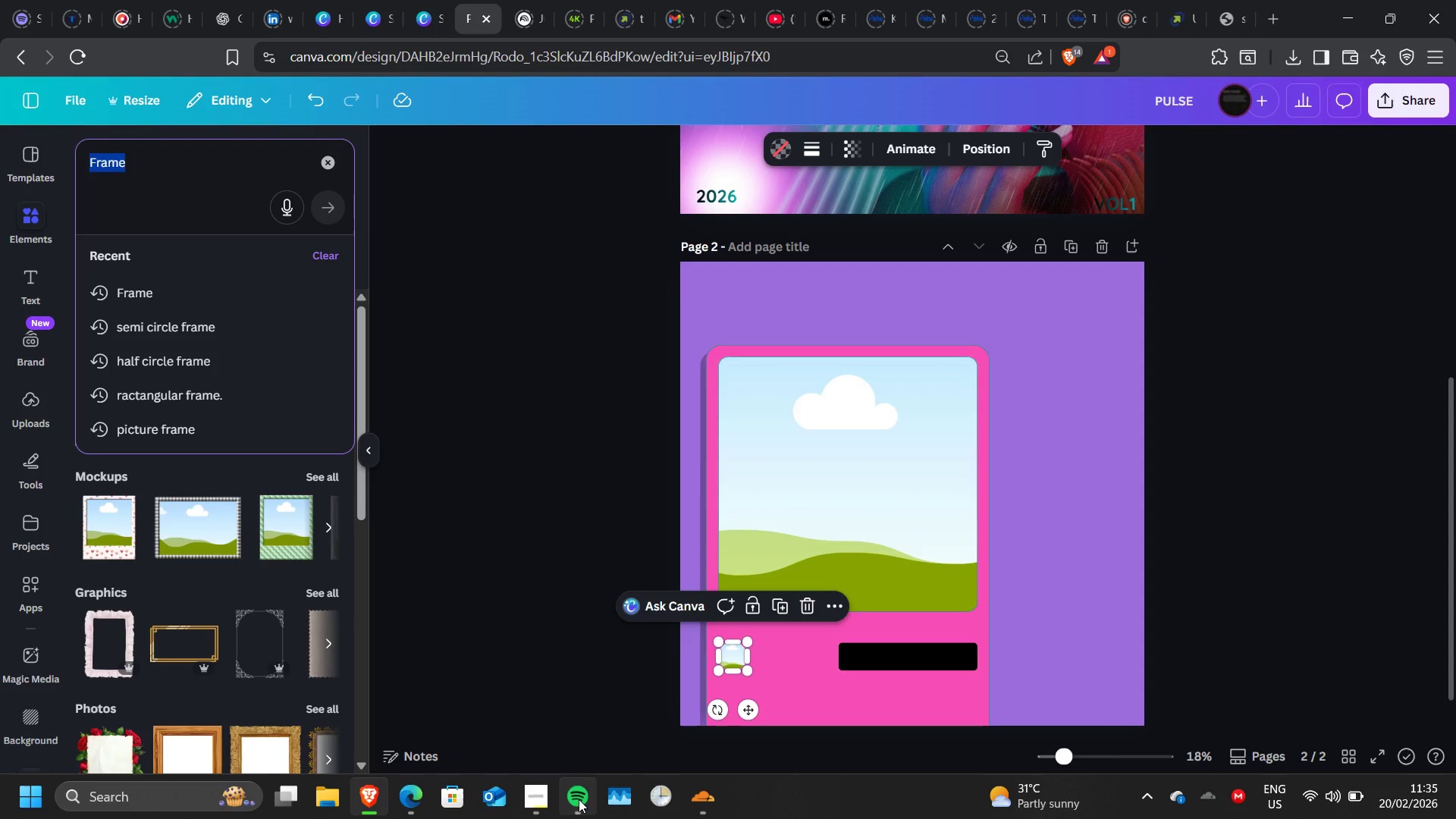 
left_click([579, 742])
 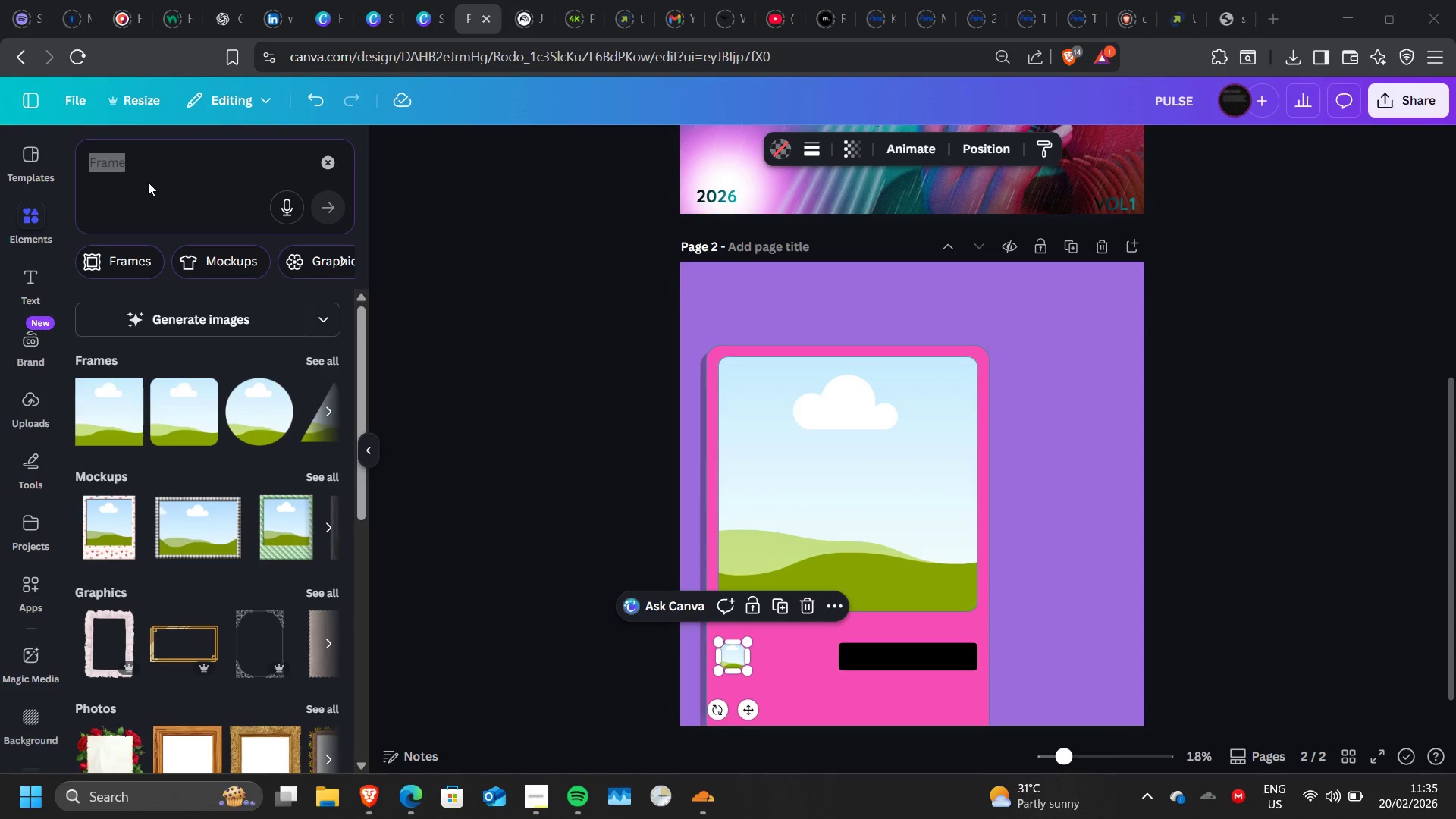 
type(VINYL)
 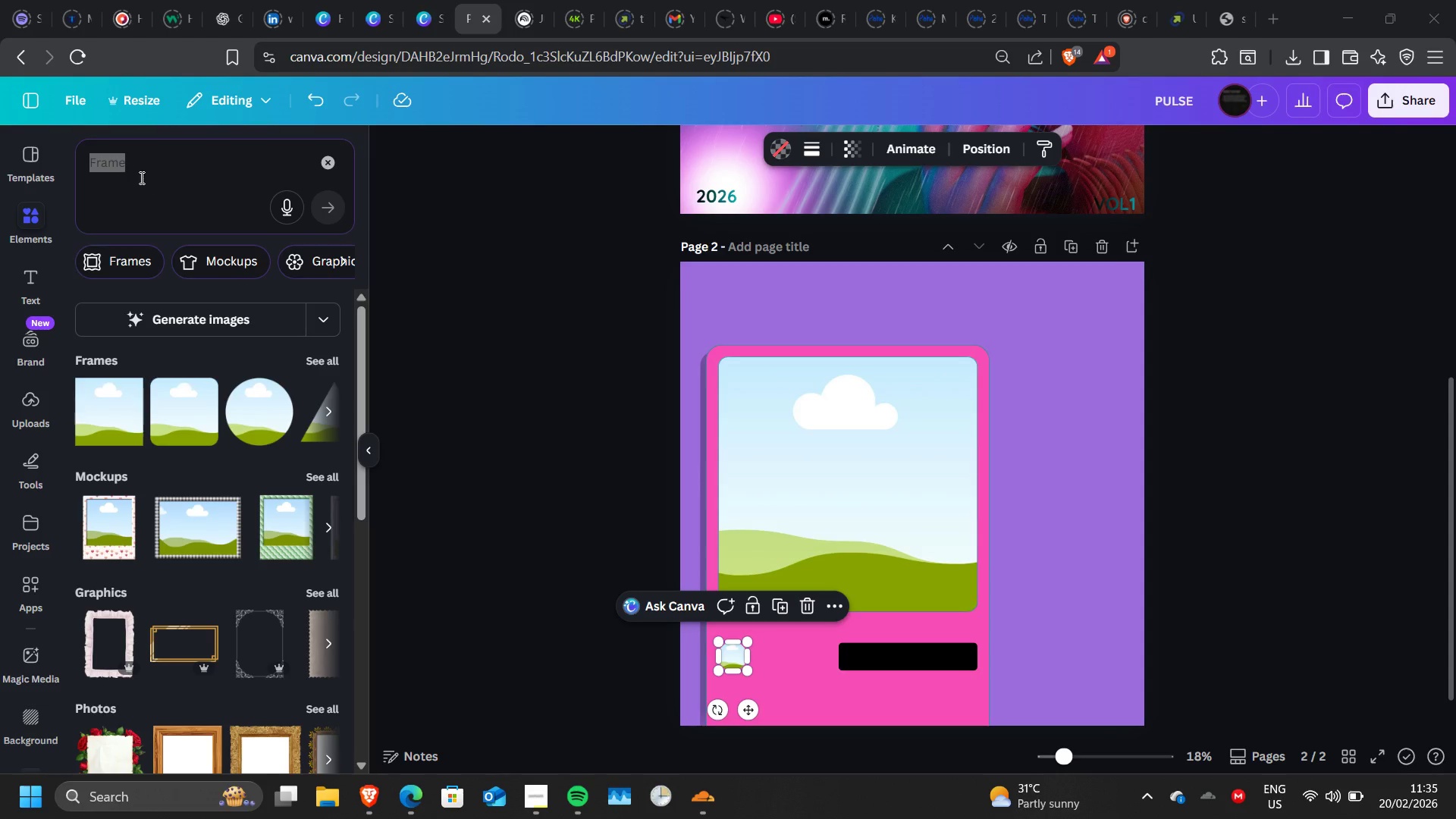 
left_click([140, 177])
 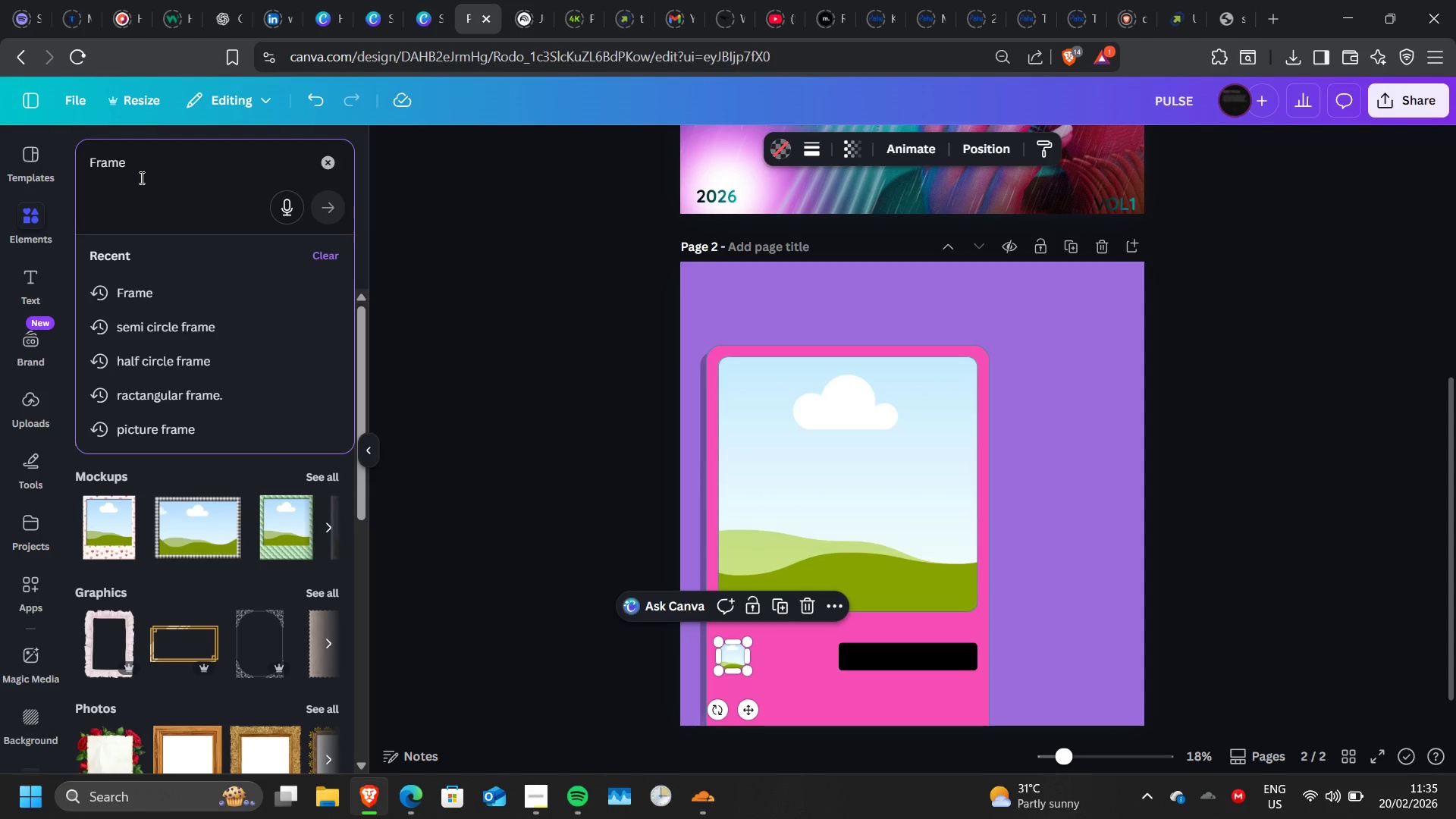 
left_click_drag(start_coordinate=[140, 177], to_coordinate=[86, 164])
 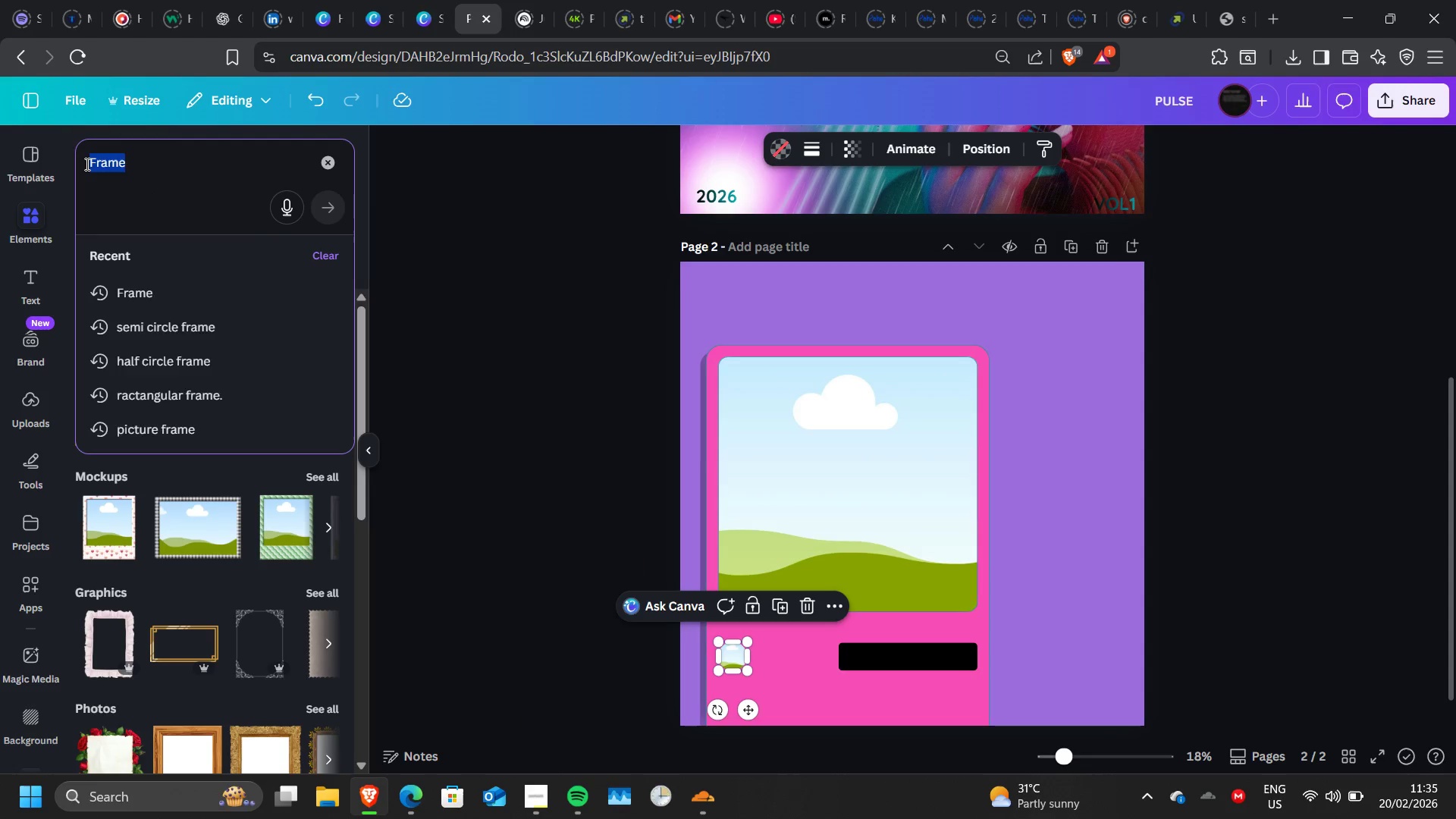 
type(VO)
key(Backspace)
type(IYL)
 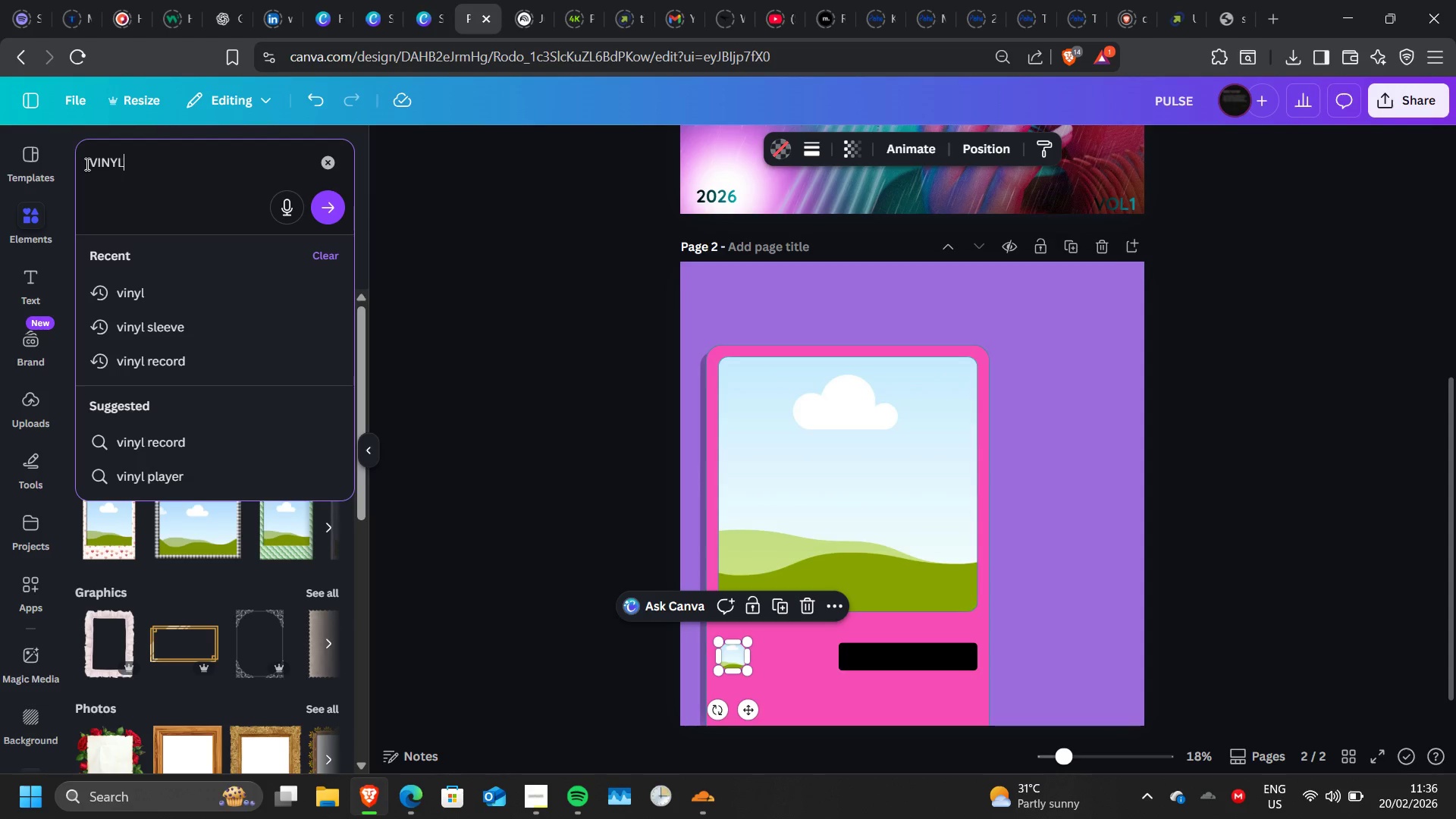 
key(Enter)
 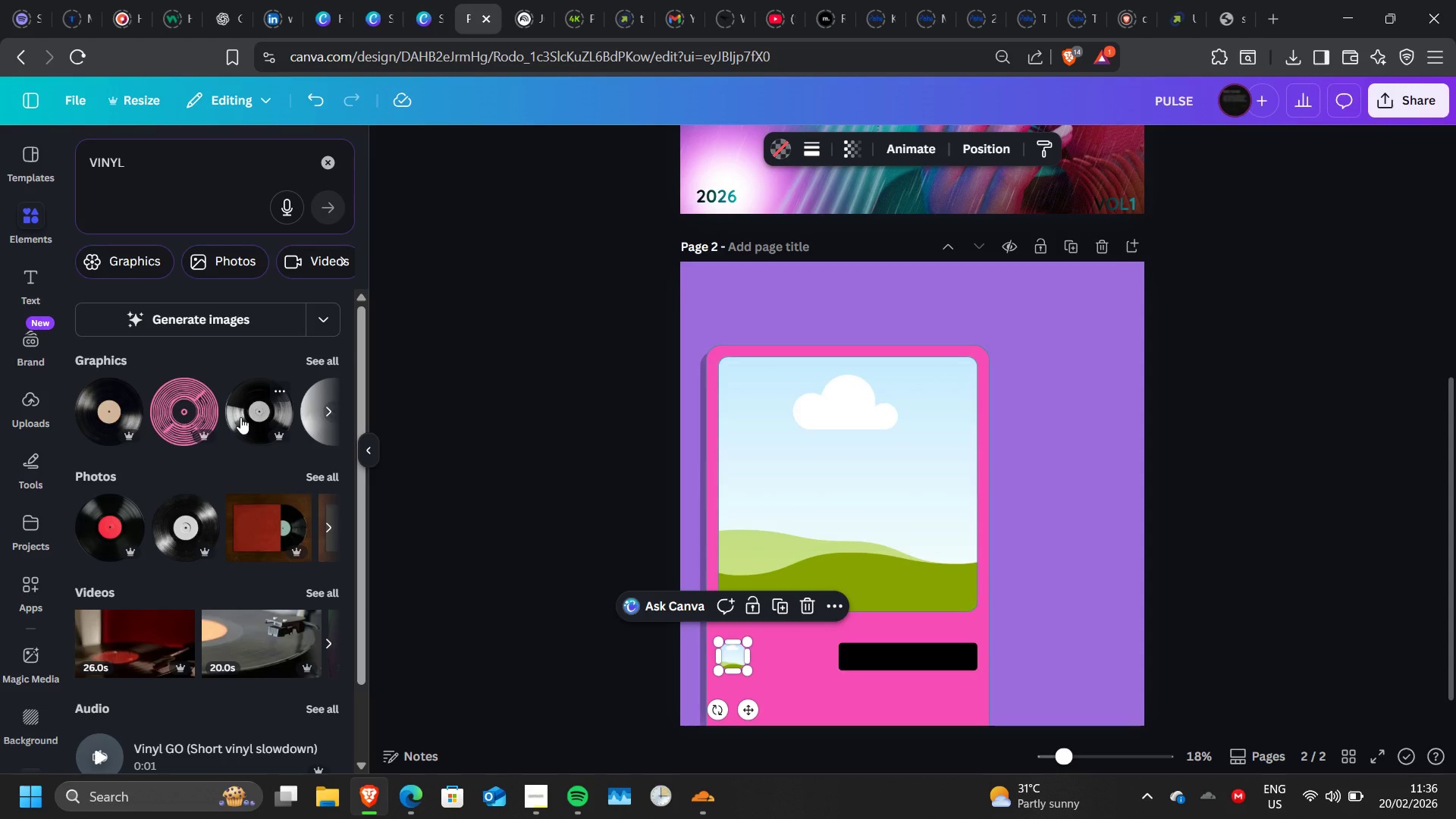 
wait(7.8)
 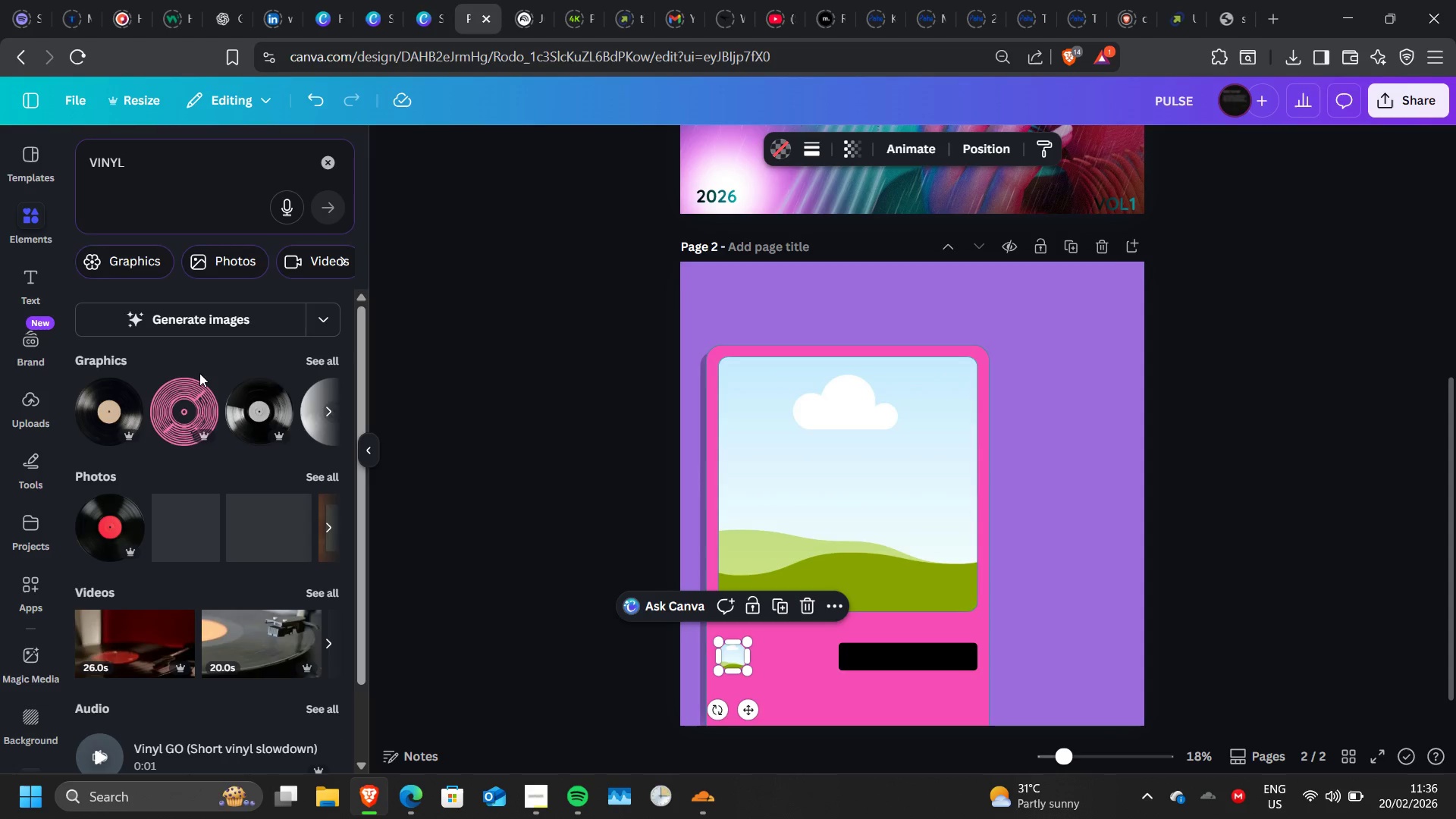 
left_click([240, 417])
 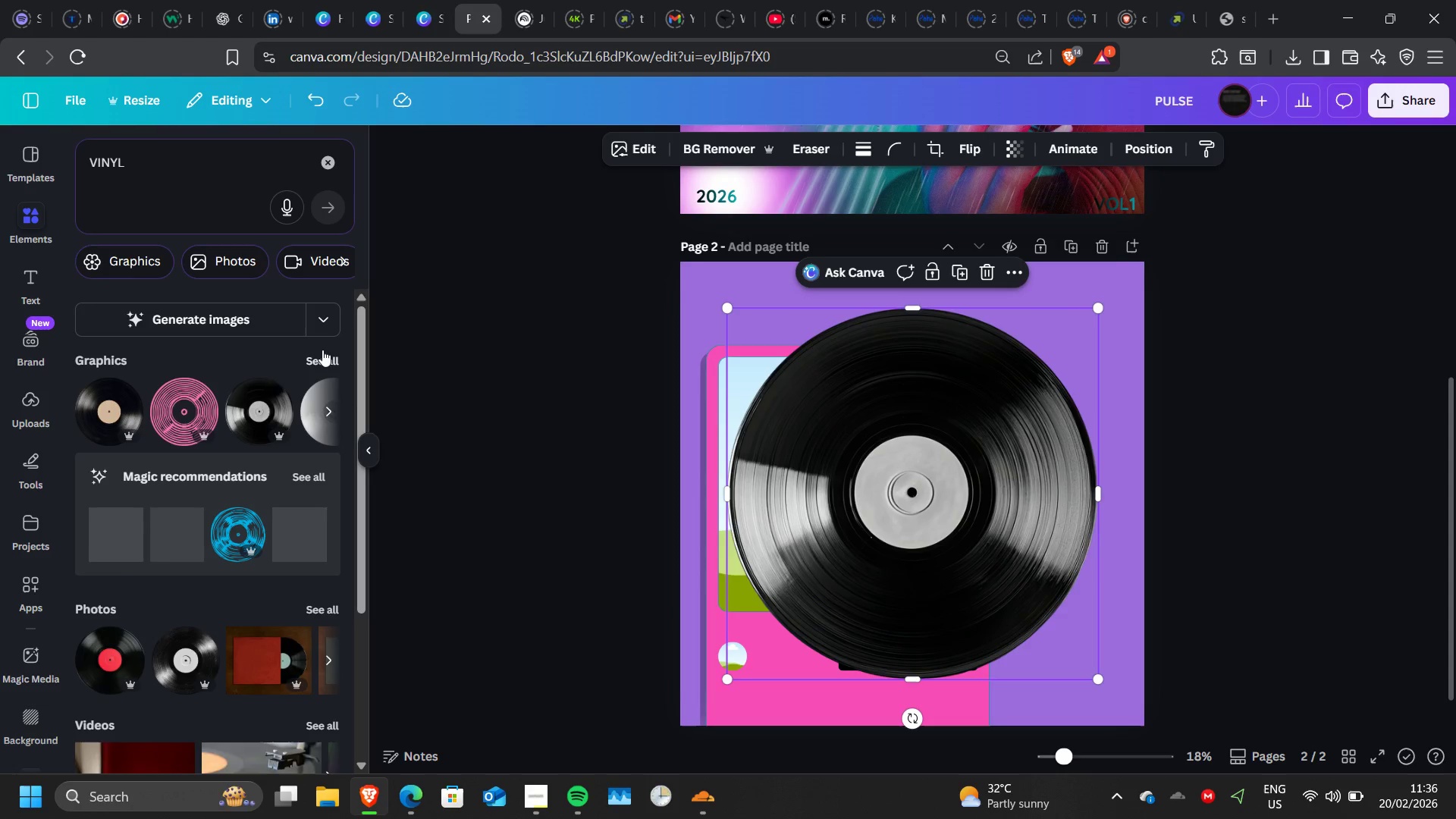 
left_click([322, 354])
 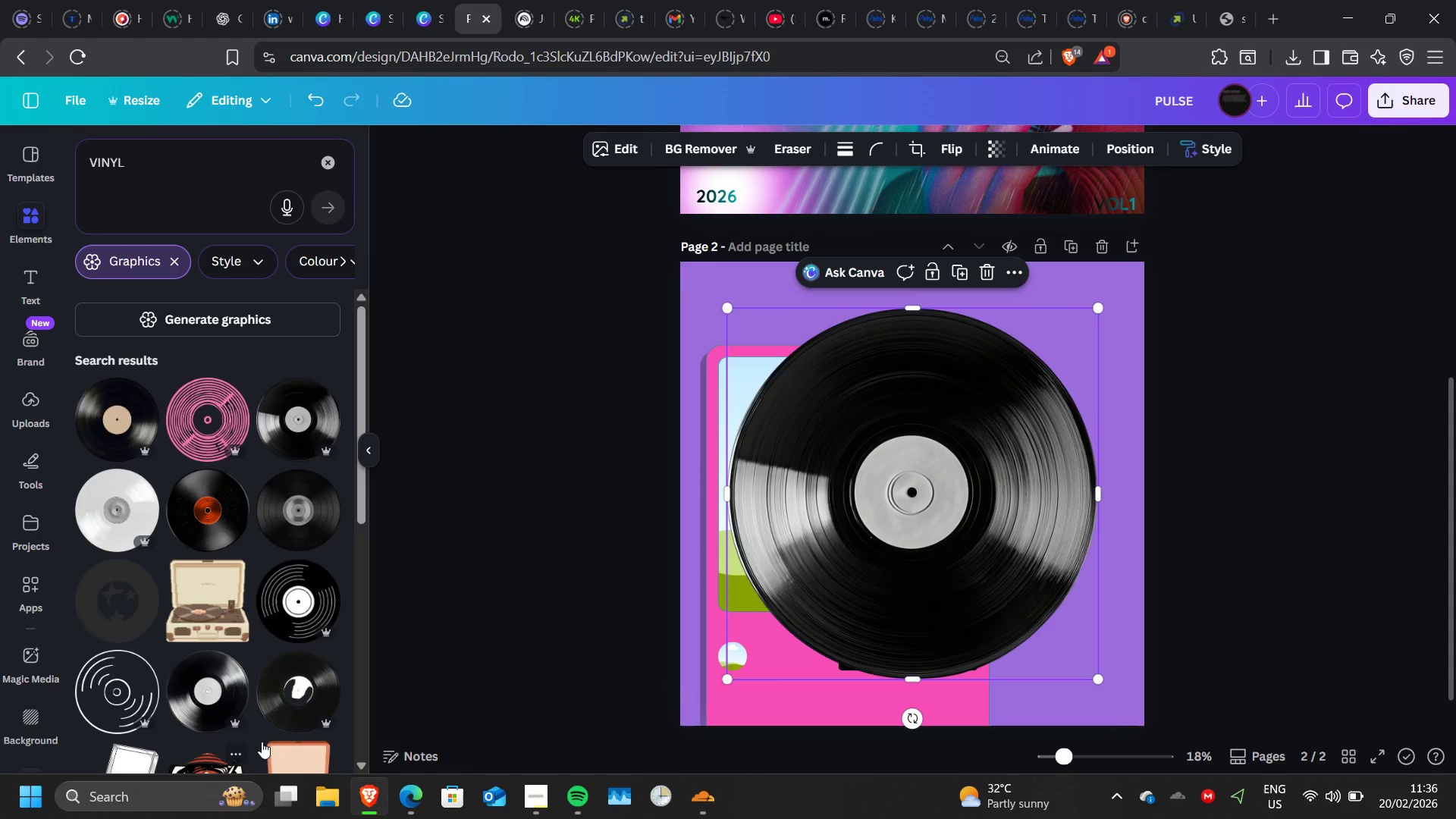 
wait(7.23)
 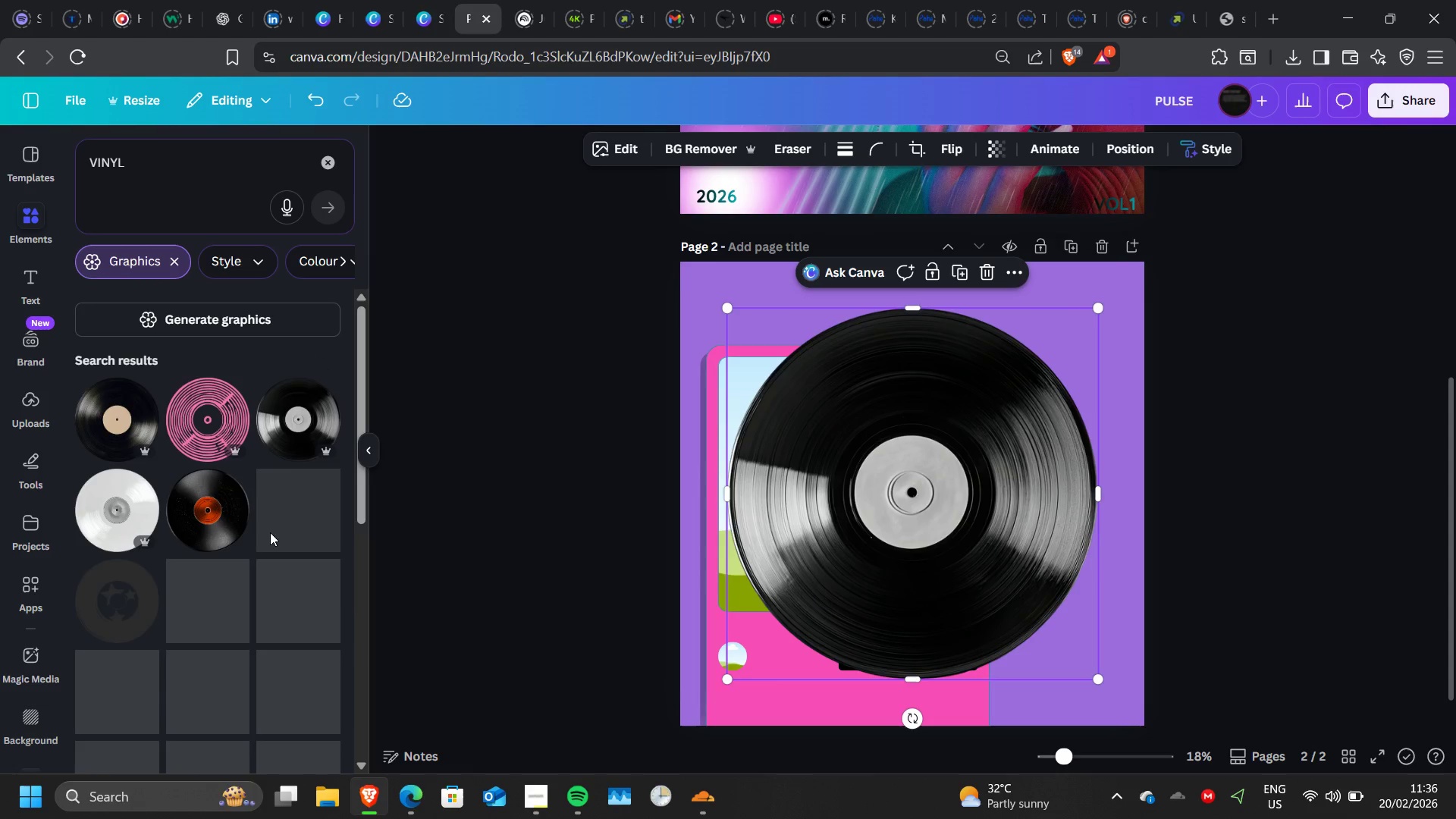 
left_click_drag(start_coordinate=[941, 503], to_coordinate=[1079, 539])
 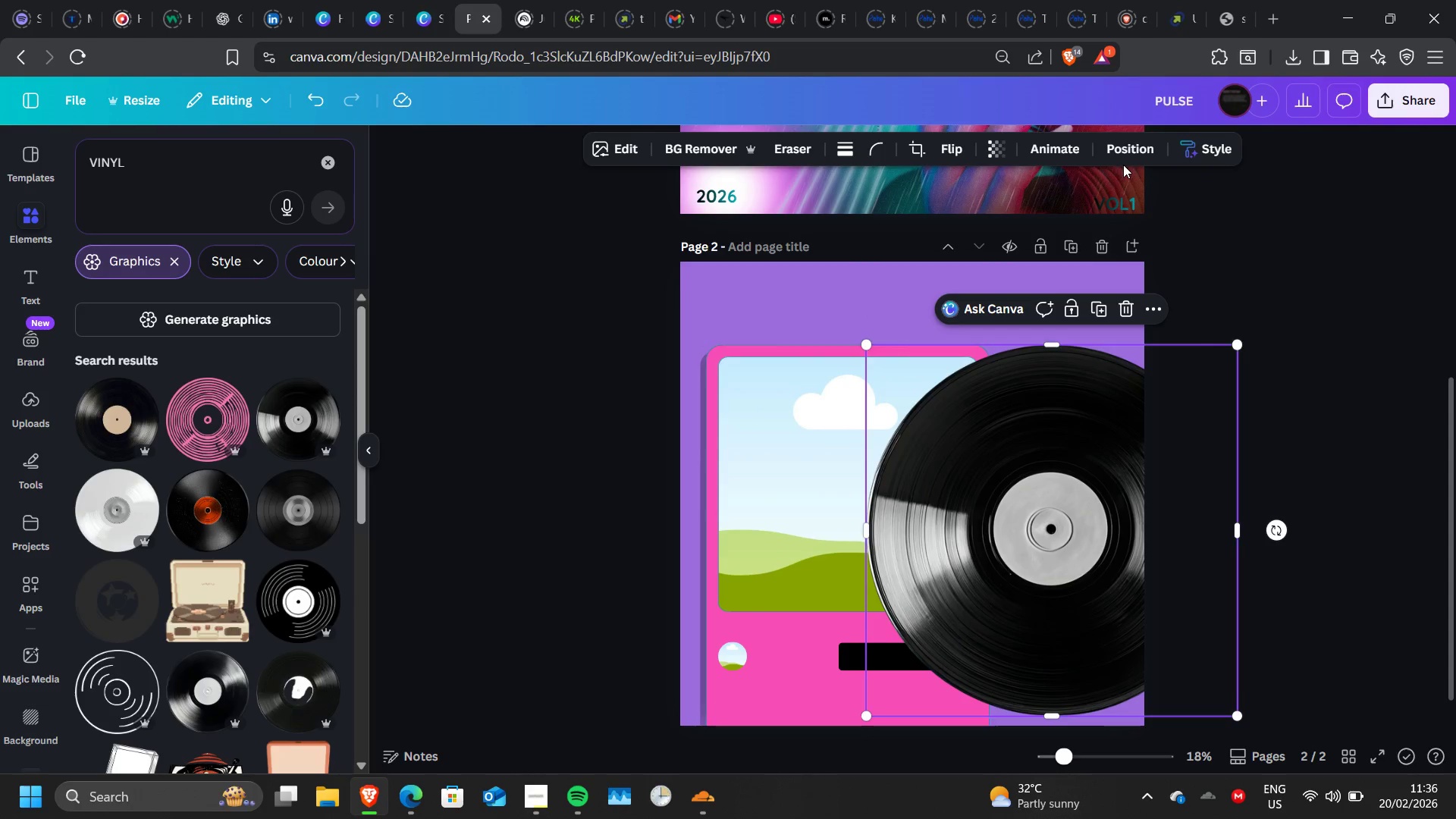 
left_click([1123, 158])
 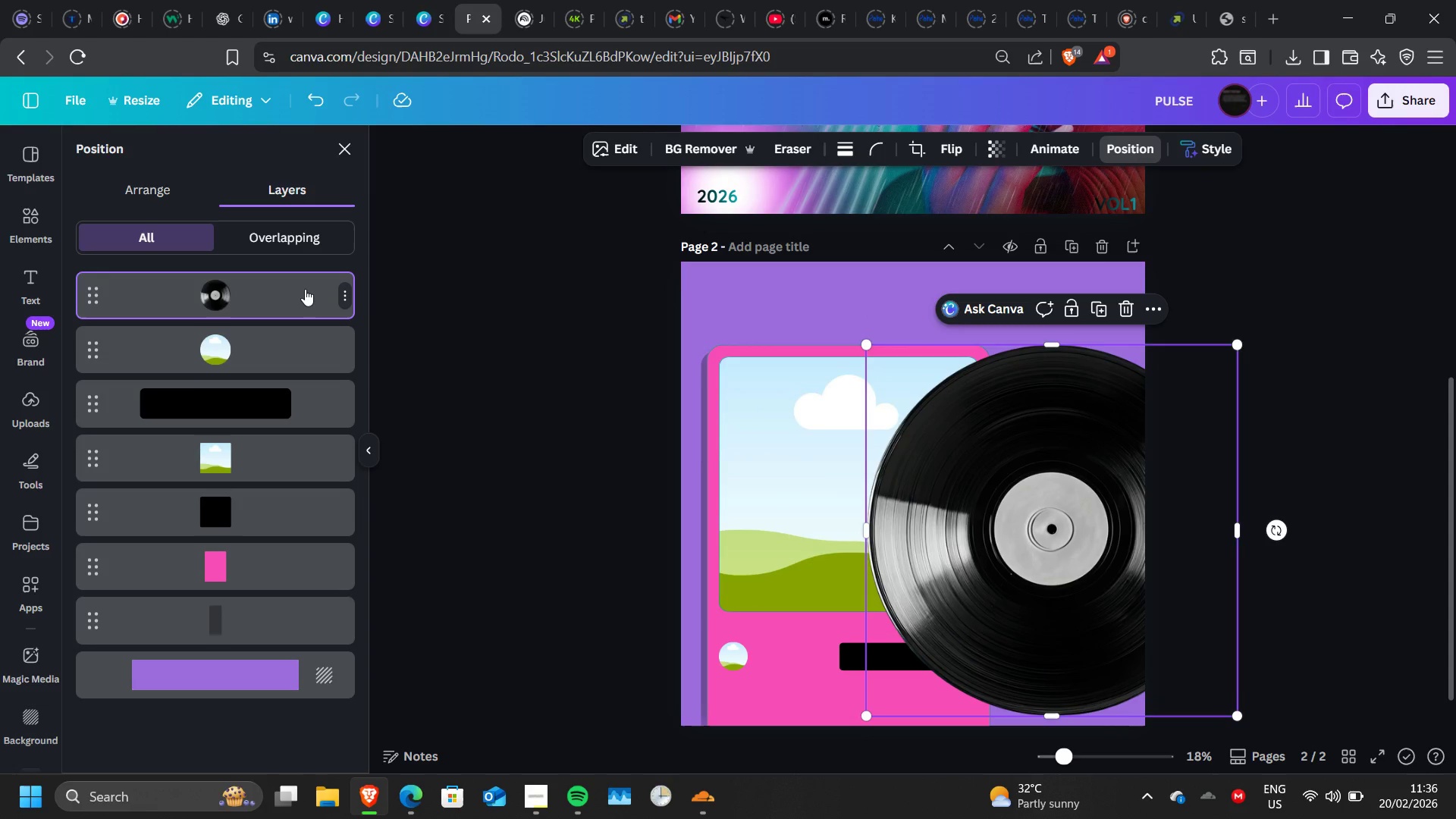 
left_click_drag(start_coordinate=[305, 289], to_coordinate=[300, 579])
 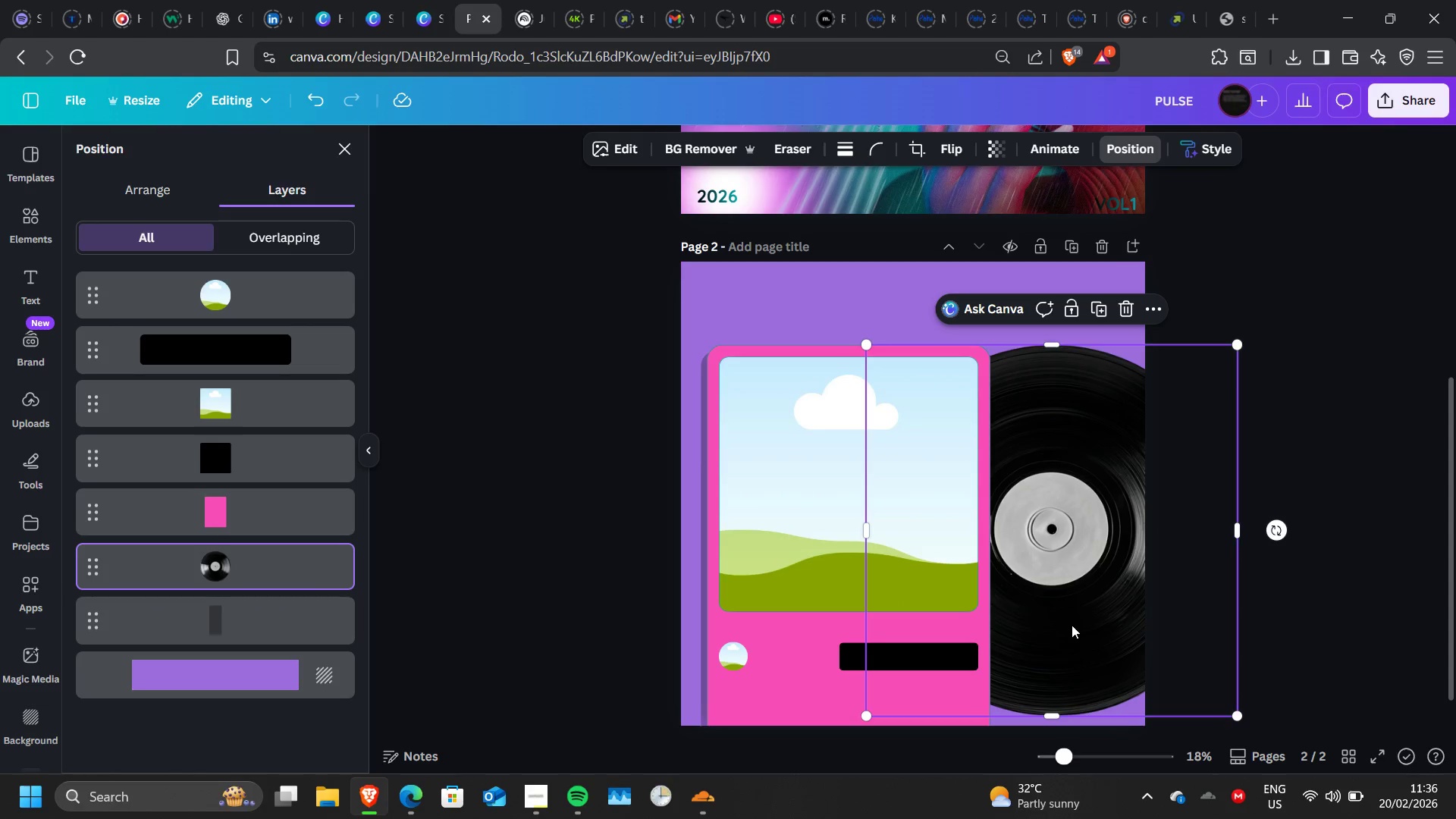 
left_click_drag(start_coordinate=[1073, 625], to_coordinate=[951, 632])
 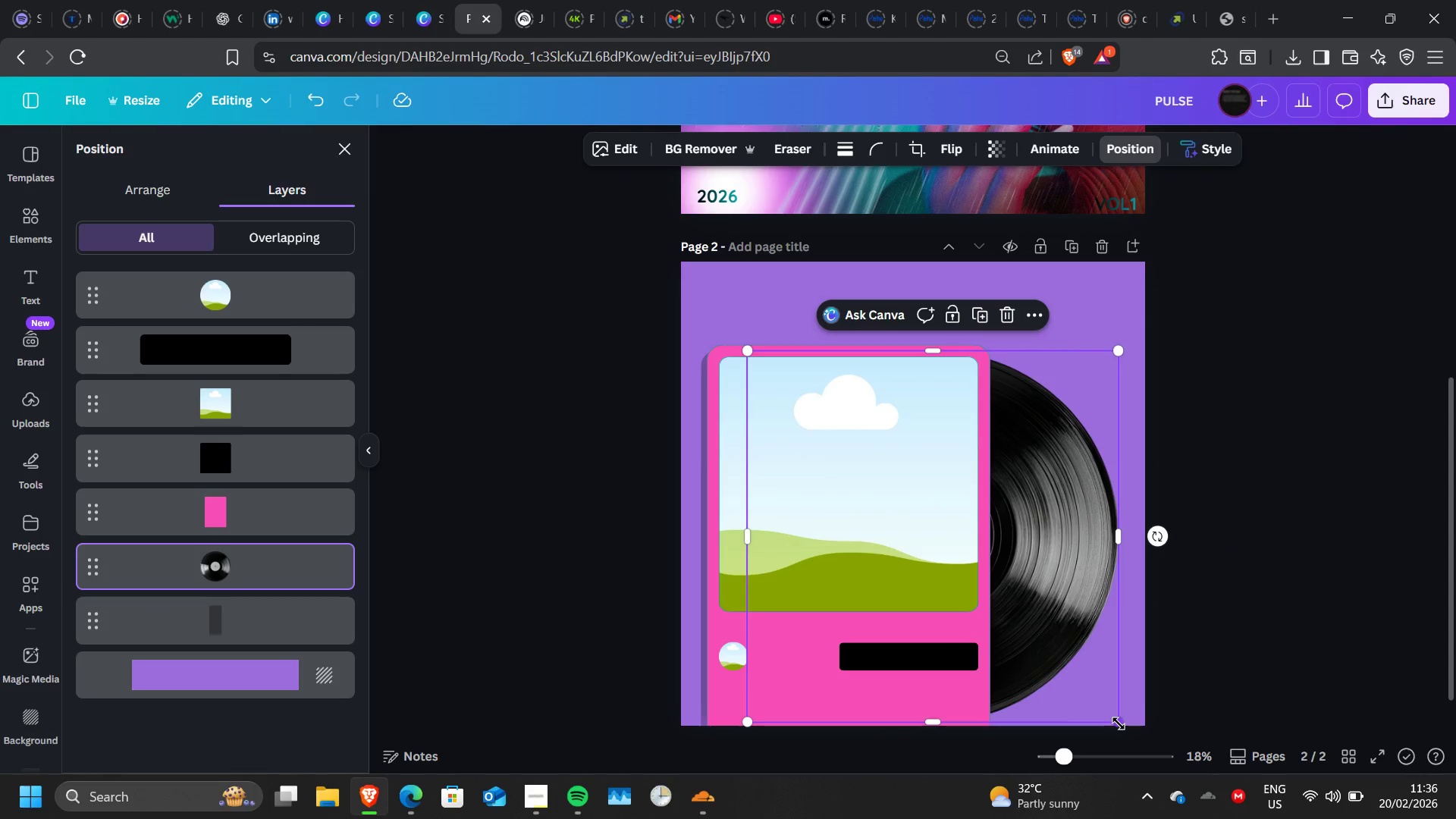 
left_click_drag(start_coordinate=[1119, 723], to_coordinate=[1071, 677])
 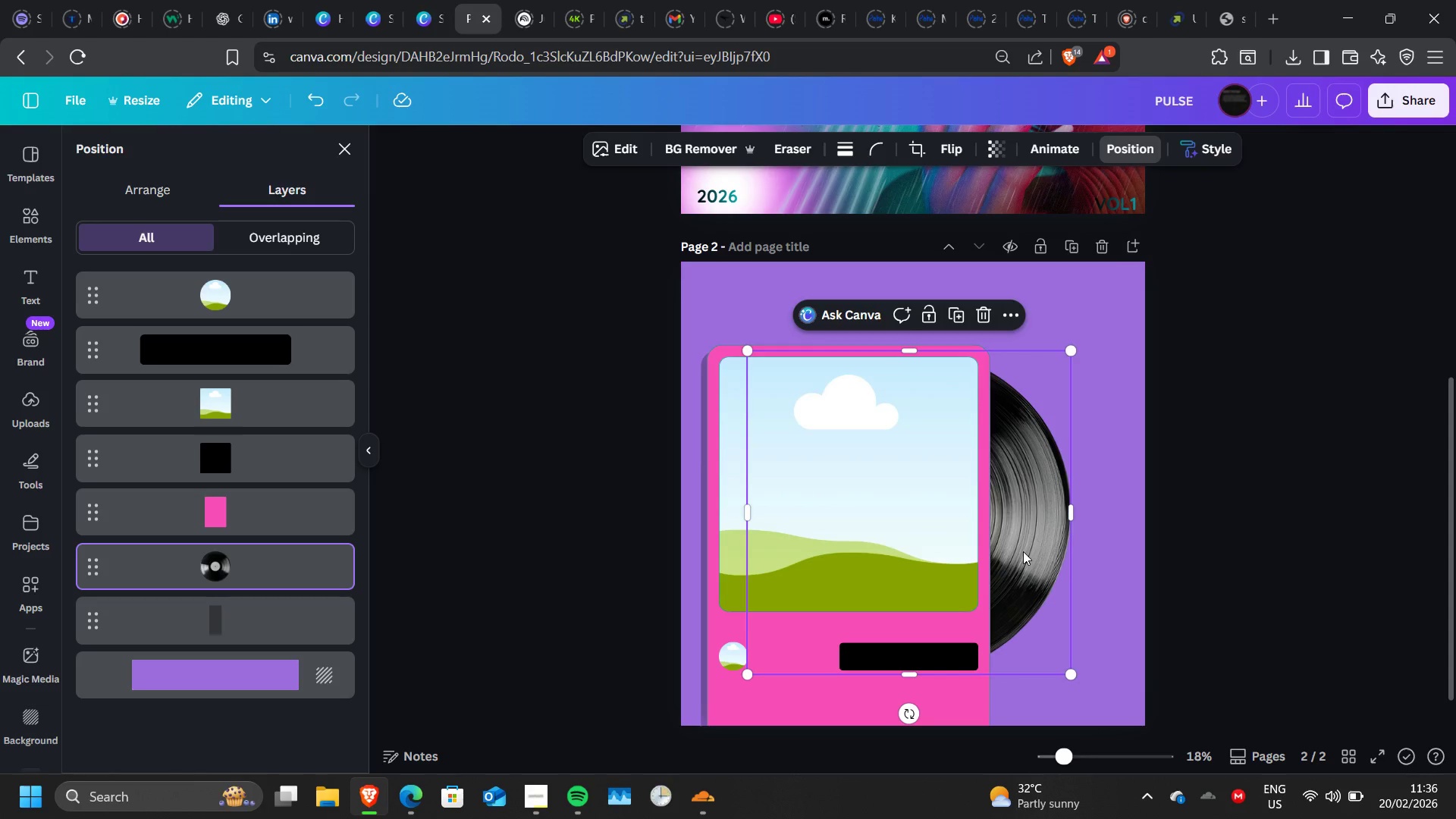 
left_click_drag(start_coordinate=[1023, 551], to_coordinate=[1086, 547])
 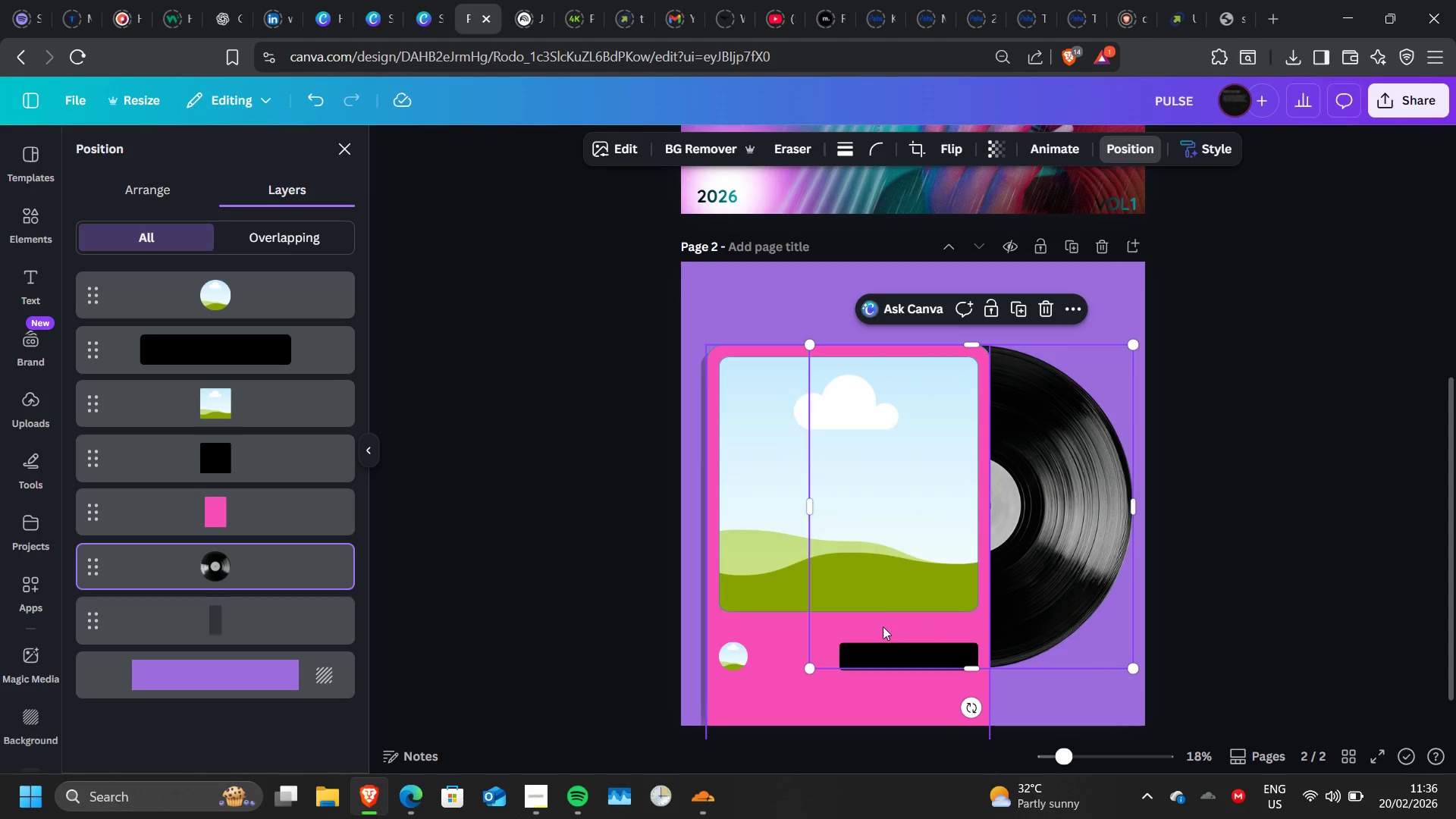 
left_click([873, 604])
 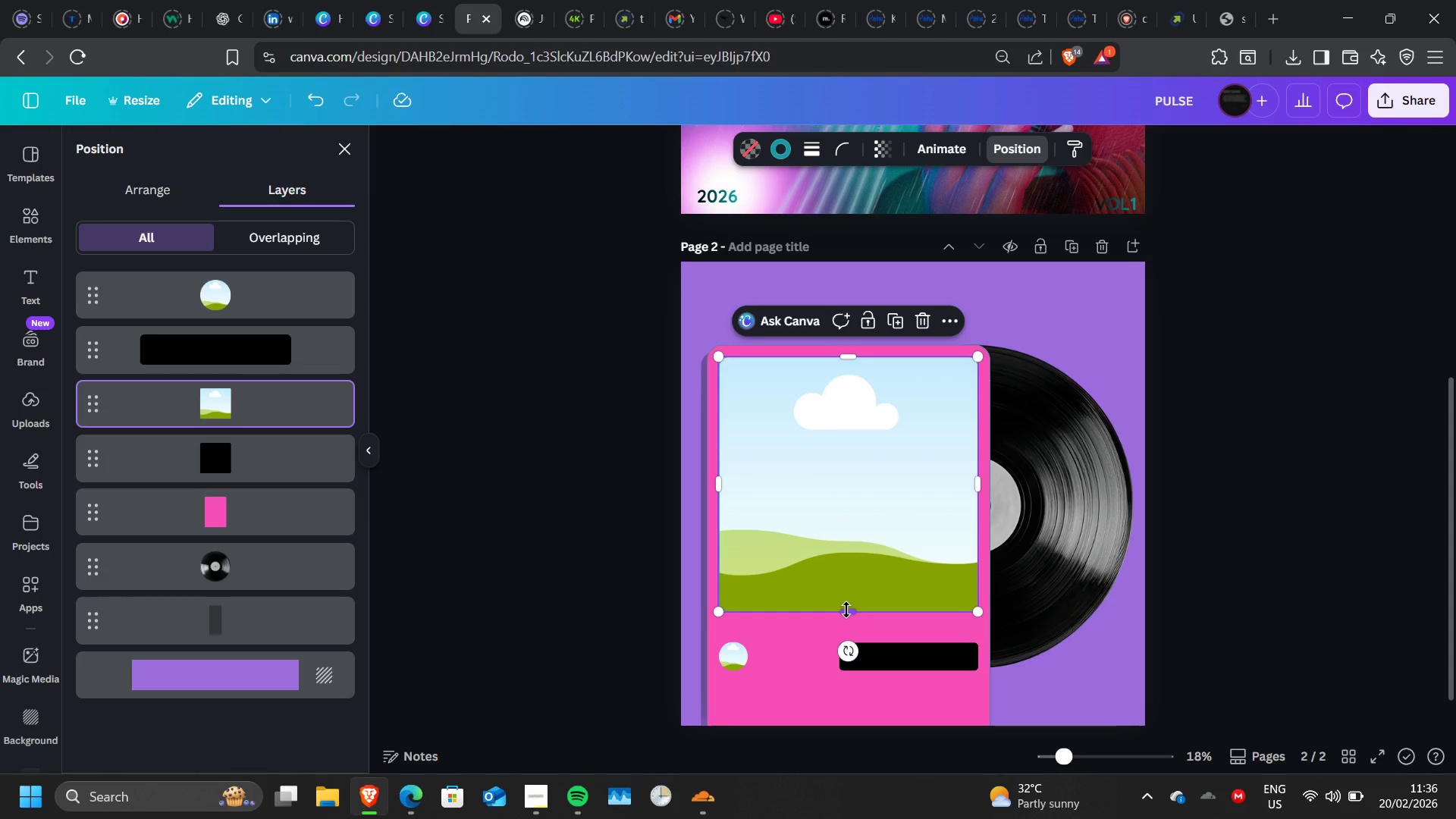 
left_click_drag(start_coordinate=[846, 610], to_coordinate=[846, 633])
 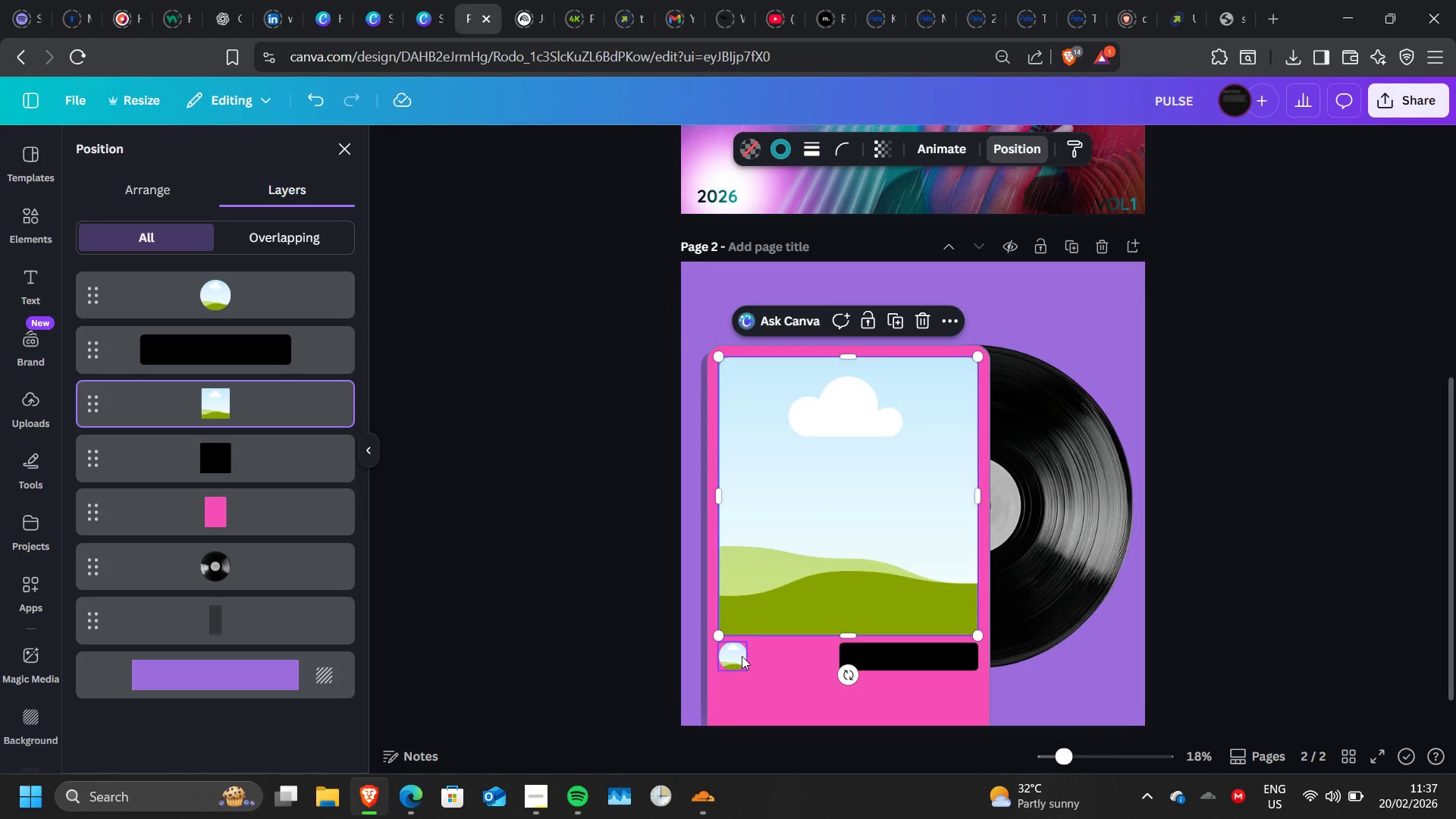 
left_click_drag(start_coordinate=[742, 656], to_coordinate=[739, 682])
 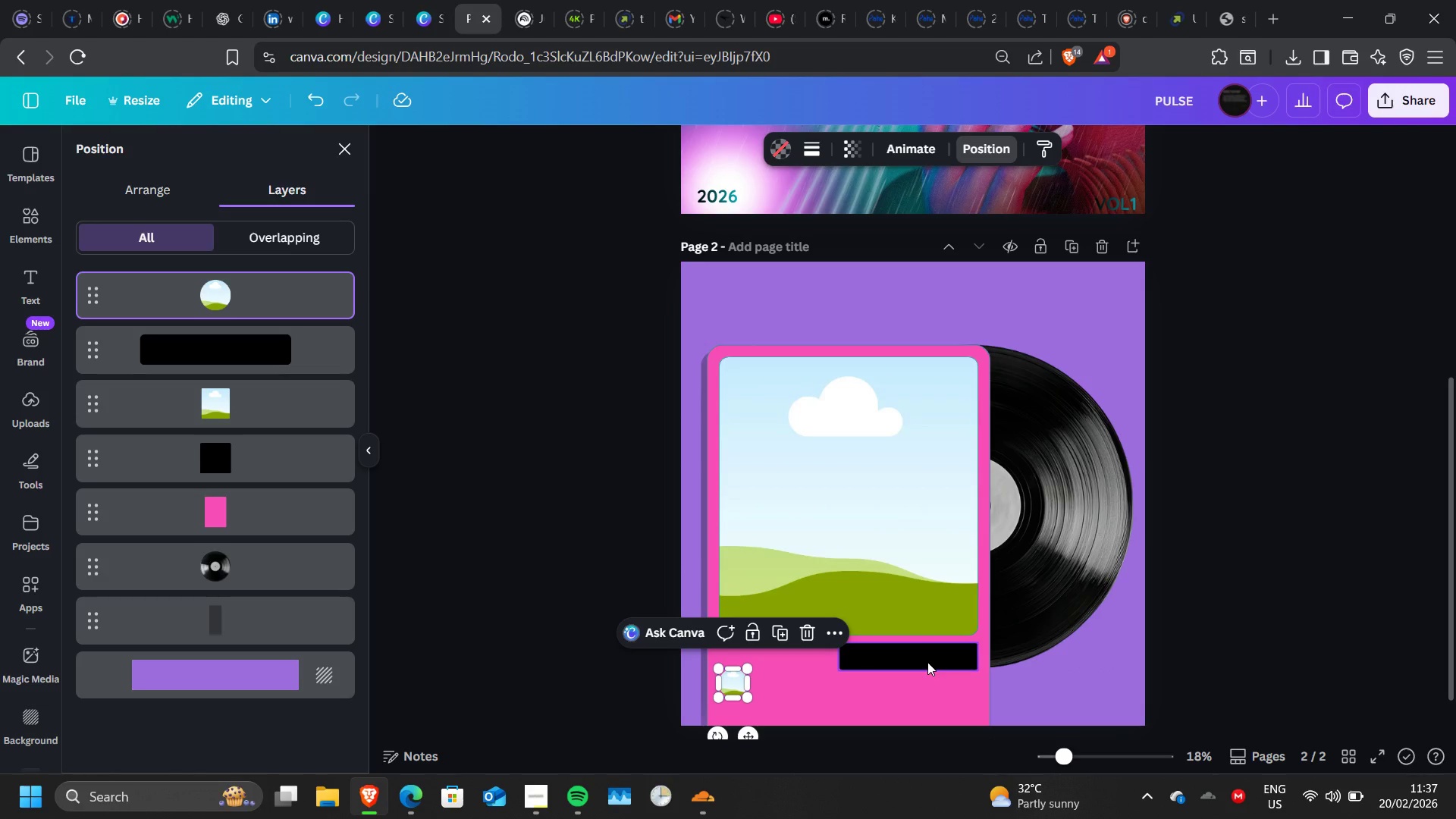 
left_click_drag(start_coordinate=[927, 662], to_coordinate=[929, 687])
 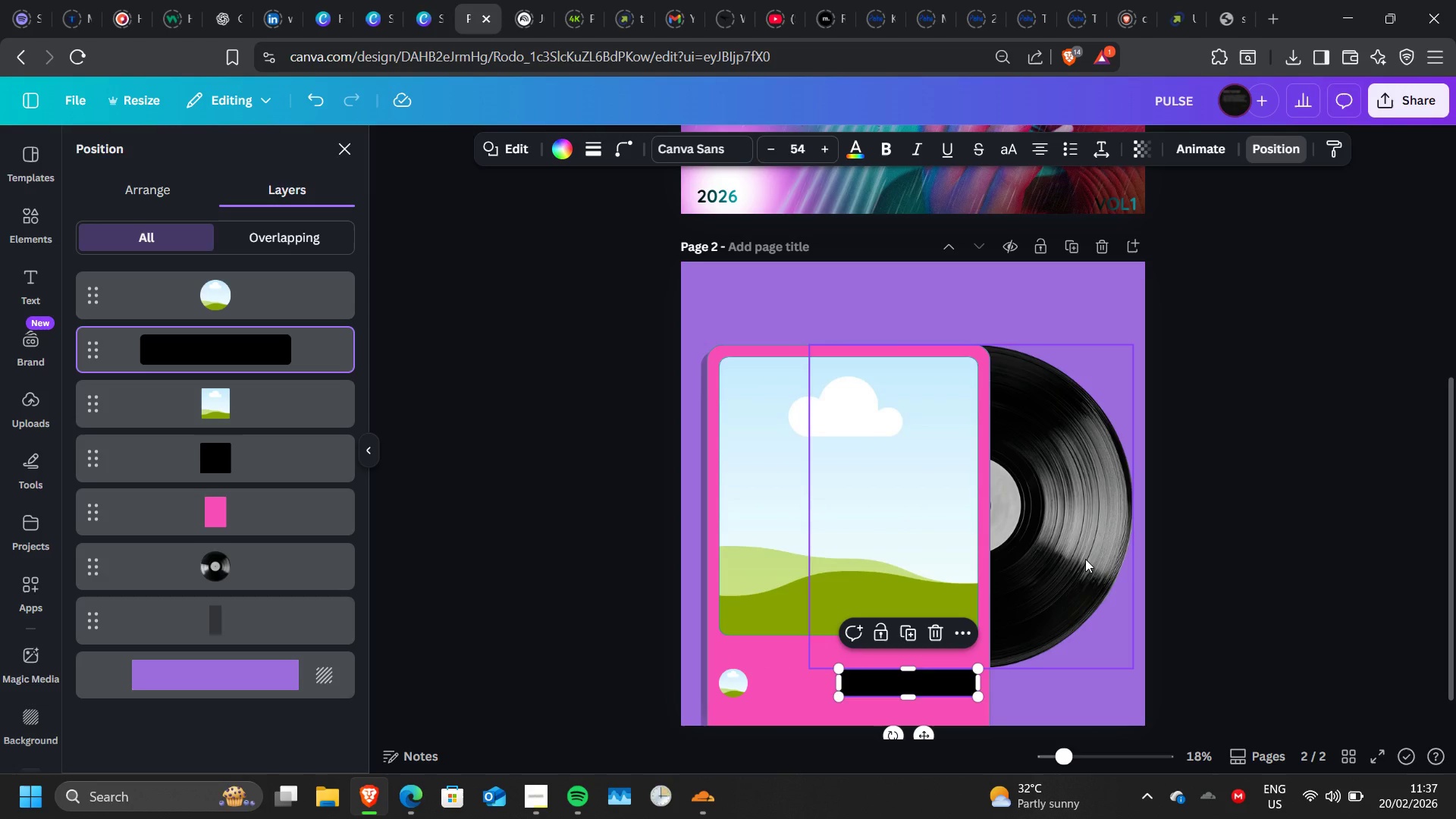 
left_click([1085, 559])
 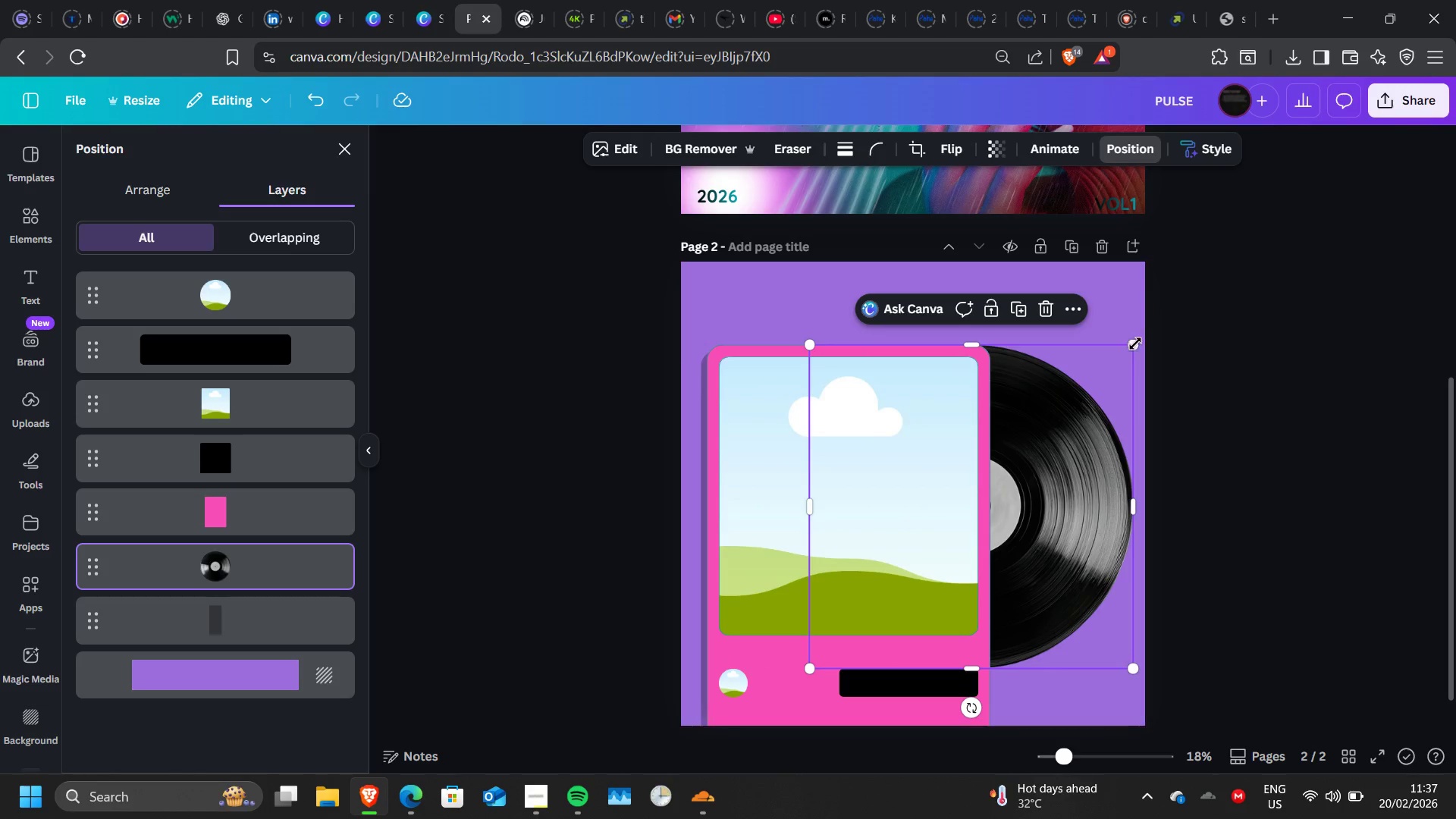 
left_click_drag(start_coordinate=[1135, 344], to_coordinate=[1115, 381])
 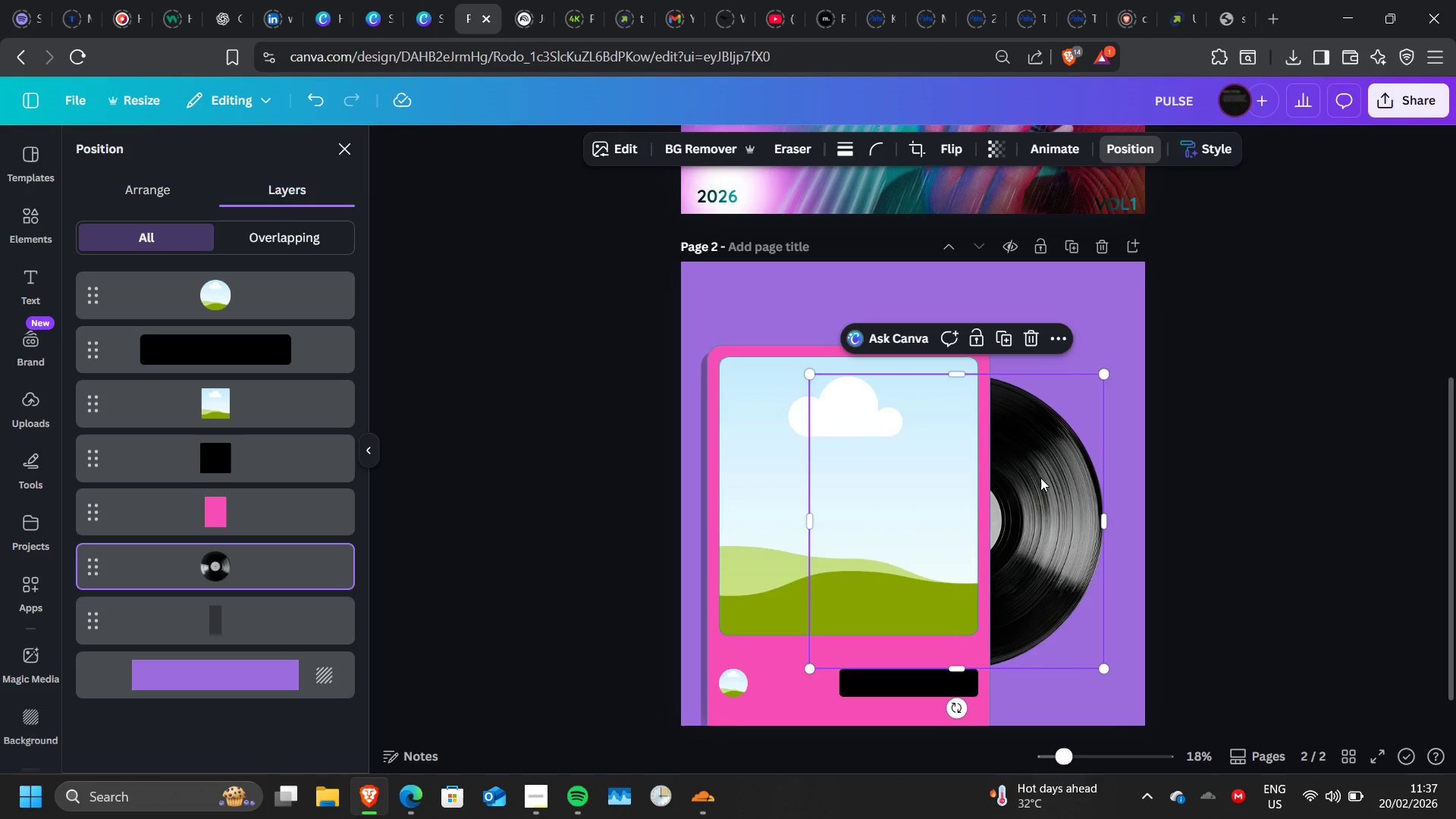 
left_click_drag(start_coordinate=[1040, 478], to_coordinate=[1044, 466])
 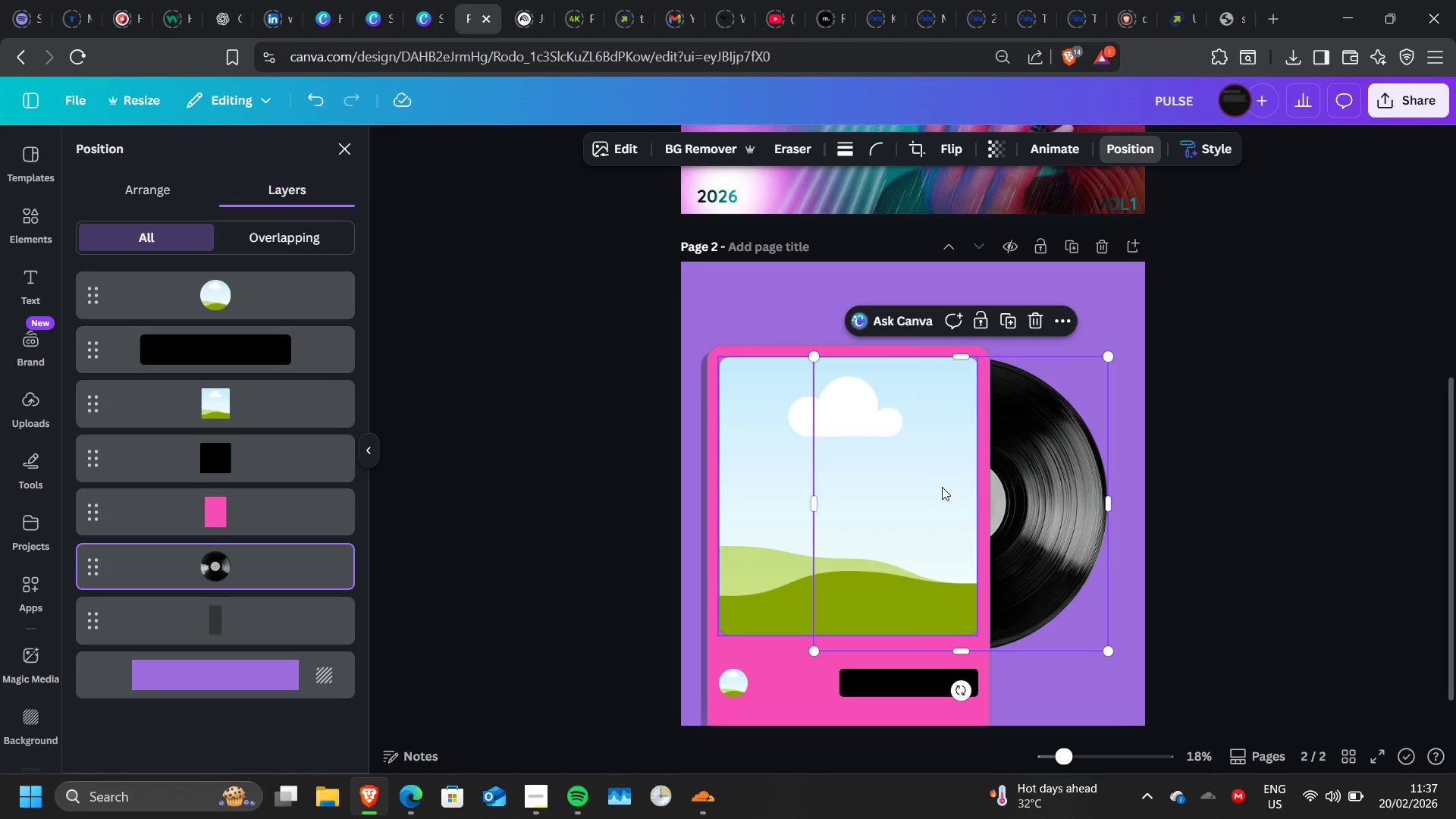 
left_click([942, 487])
 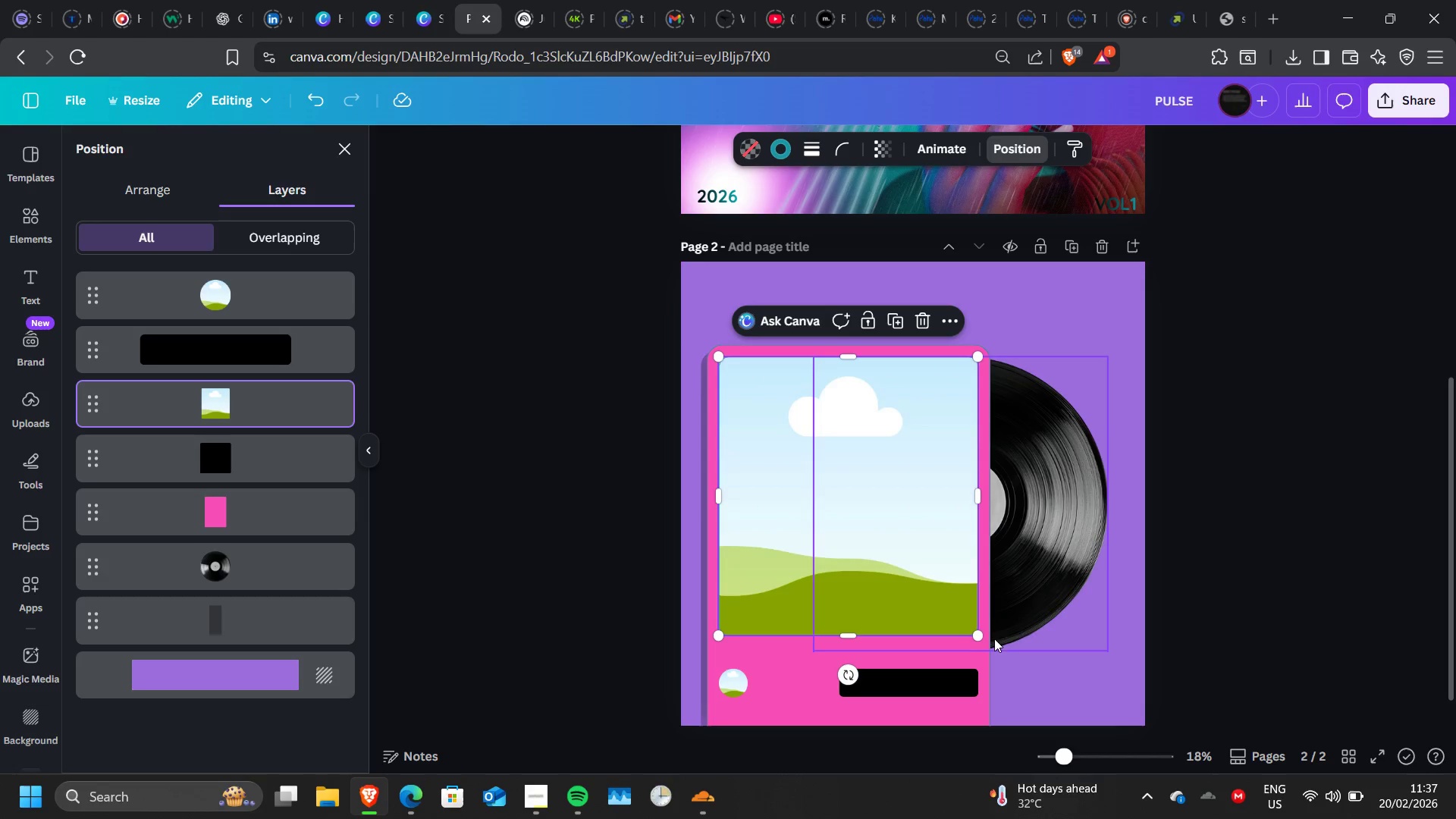 
left_click([1259, 614])
 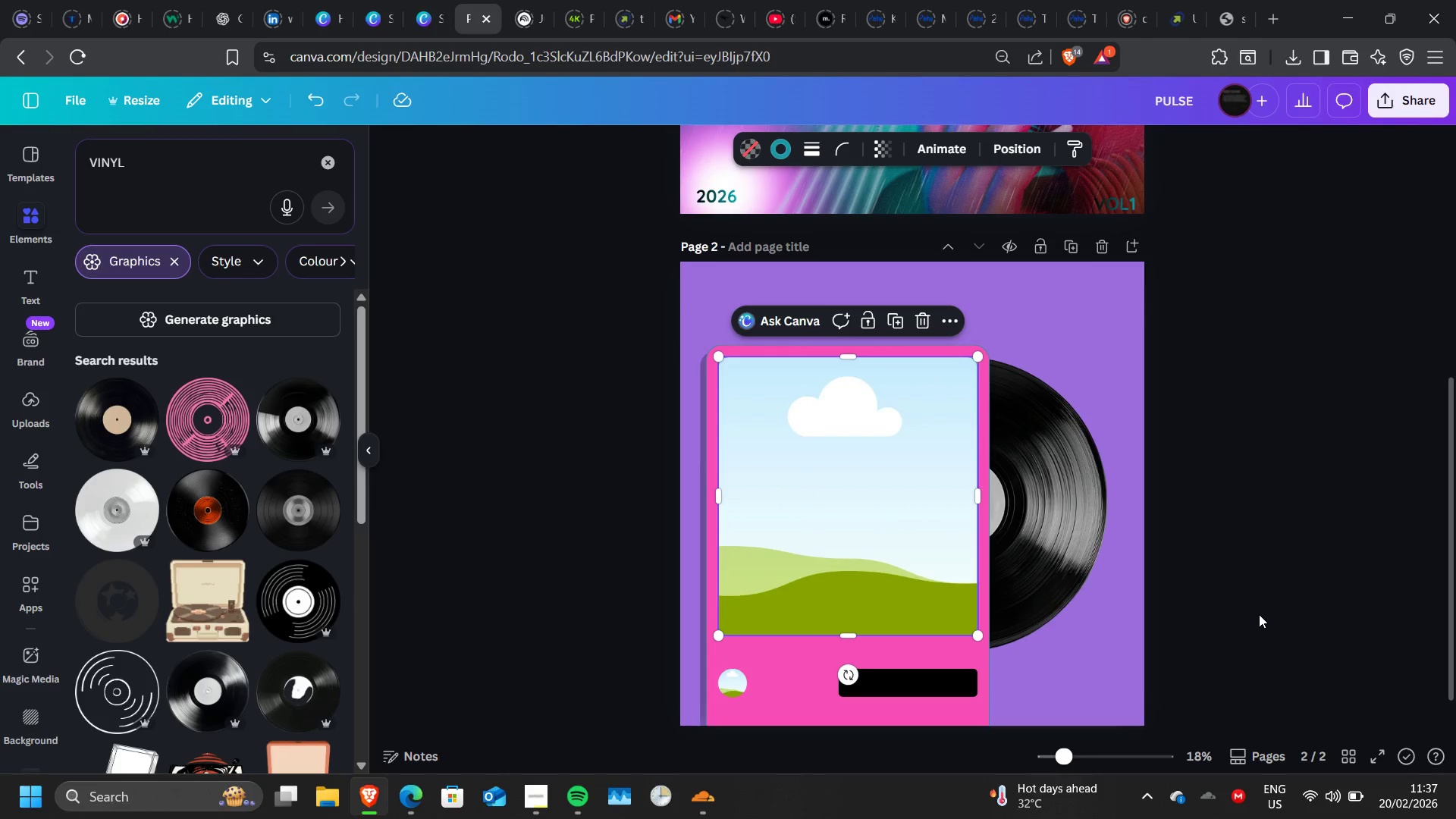 
left_click([1259, 614])
 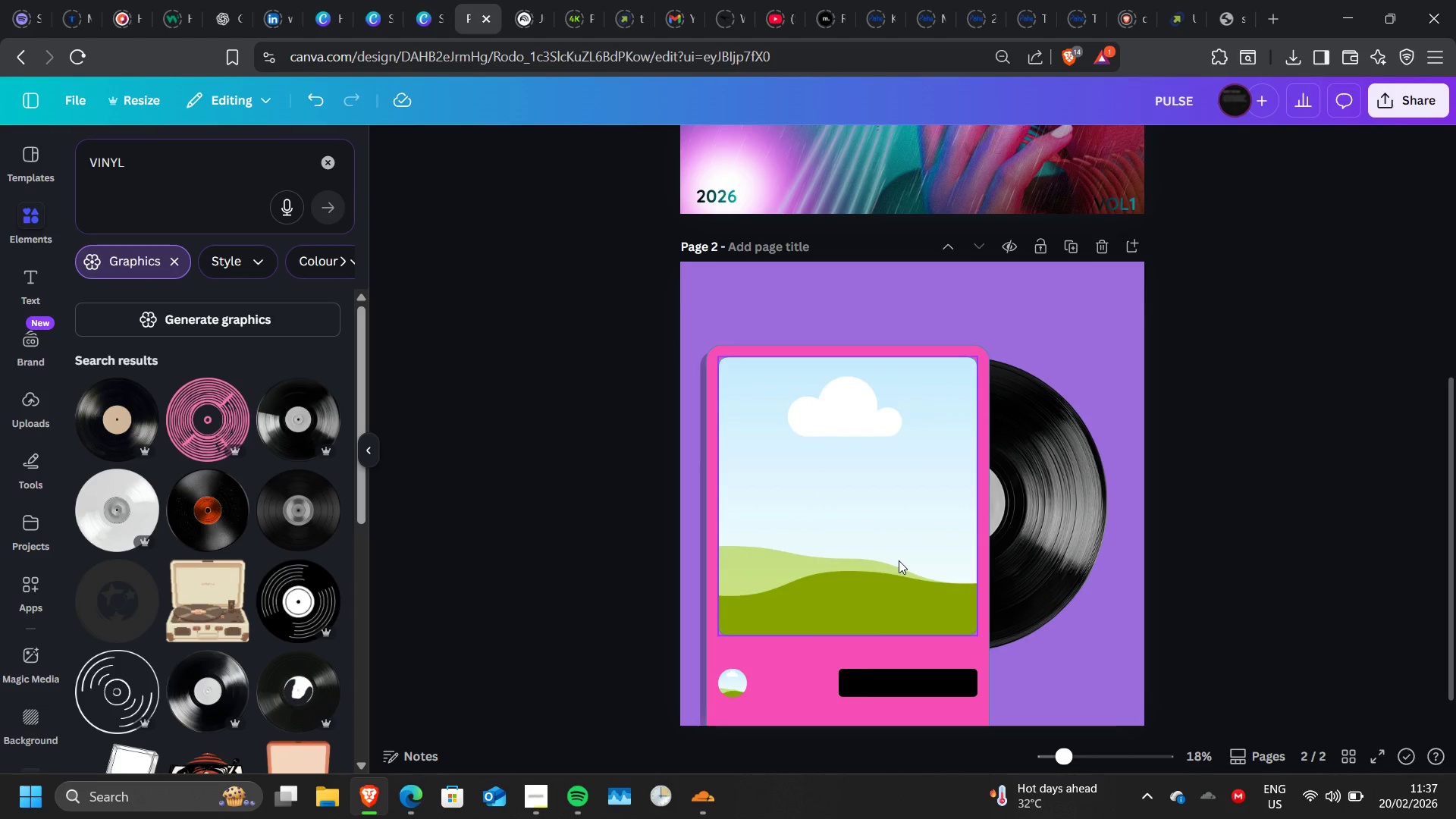 
left_click([899, 560])
 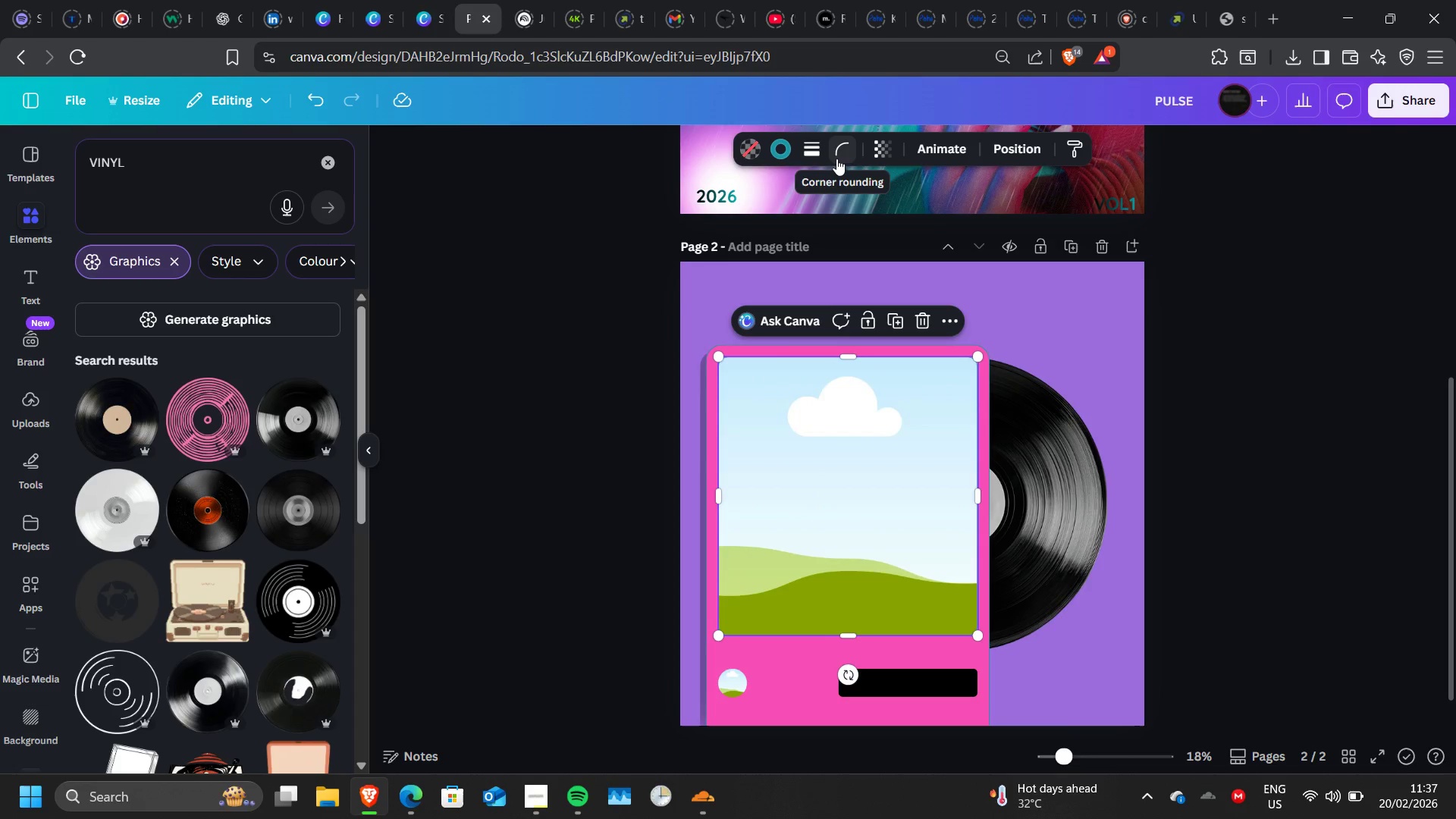 
left_click([847, 156])
 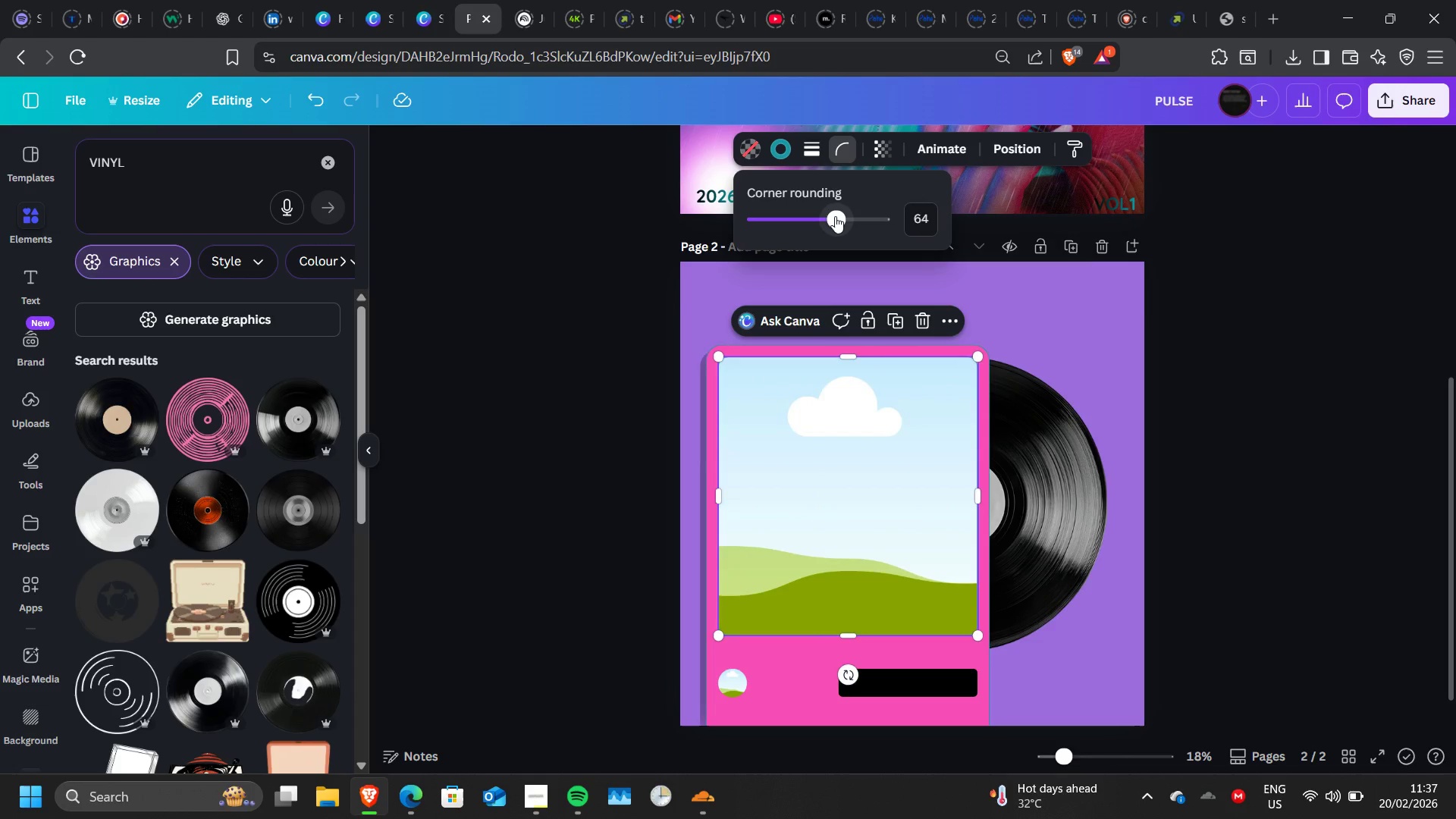 
left_click_drag(start_coordinate=[835, 216], to_coordinate=[907, 239])
 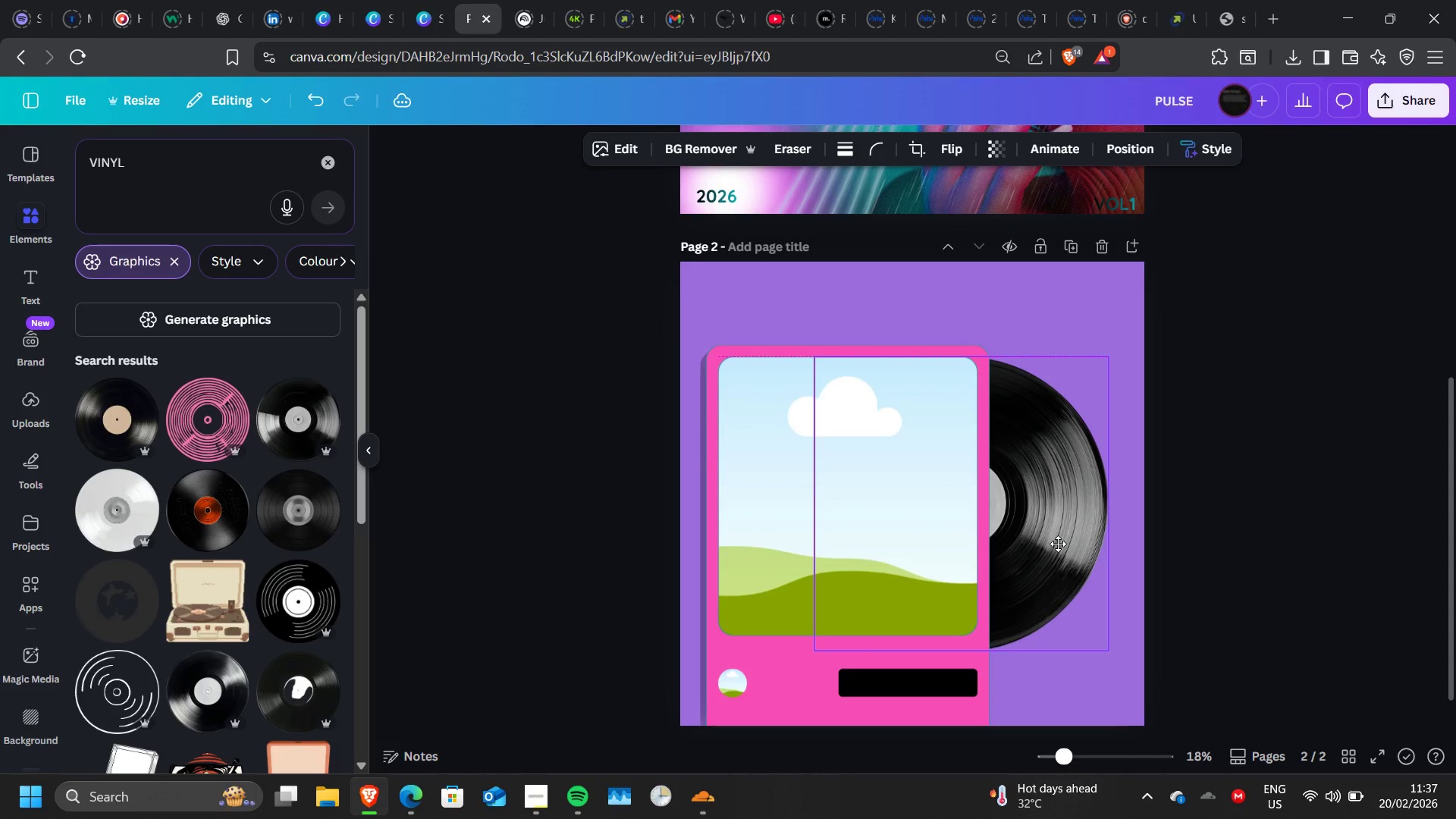 
wait(6.0)
 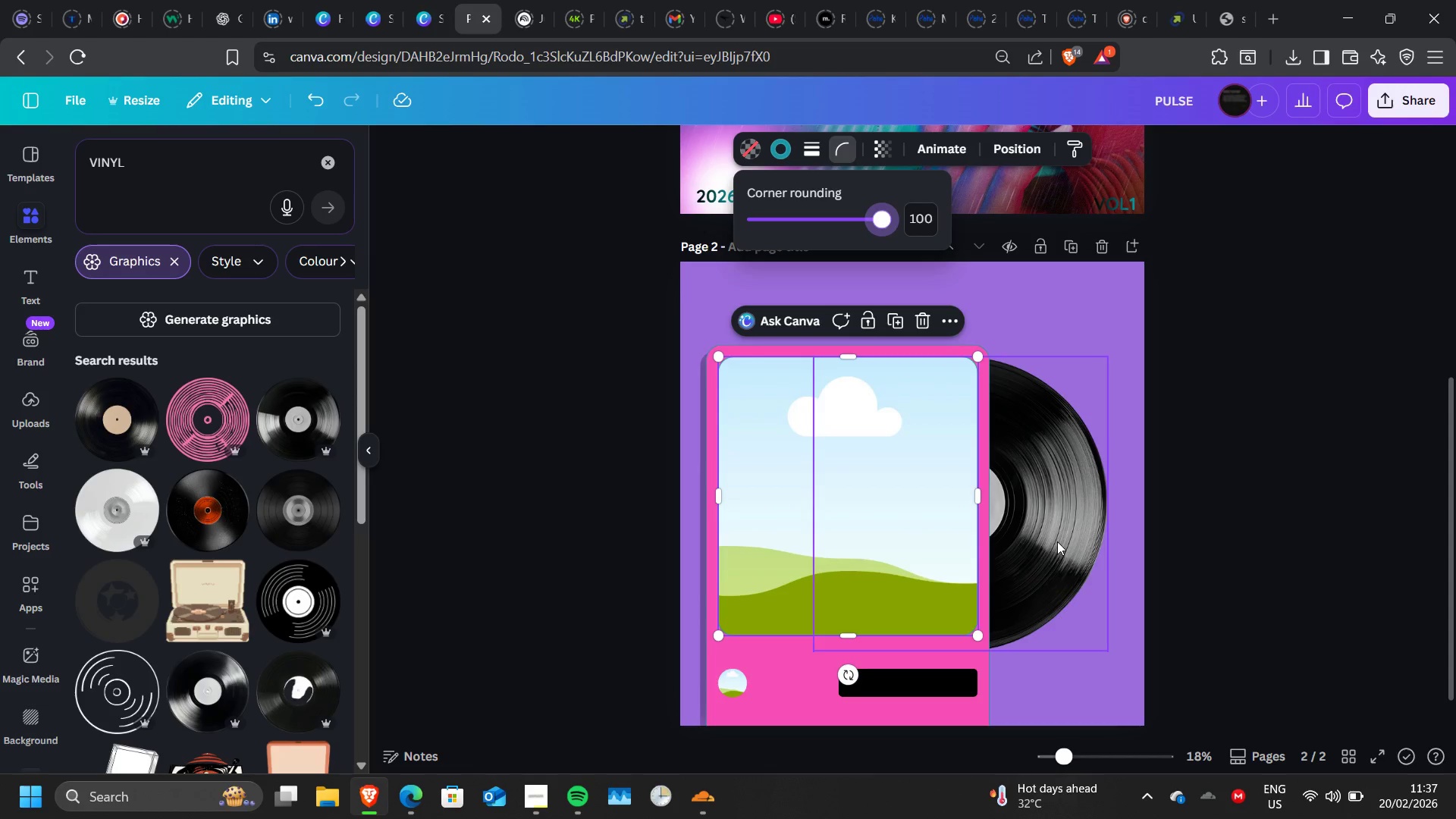 
left_click([914, 577])
 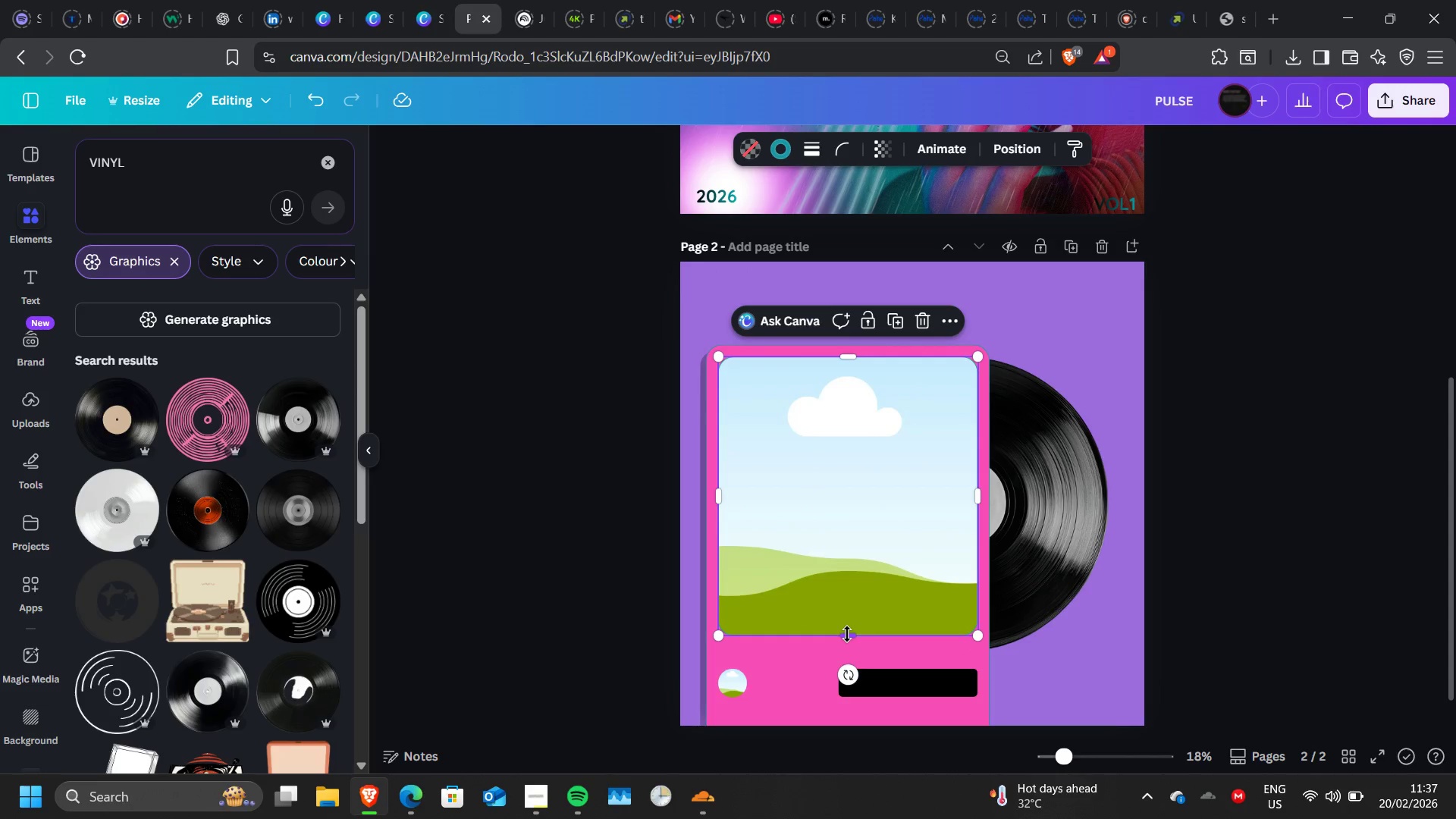 
left_click_drag(start_coordinate=[847, 634], to_coordinate=[847, 644])
 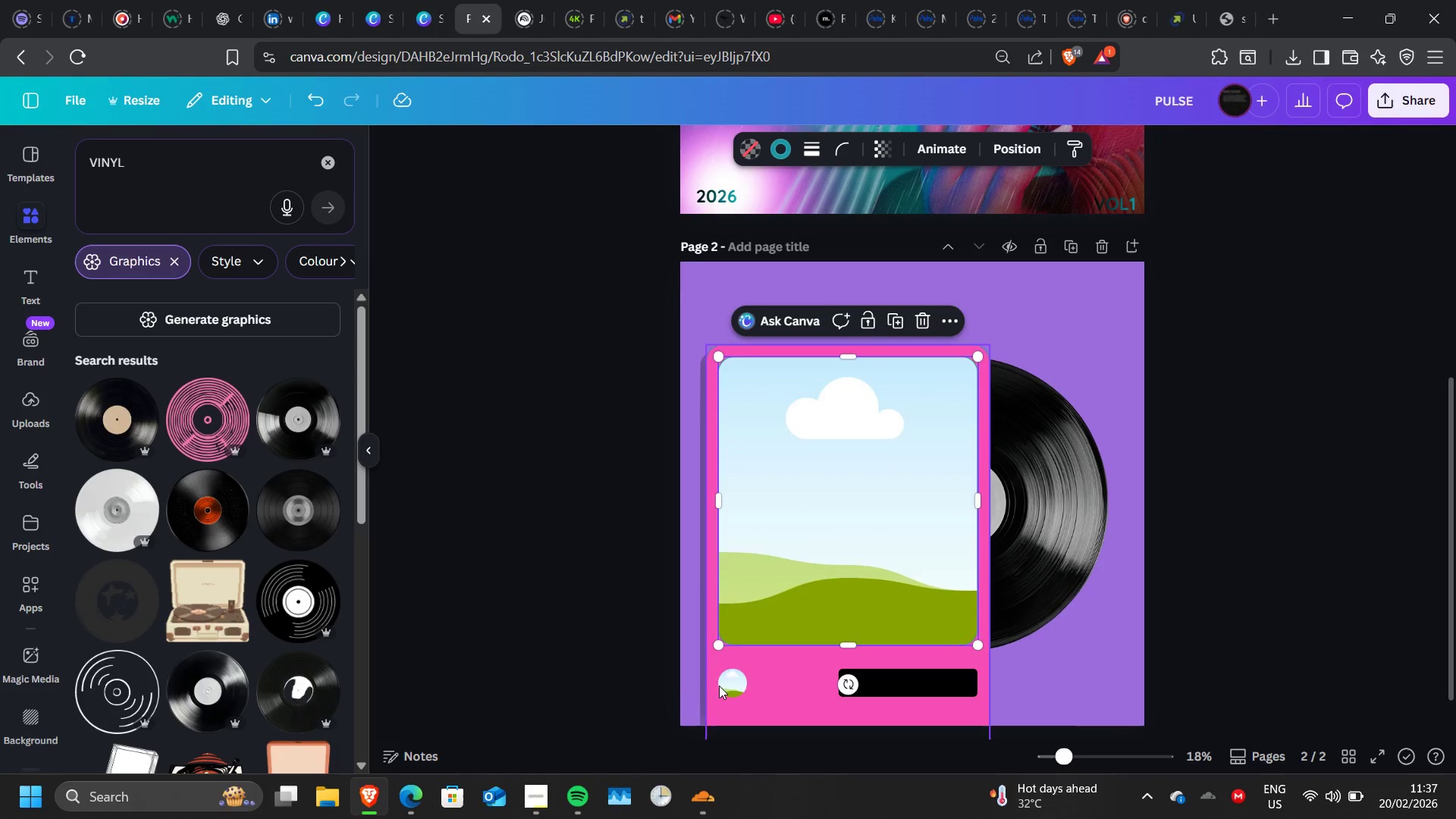 
left_click_drag(start_coordinate=[725, 687], to_coordinate=[728, 692])
 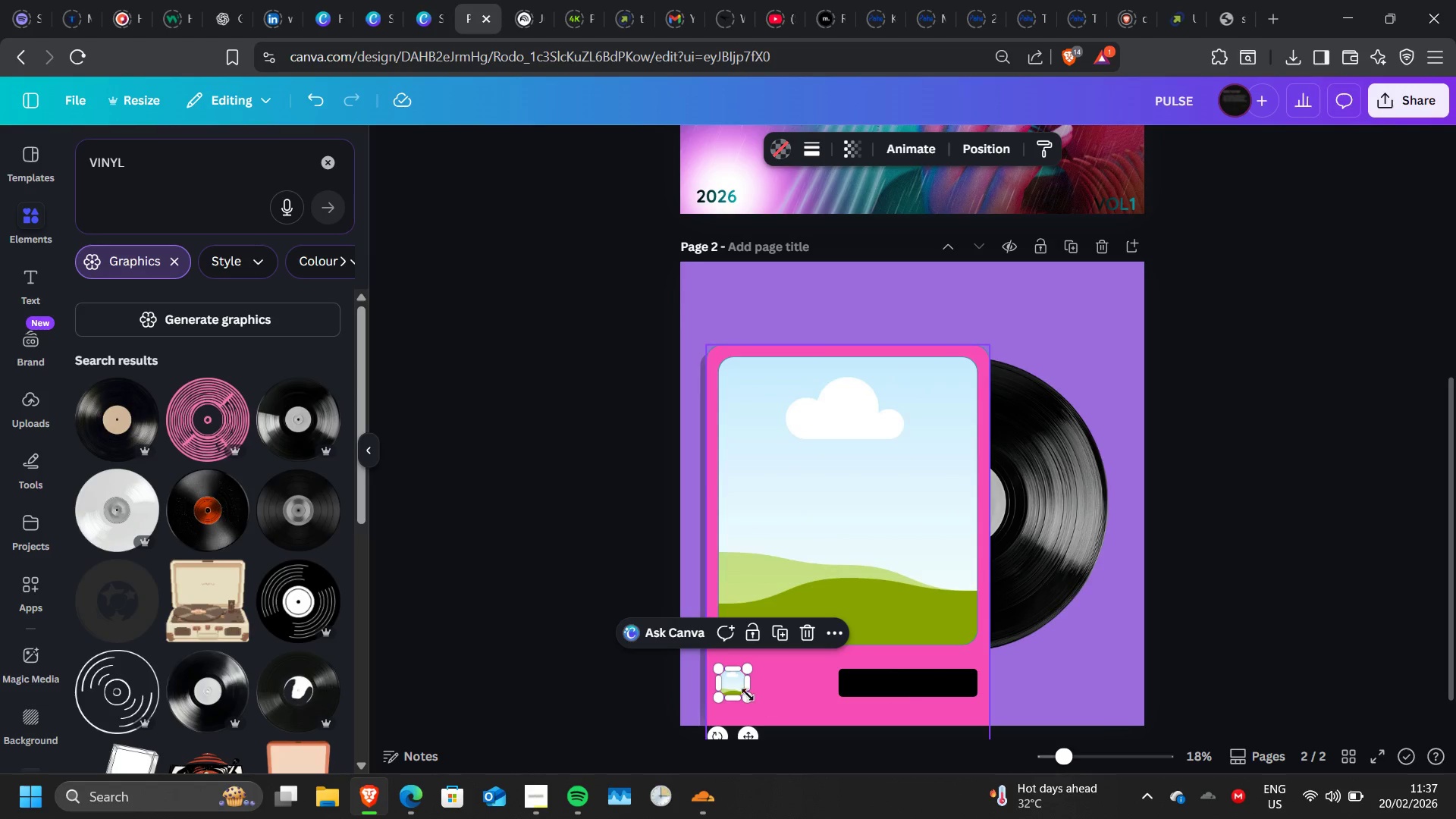 
left_click_drag(start_coordinate=[728, 682], to_coordinate=[733, 684])
 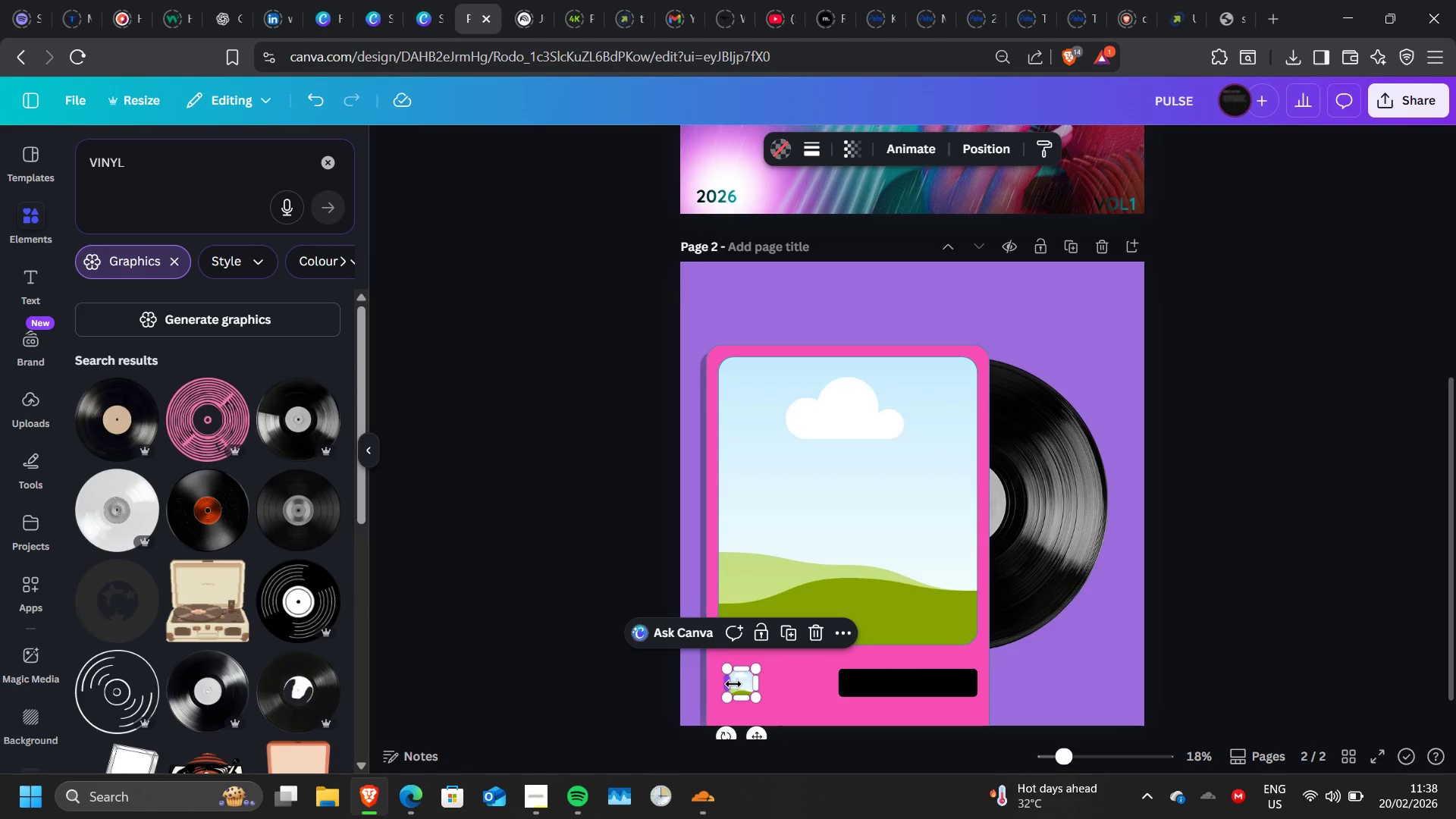 
scroll: coordinate [733, 684], scroll_direction: up, amount: 1.0
 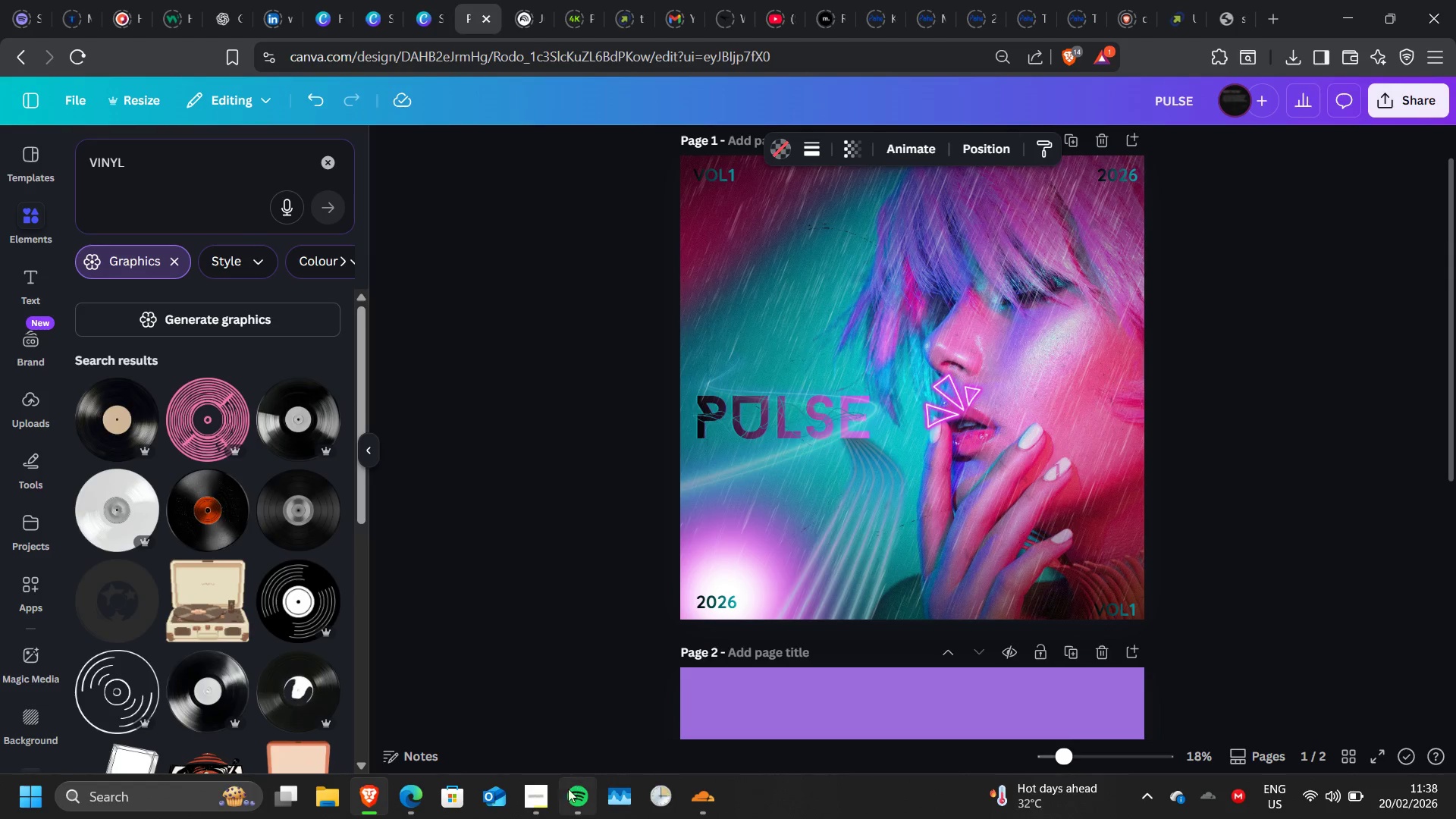 
left_click([542, 792])